 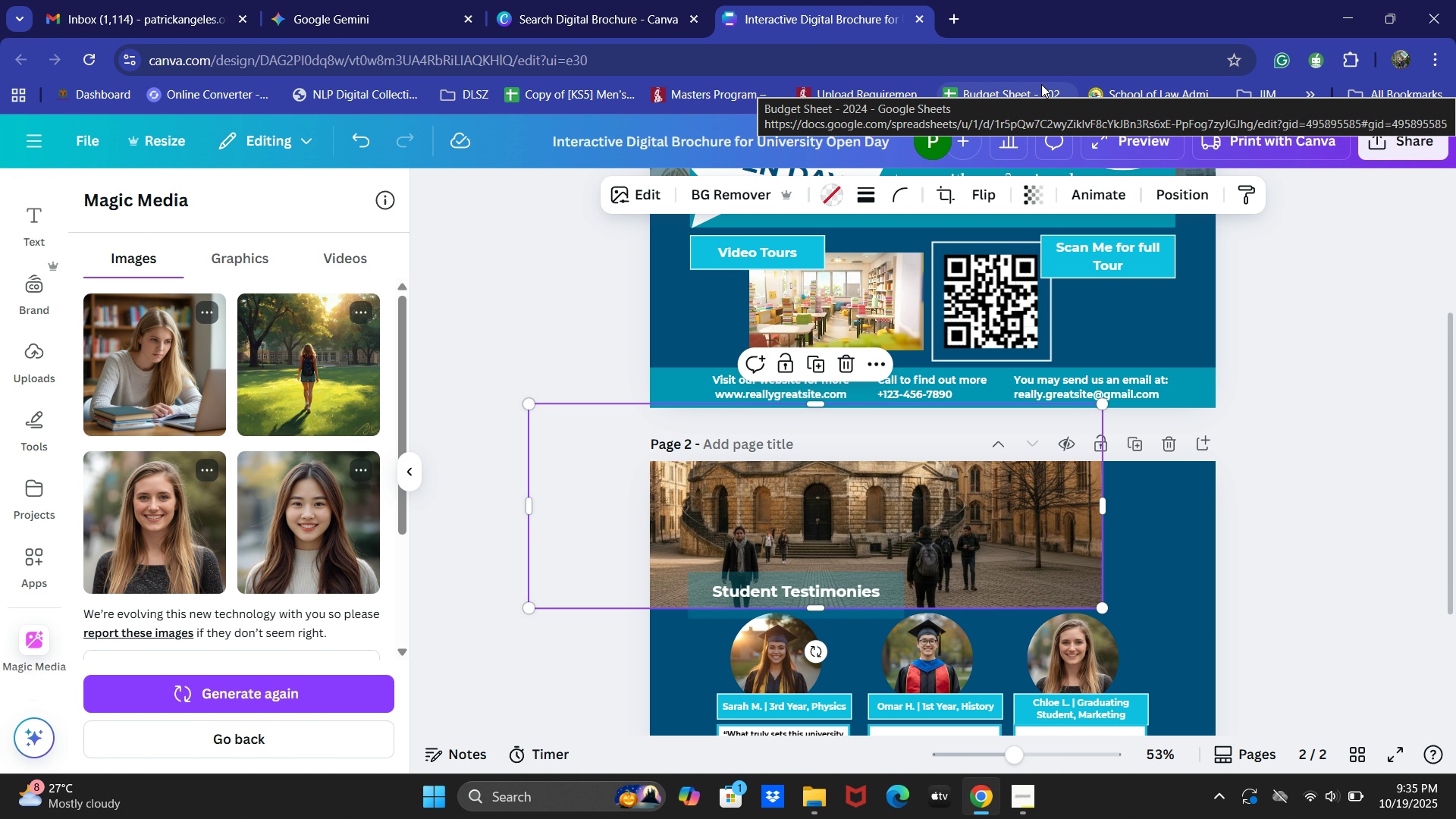 
scroll: coordinate [1096, 696], scroll_direction: down, amount: 5.0
 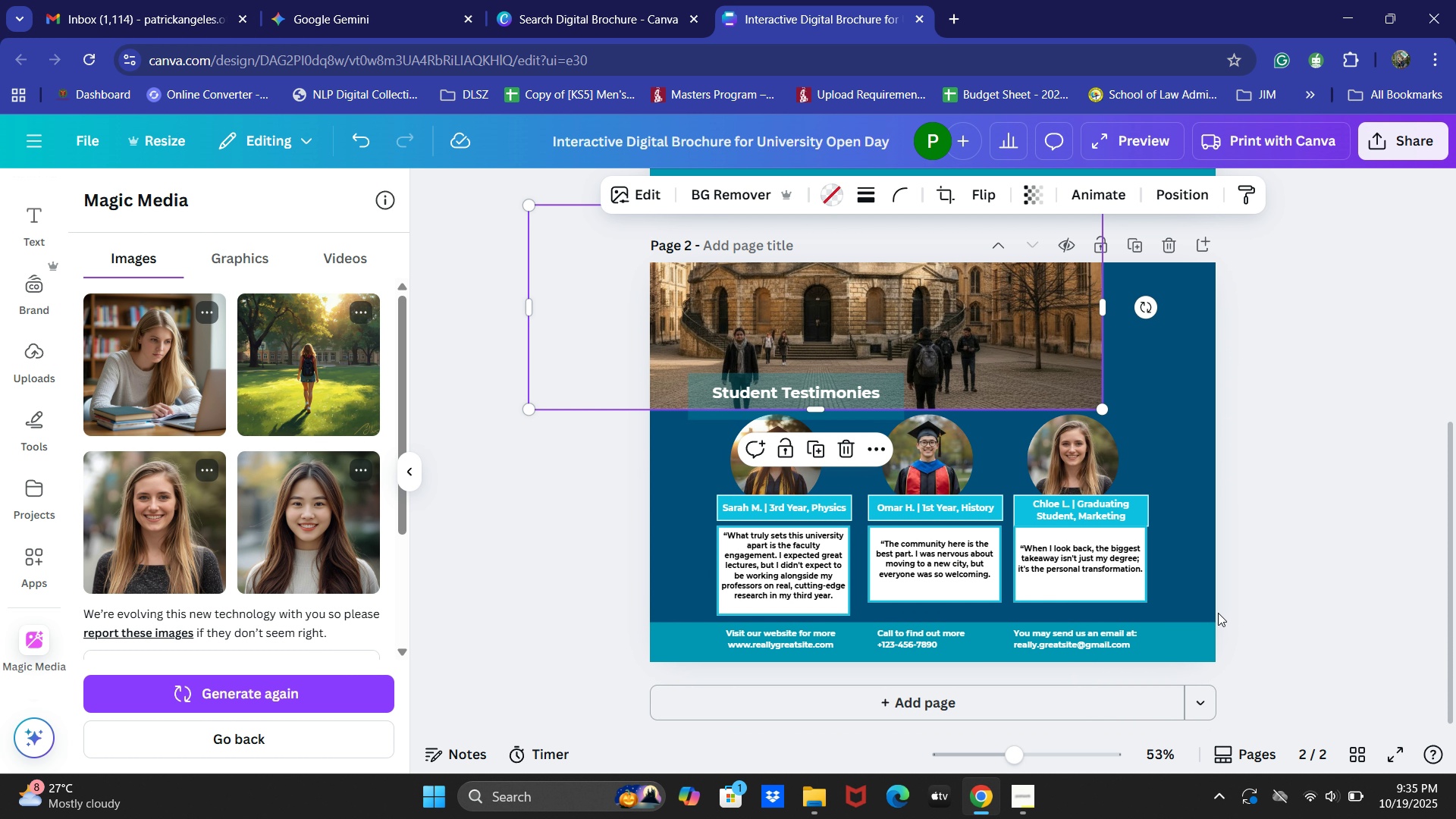 
scroll: coordinate [1216, 614], scroll_direction: up, amount: 1.0
 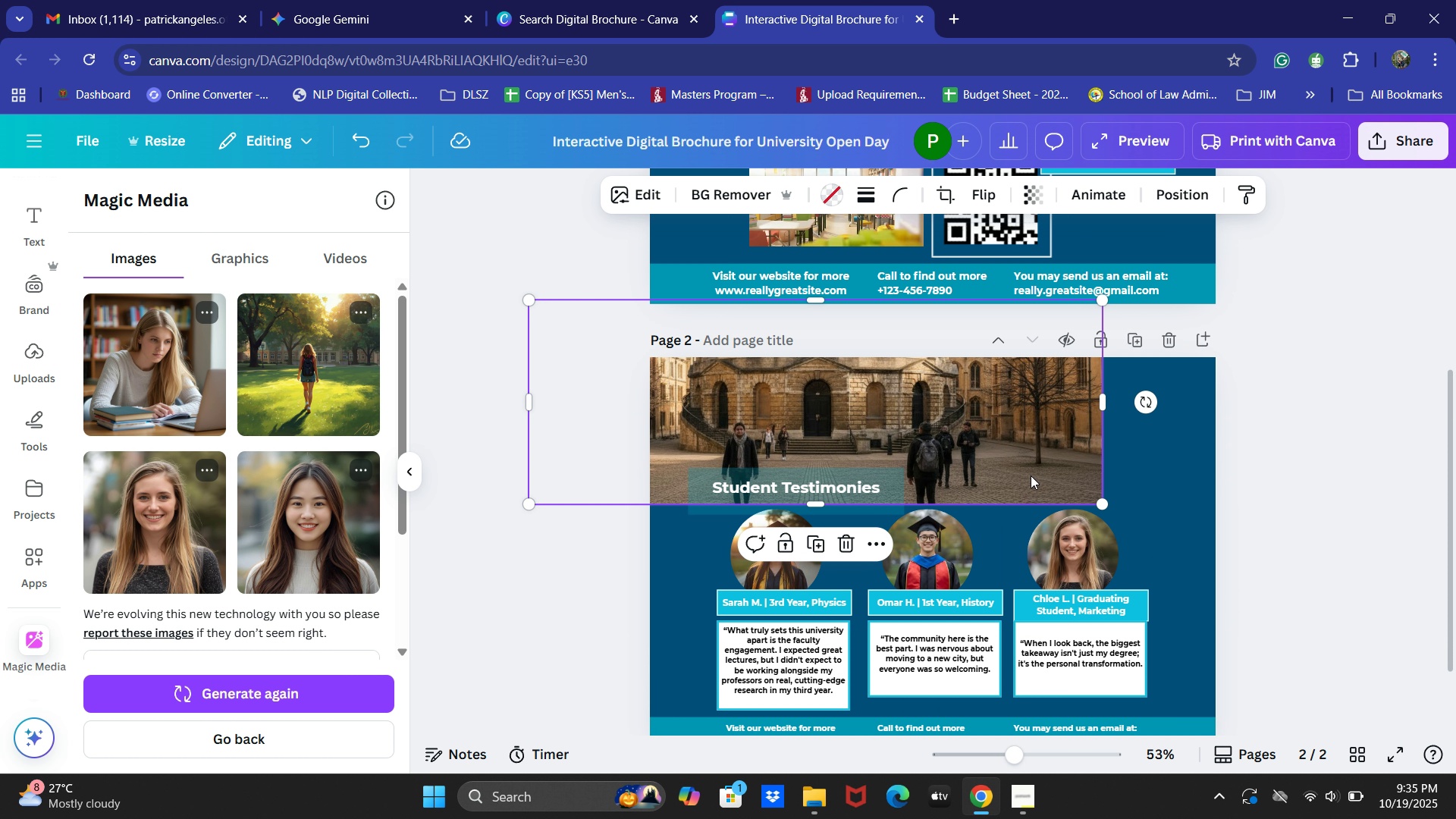 
left_click_drag(start_coordinate=[1009, 453], to_coordinate=[997, 459])
 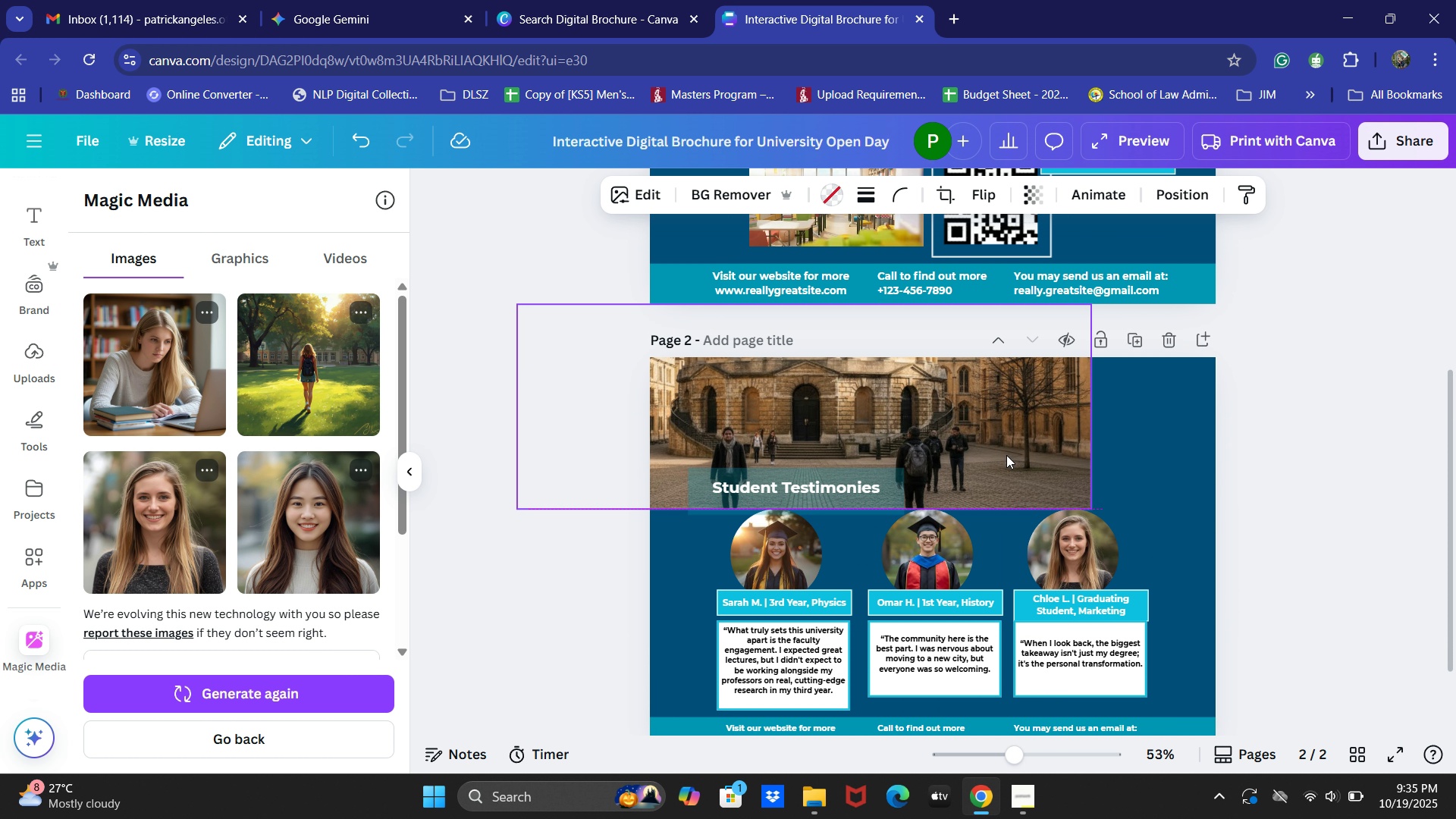 
left_click_drag(start_coordinate=[998, 459], to_coordinate=[1018, 453])
 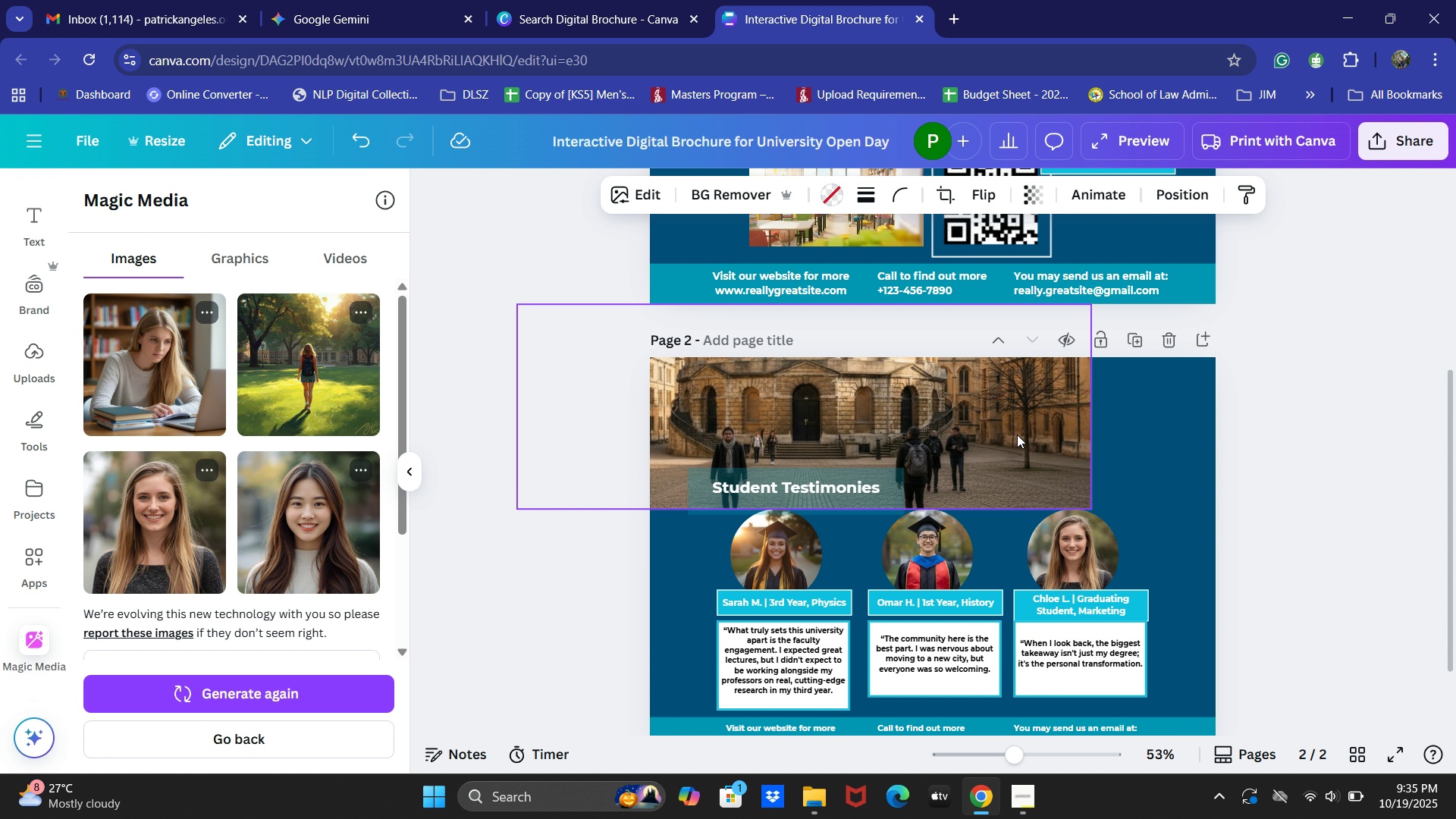 
left_click_drag(start_coordinate=[1016, 435], to_coordinate=[1037, 435])
 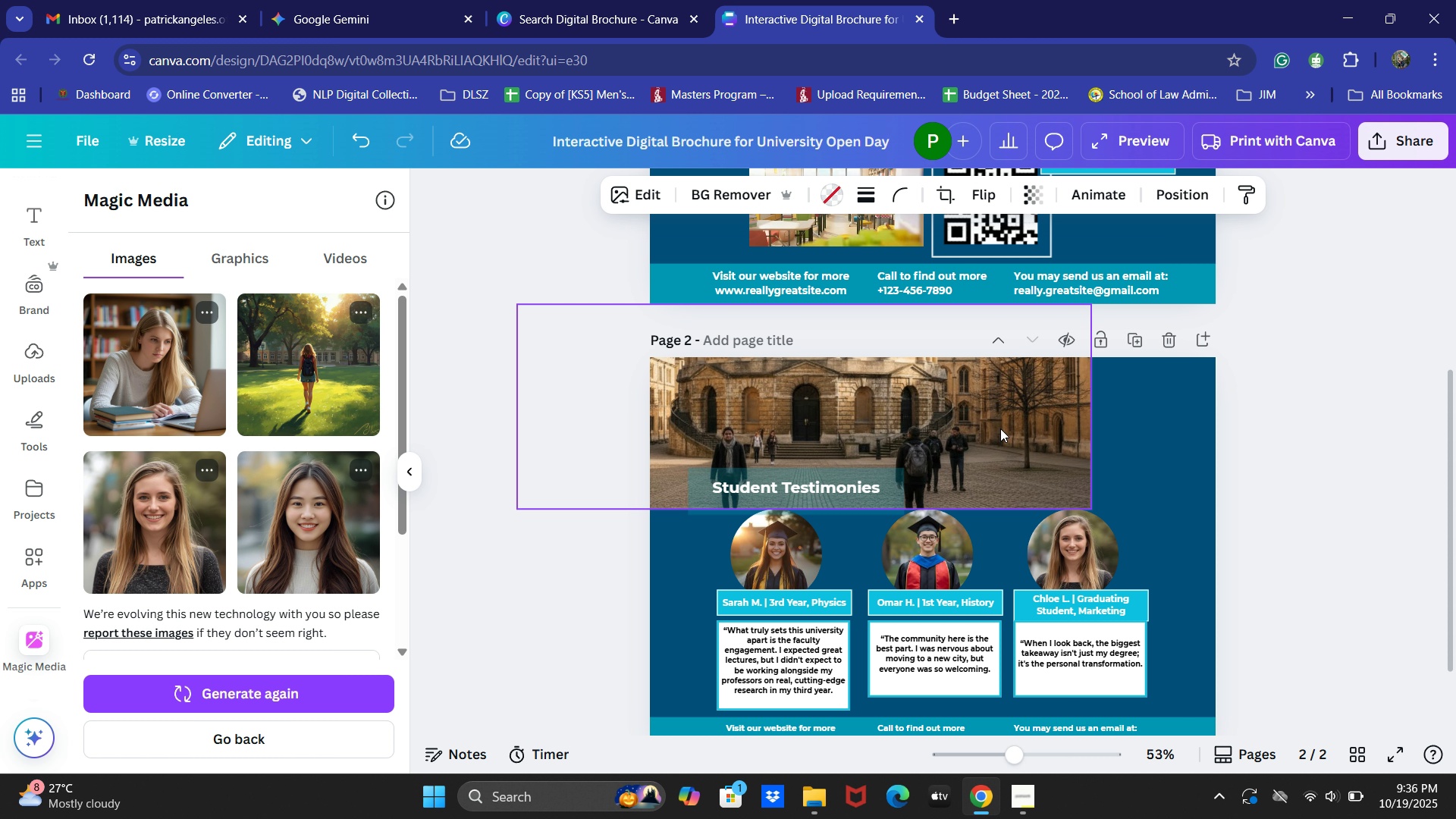 
wait(9.27)
 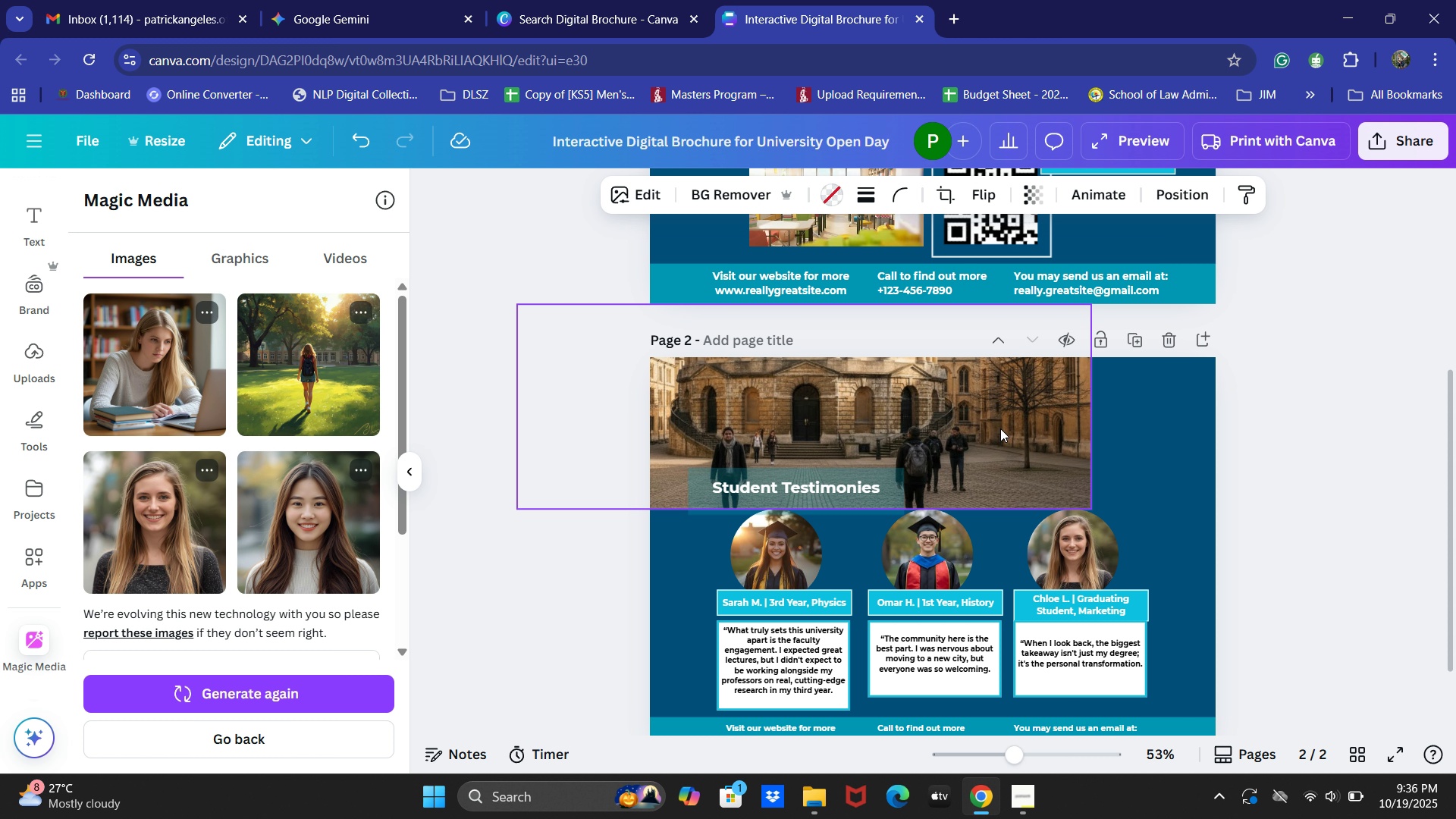 
left_click_drag(start_coordinate=[992, 405], to_coordinate=[1031, 416])
 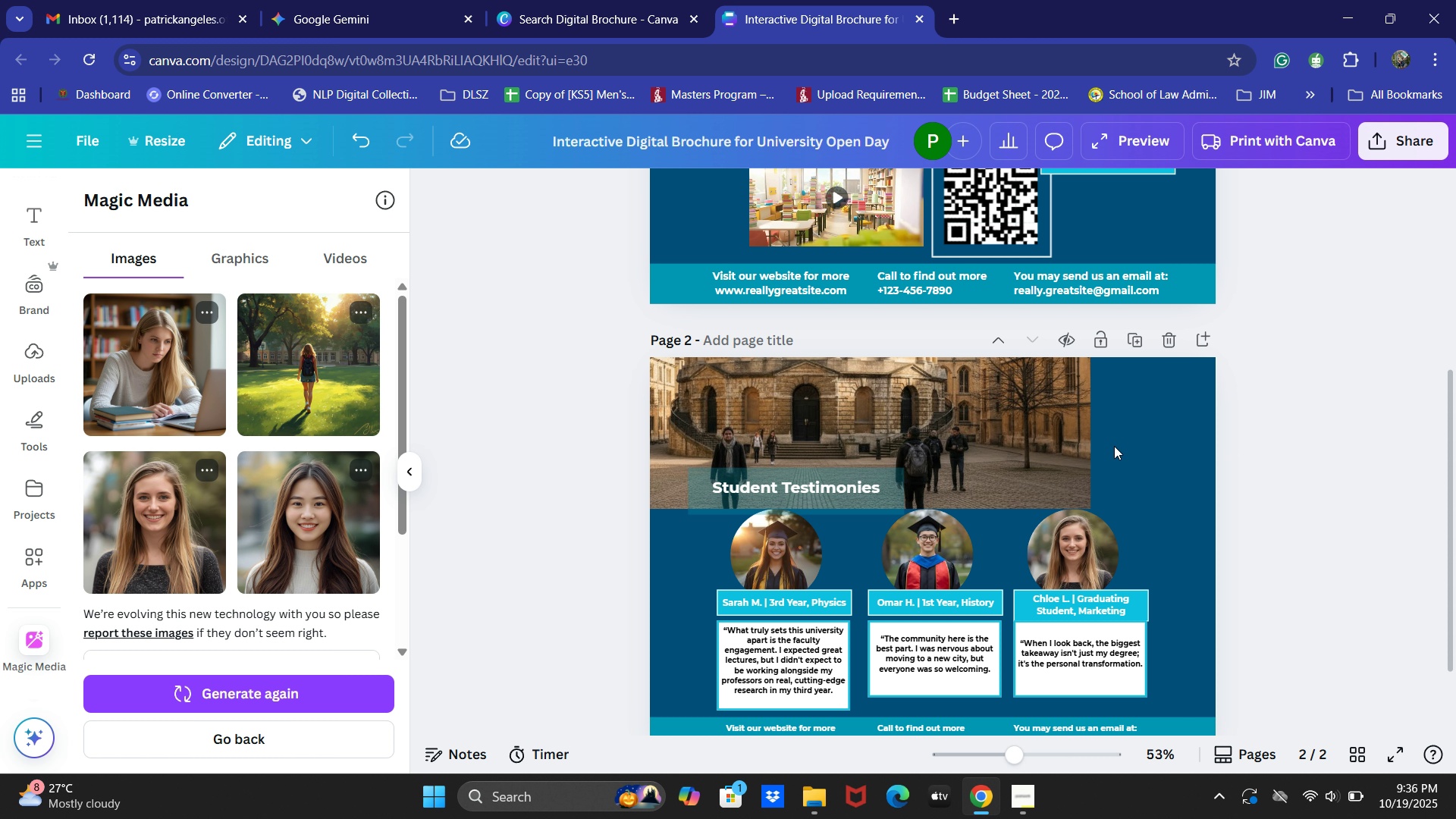 
left_click_drag(start_coordinate=[987, 410], to_coordinate=[999, 418])
 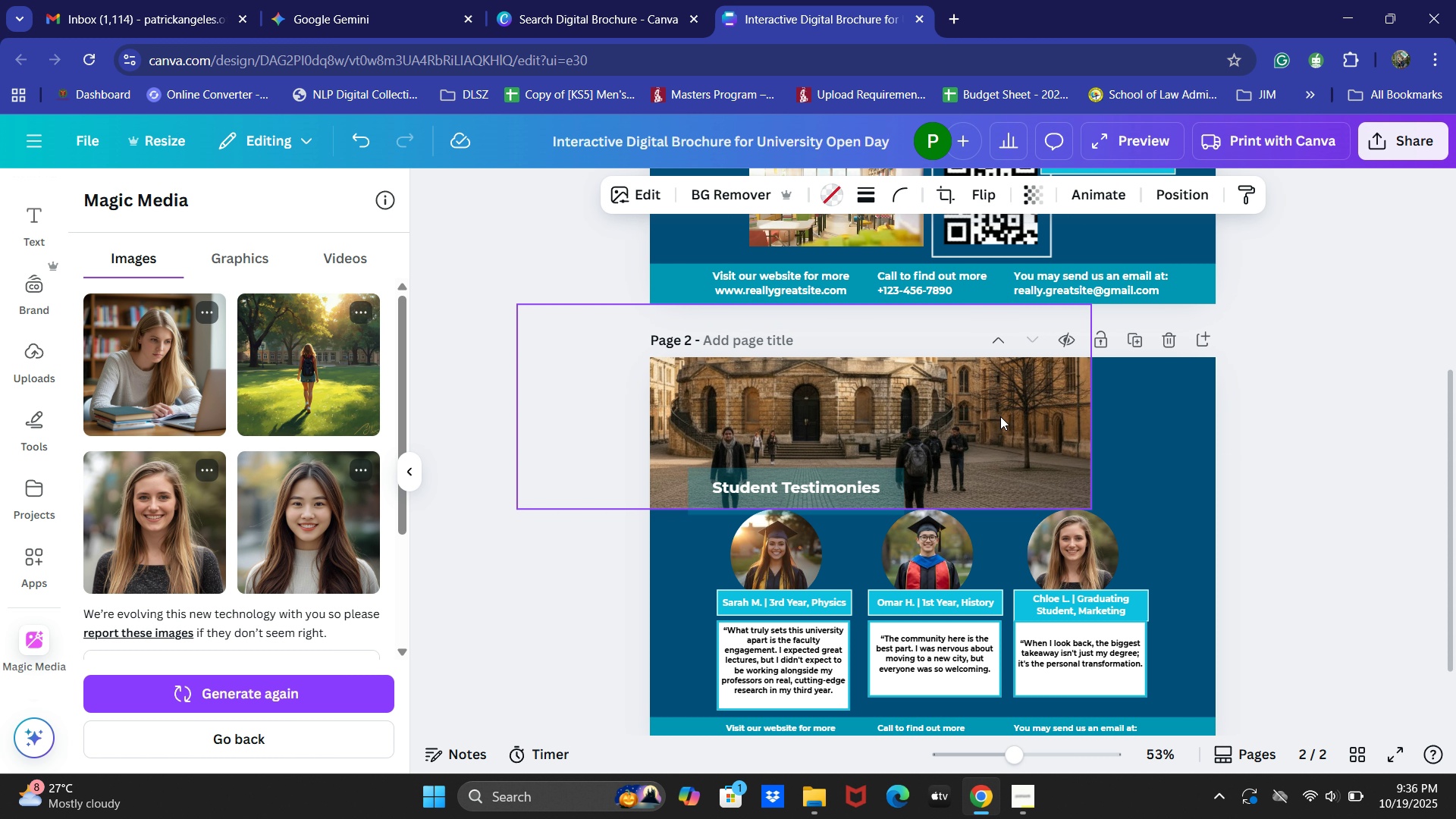 
key(Control+Z)
 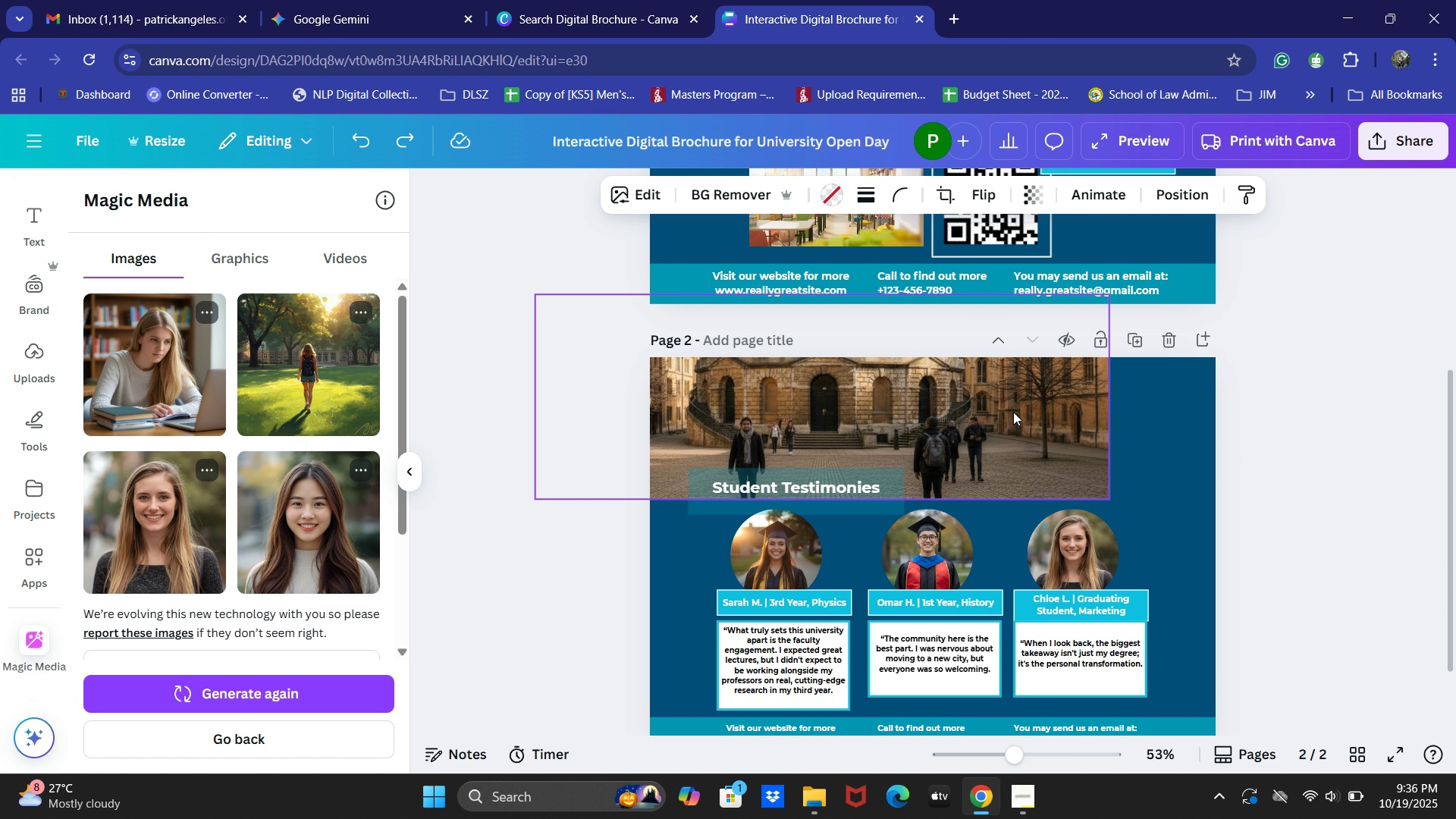 
key(Control+Z)
 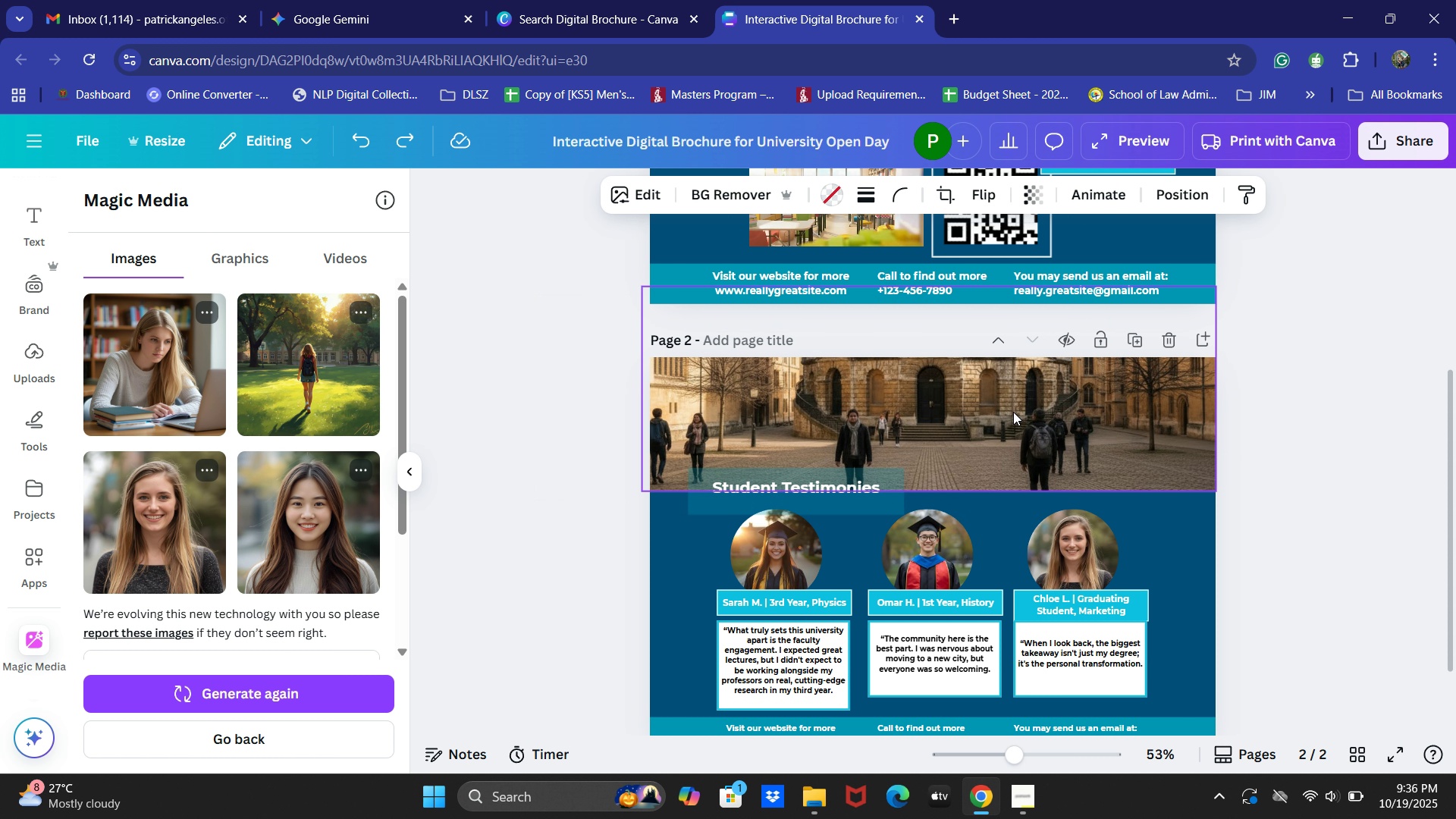 
key(Control+Z)
 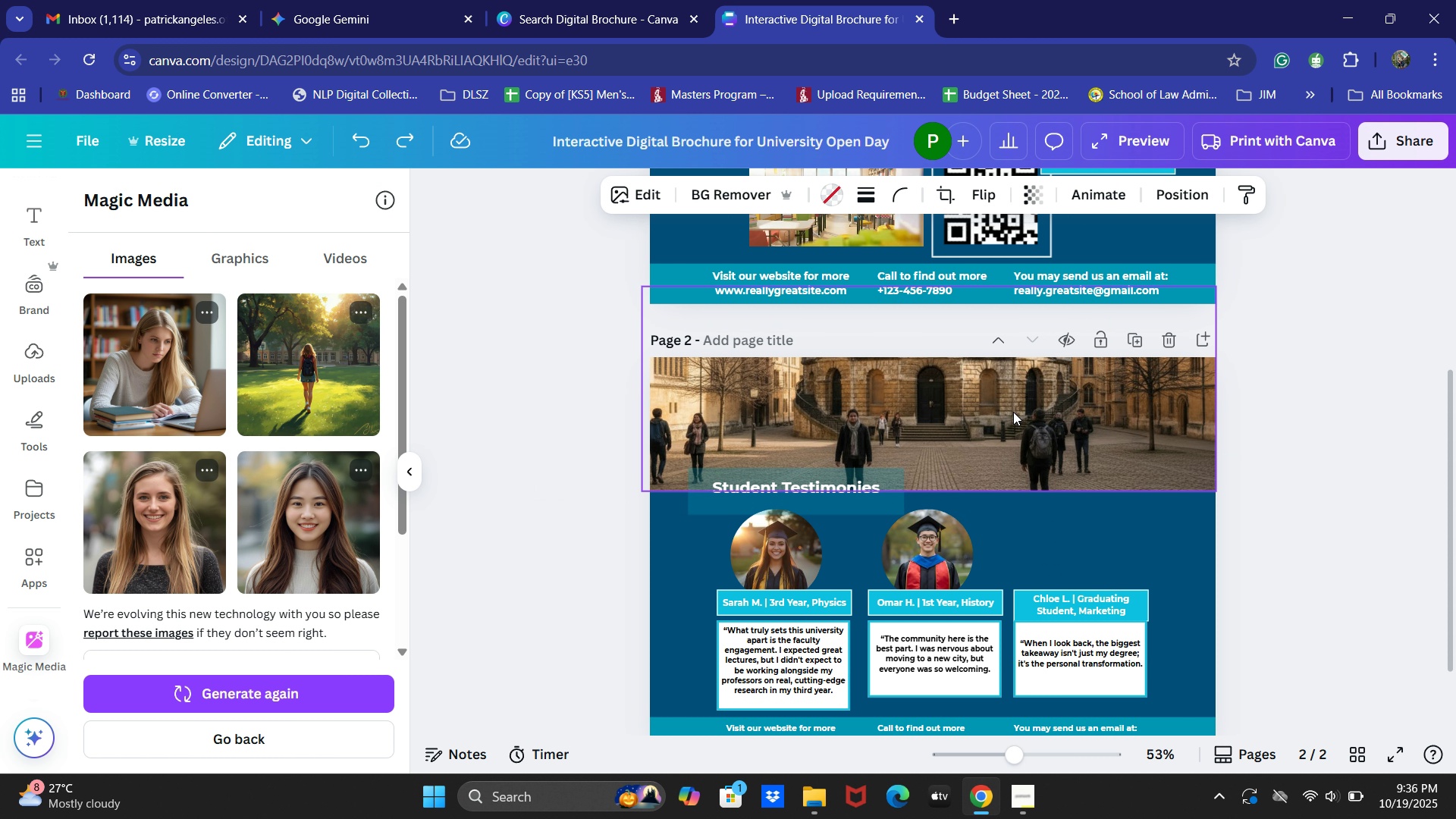 
key(Control+Z)
 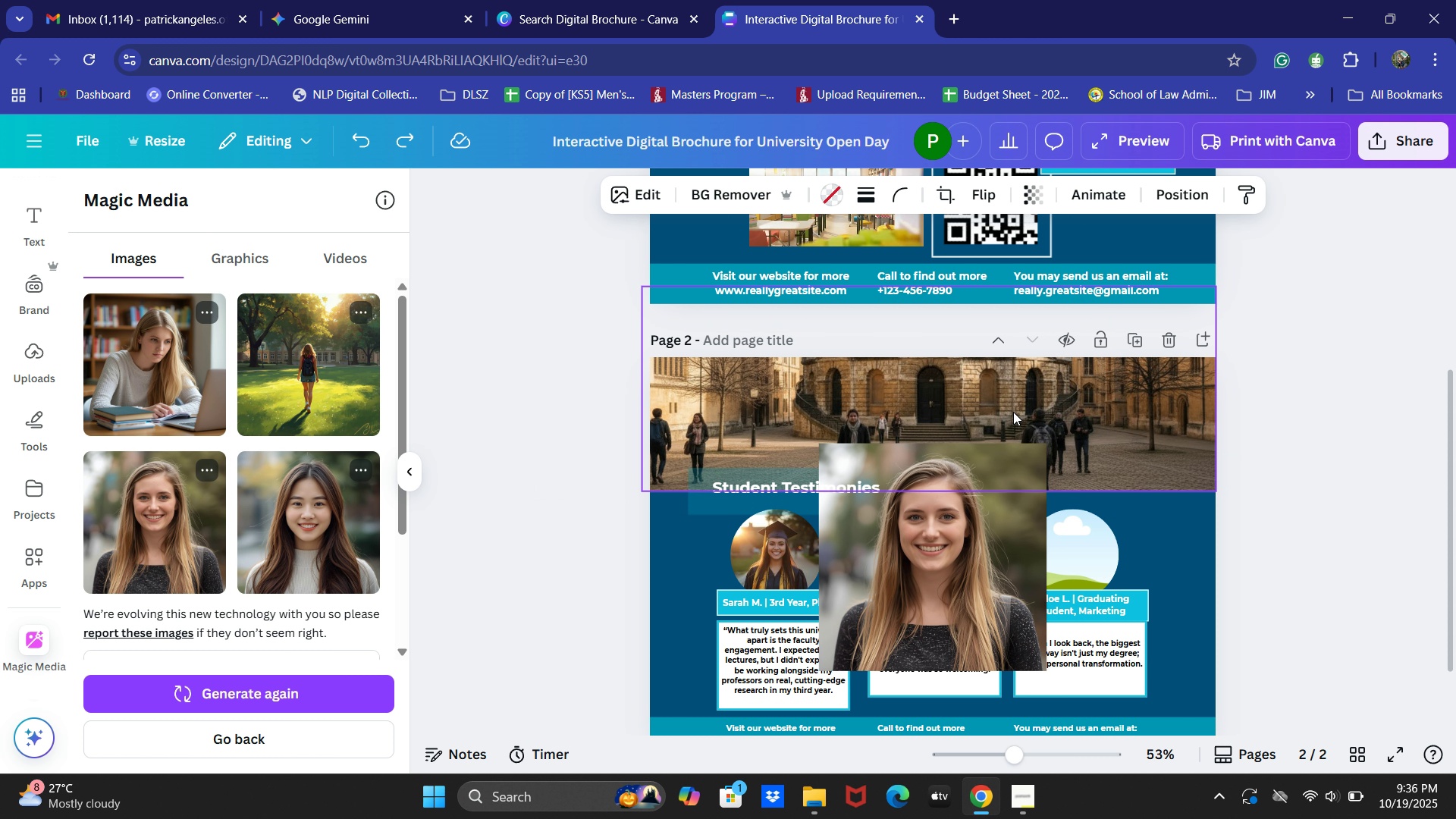 
key(Control+U)
 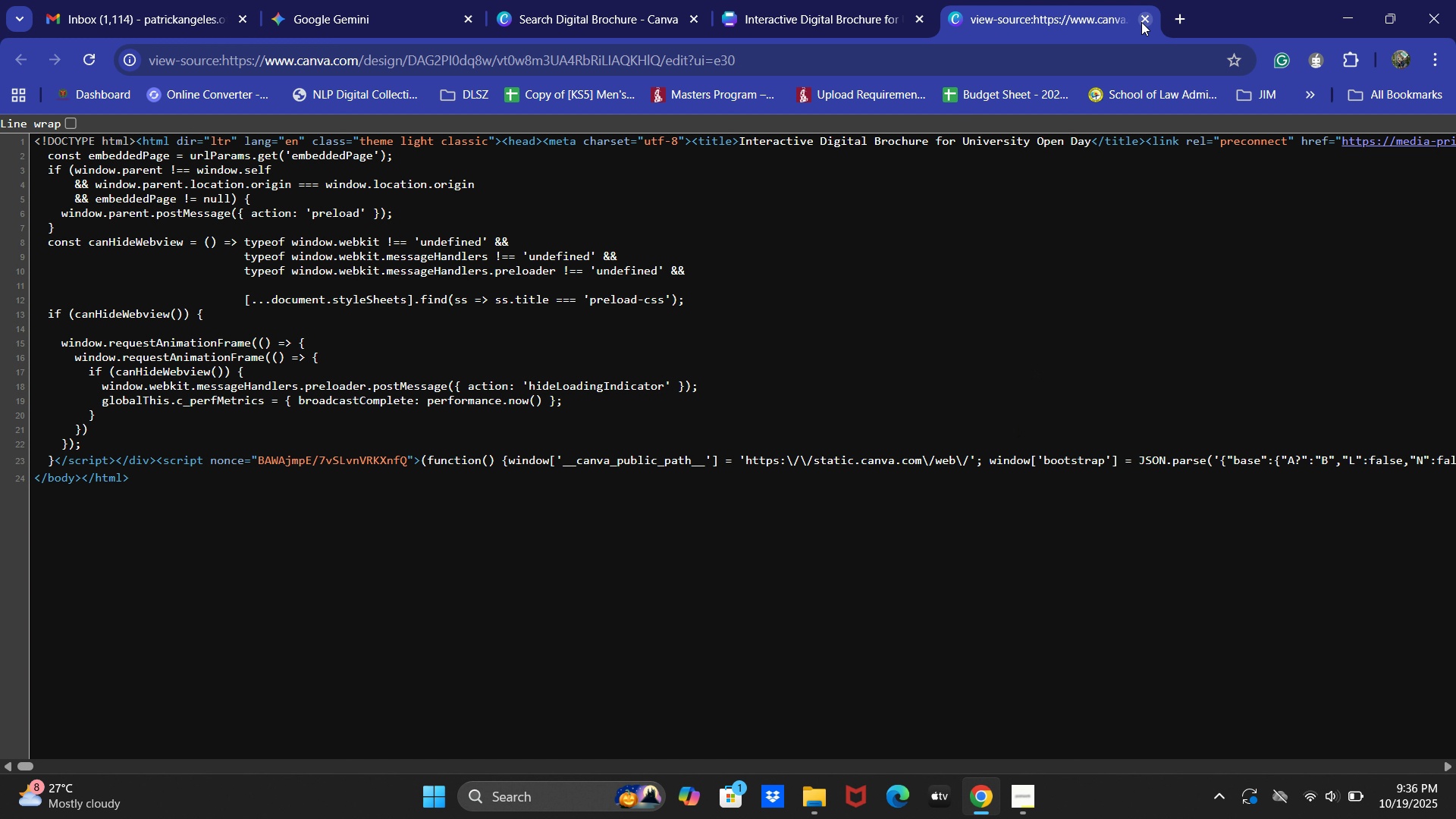 
left_click([1145, 23])
 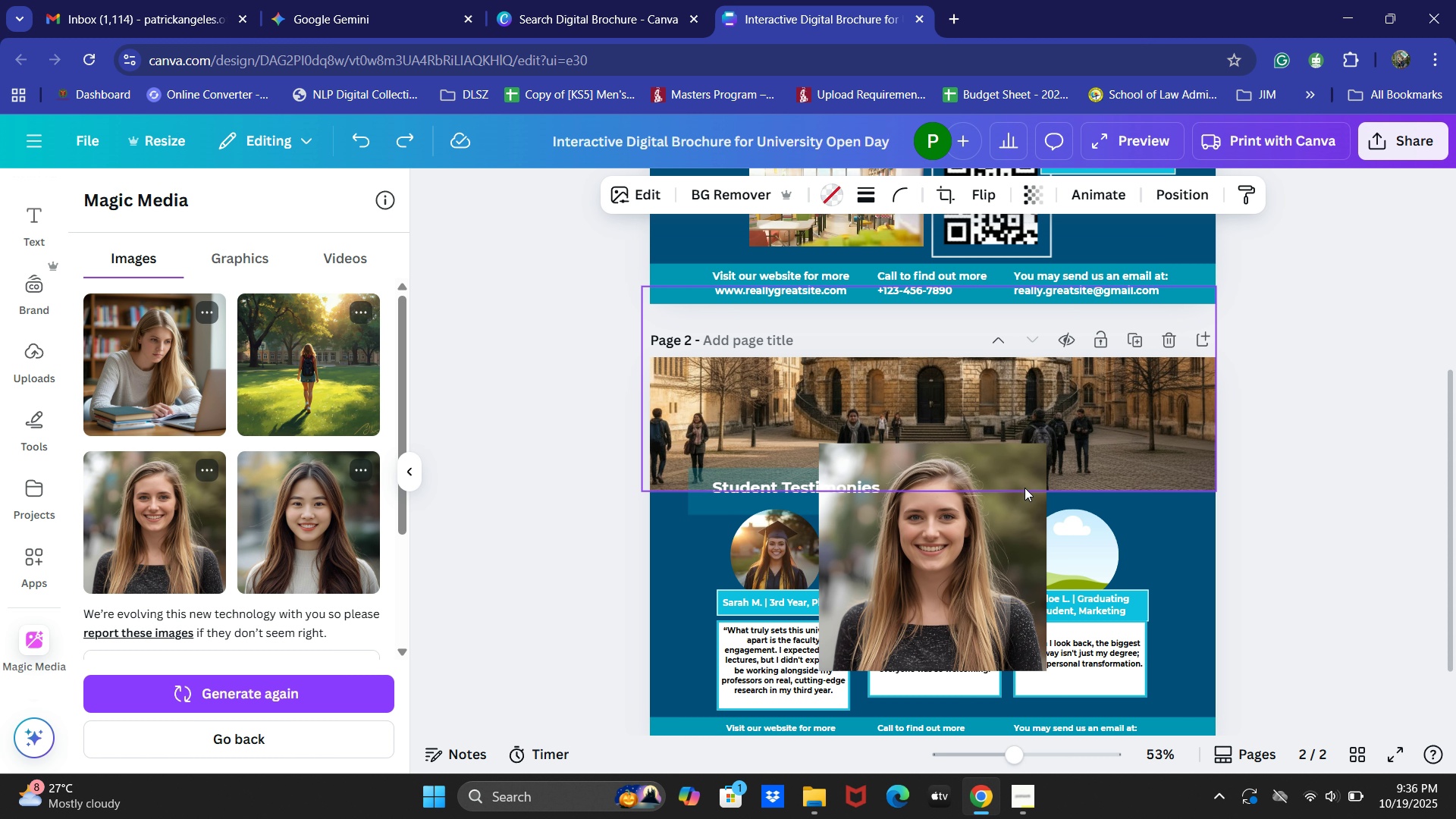 
key(Control+Z)
 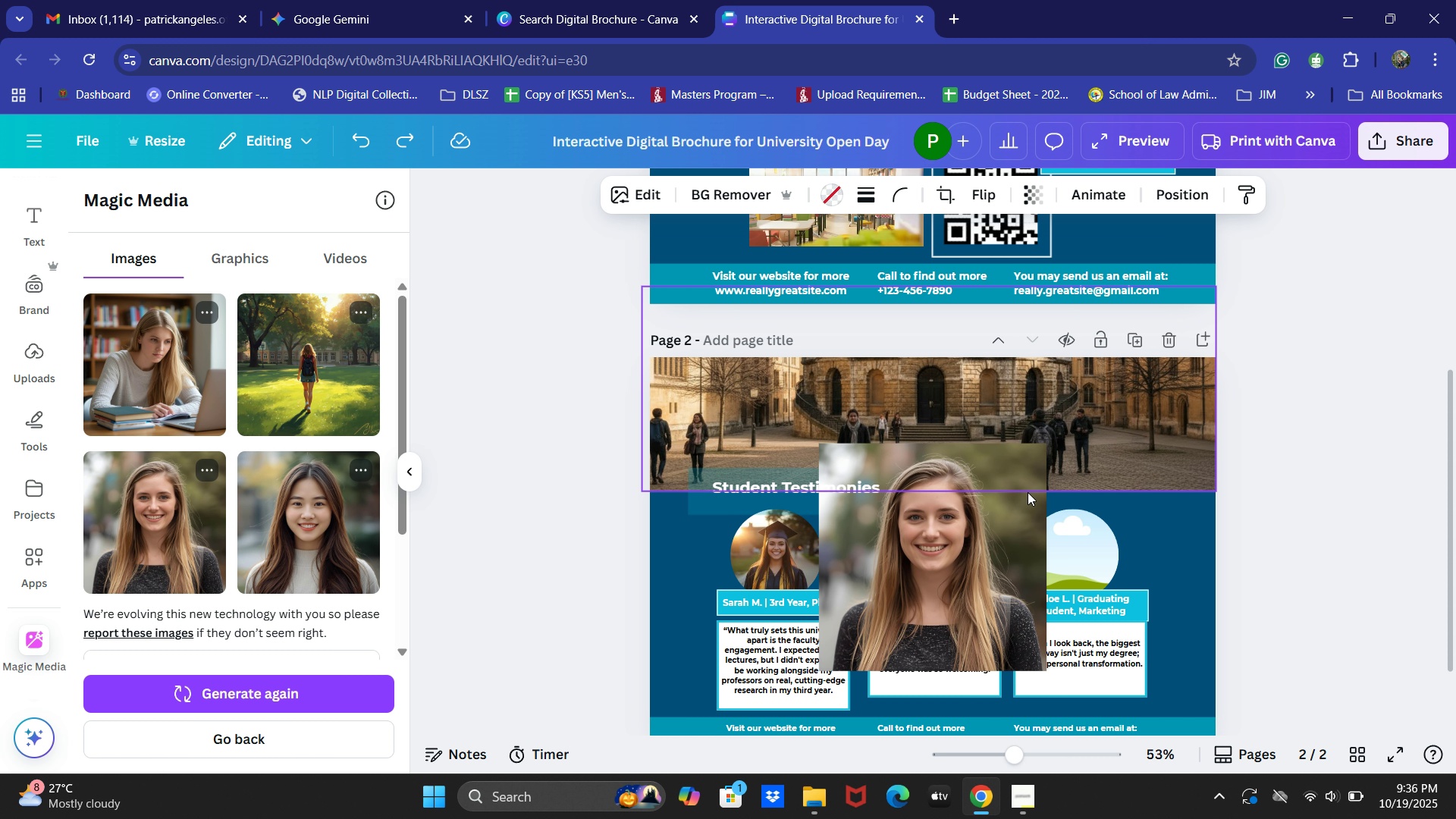 
key(Control+Y)
 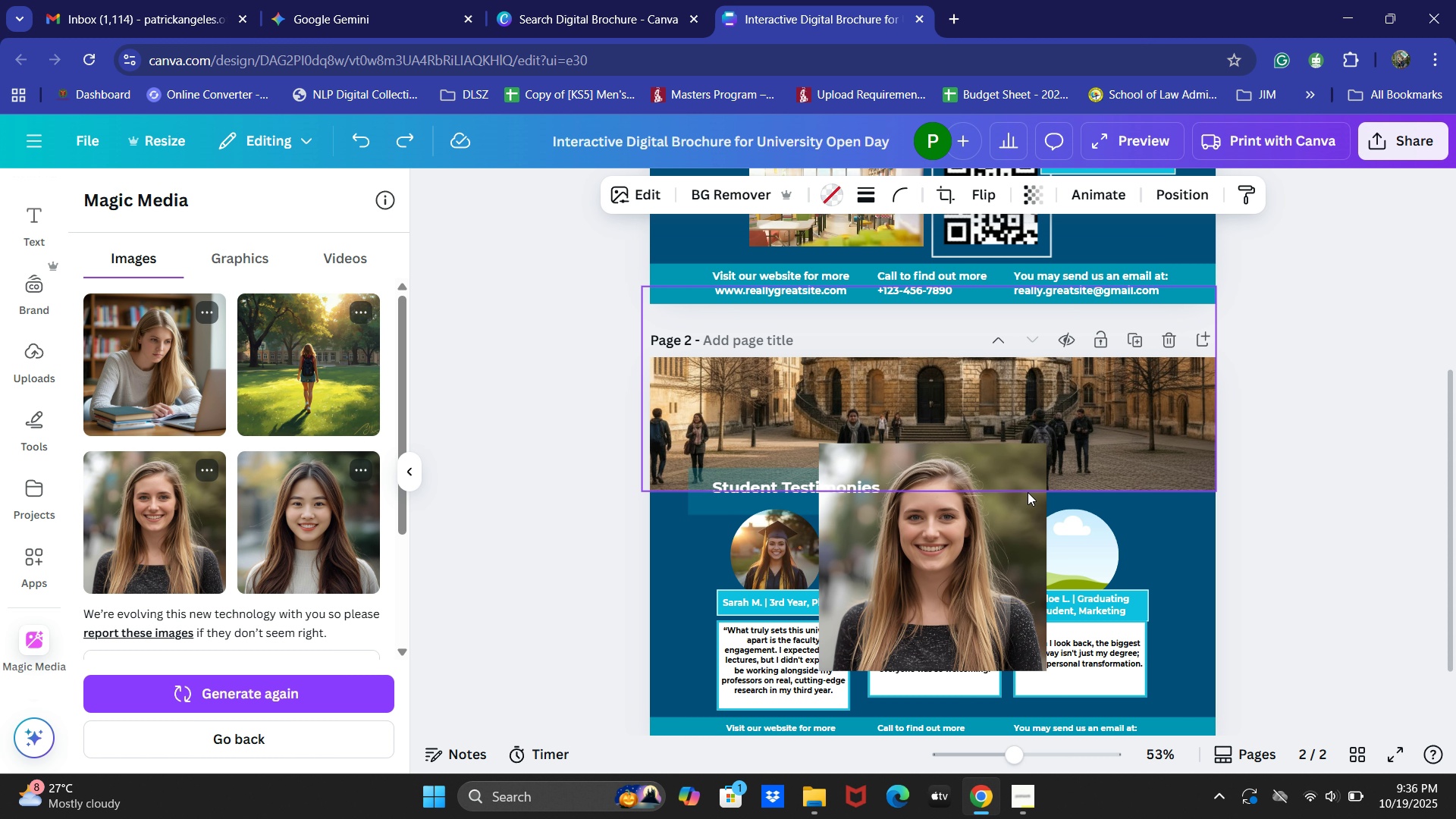 
key(Control+Y)
 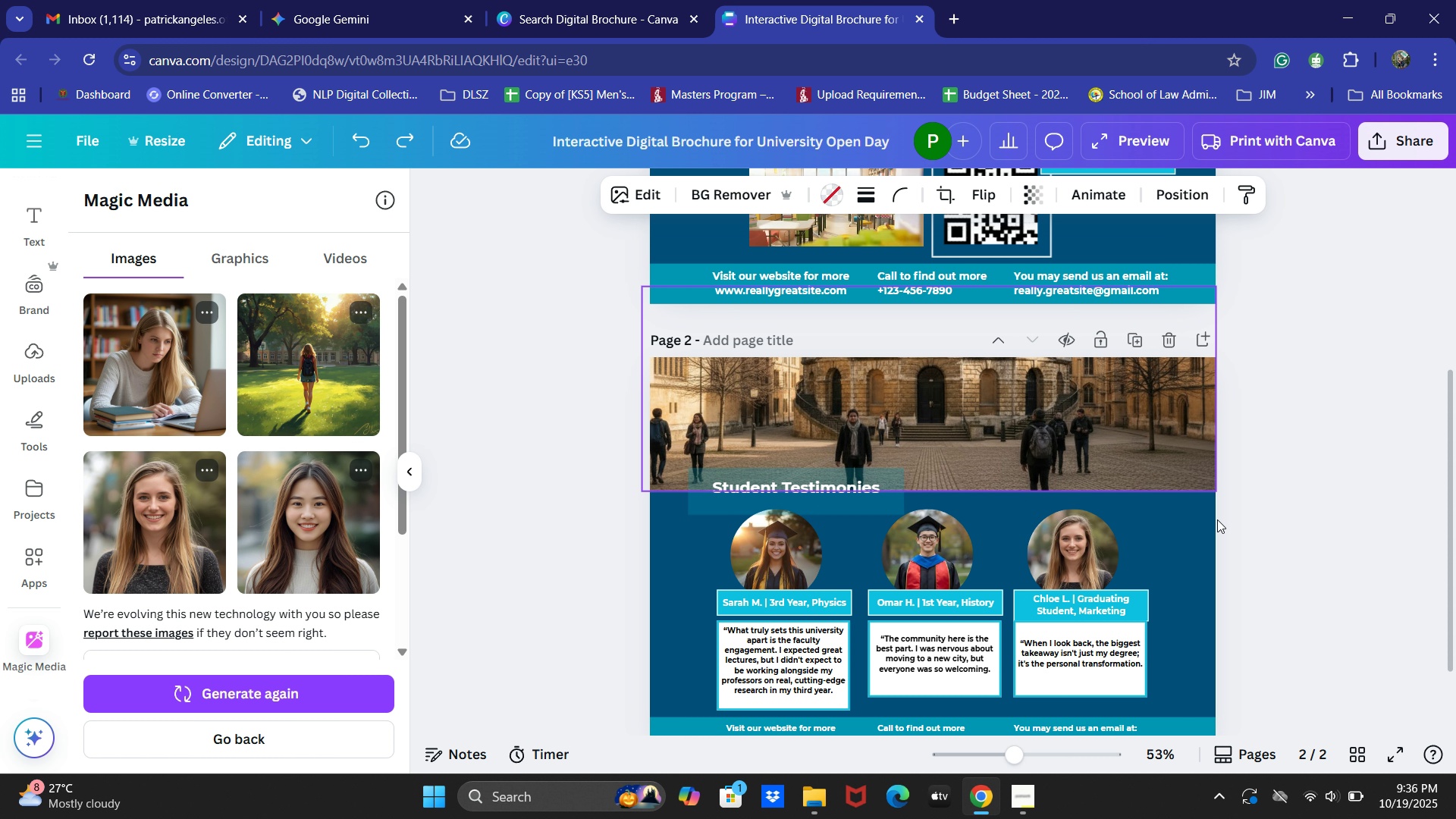 
left_click([1260, 520])
 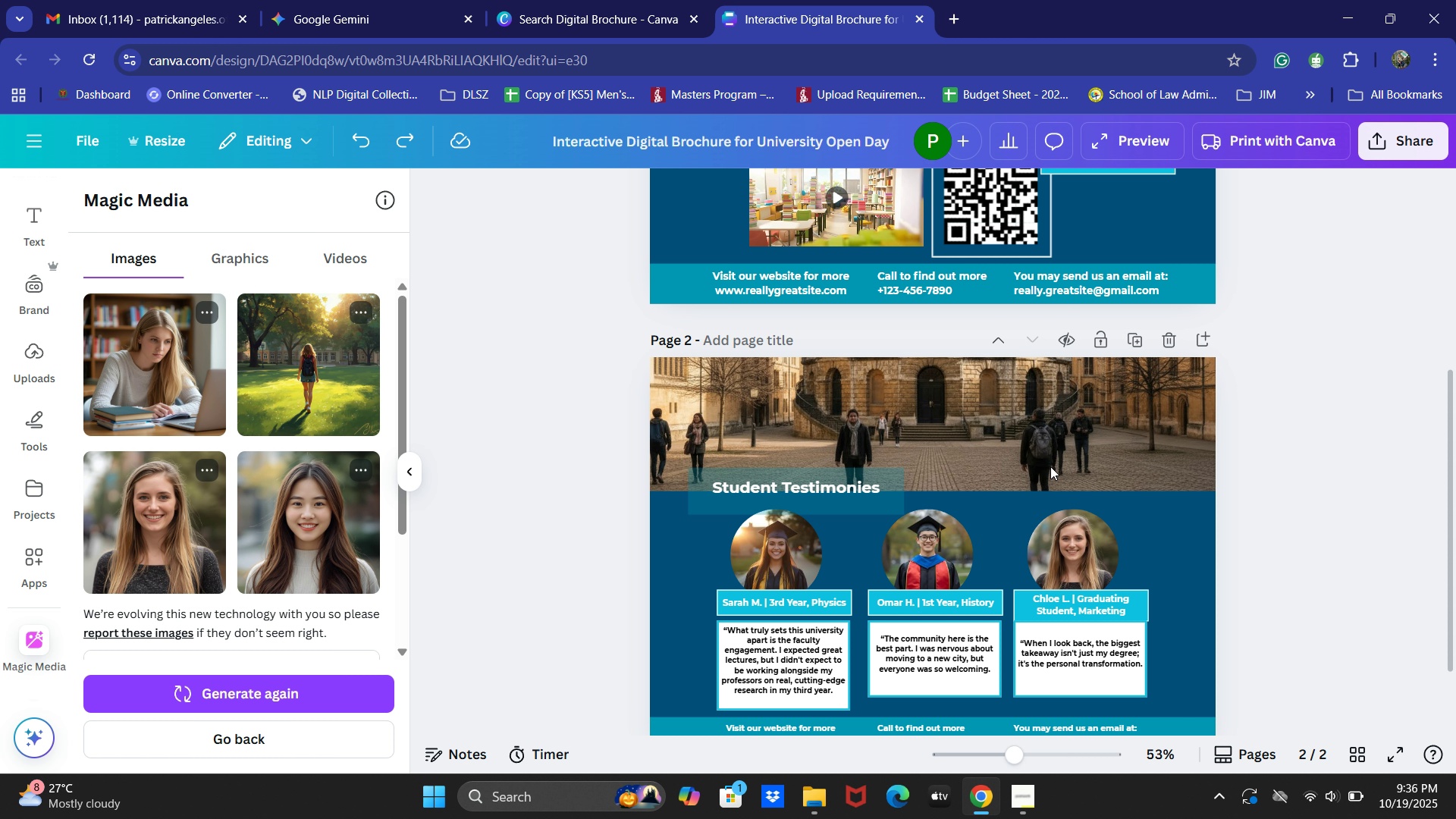 
scroll: coordinate [1188, 540], scroll_direction: up, amount: 1.0
 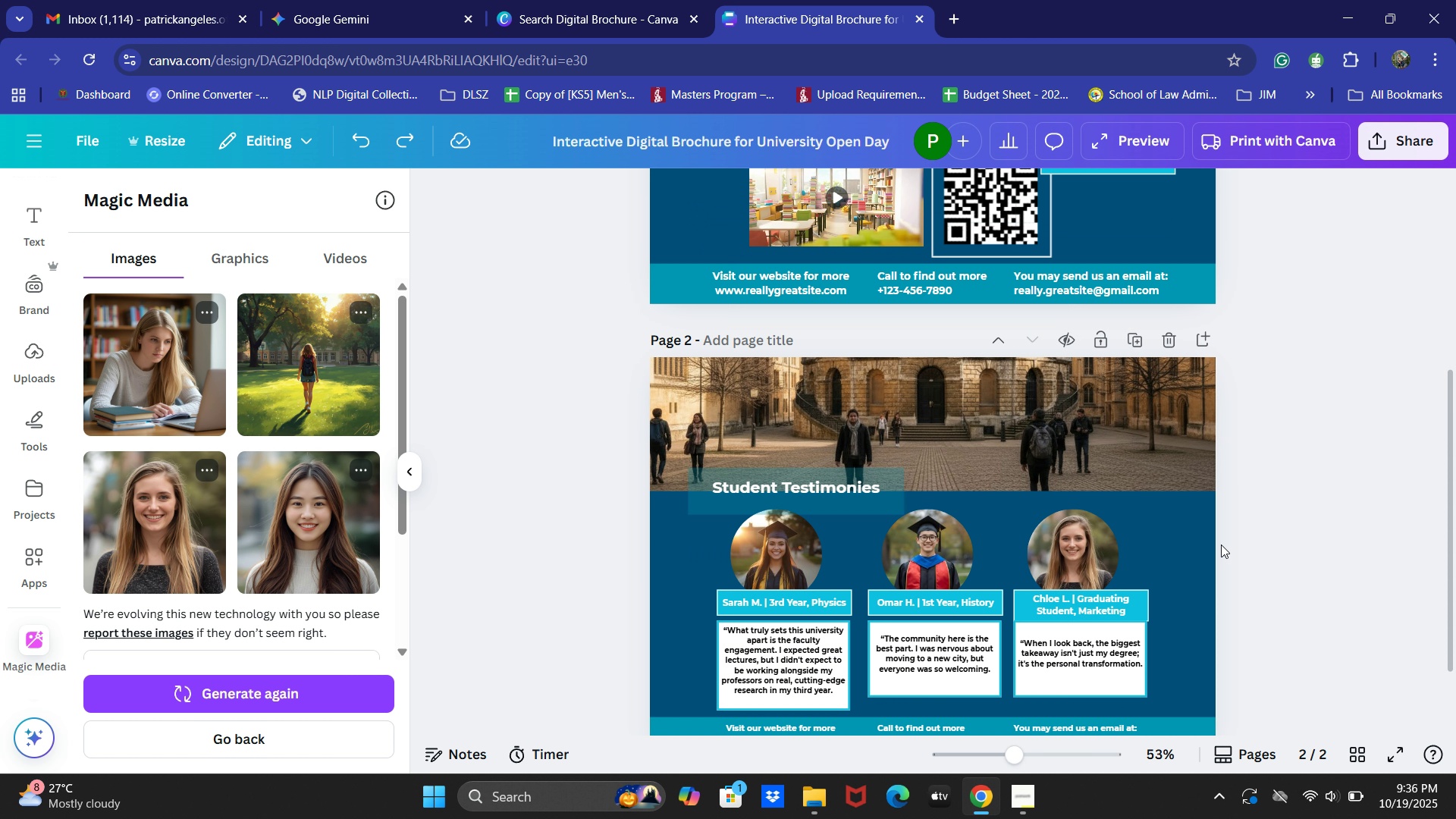 
scroll: coordinate [1220, 534], scroll_direction: down, amount: 4.0
 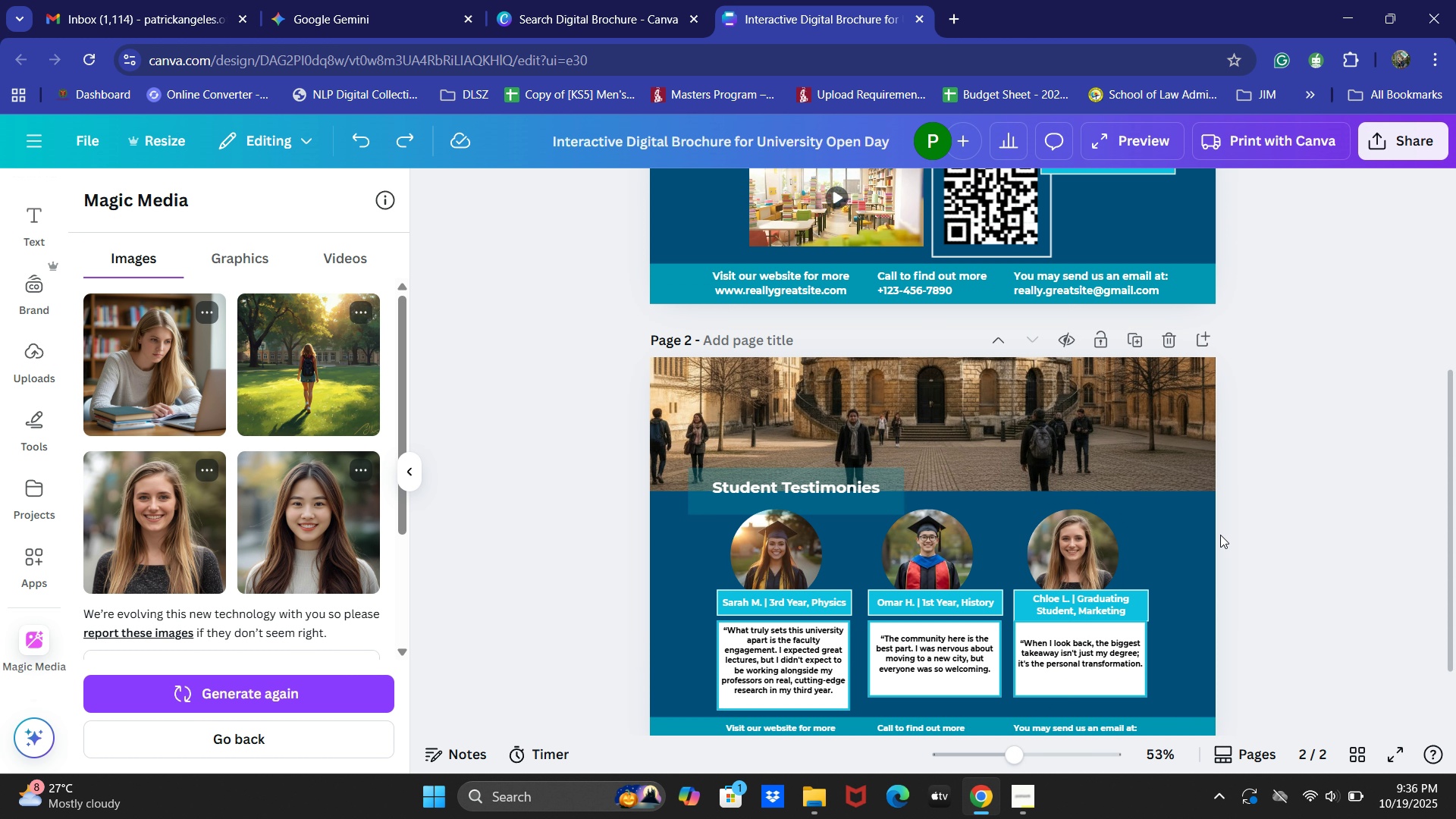 
scroll: coordinate [1056, 514], scroll_direction: up, amount: 5.0
 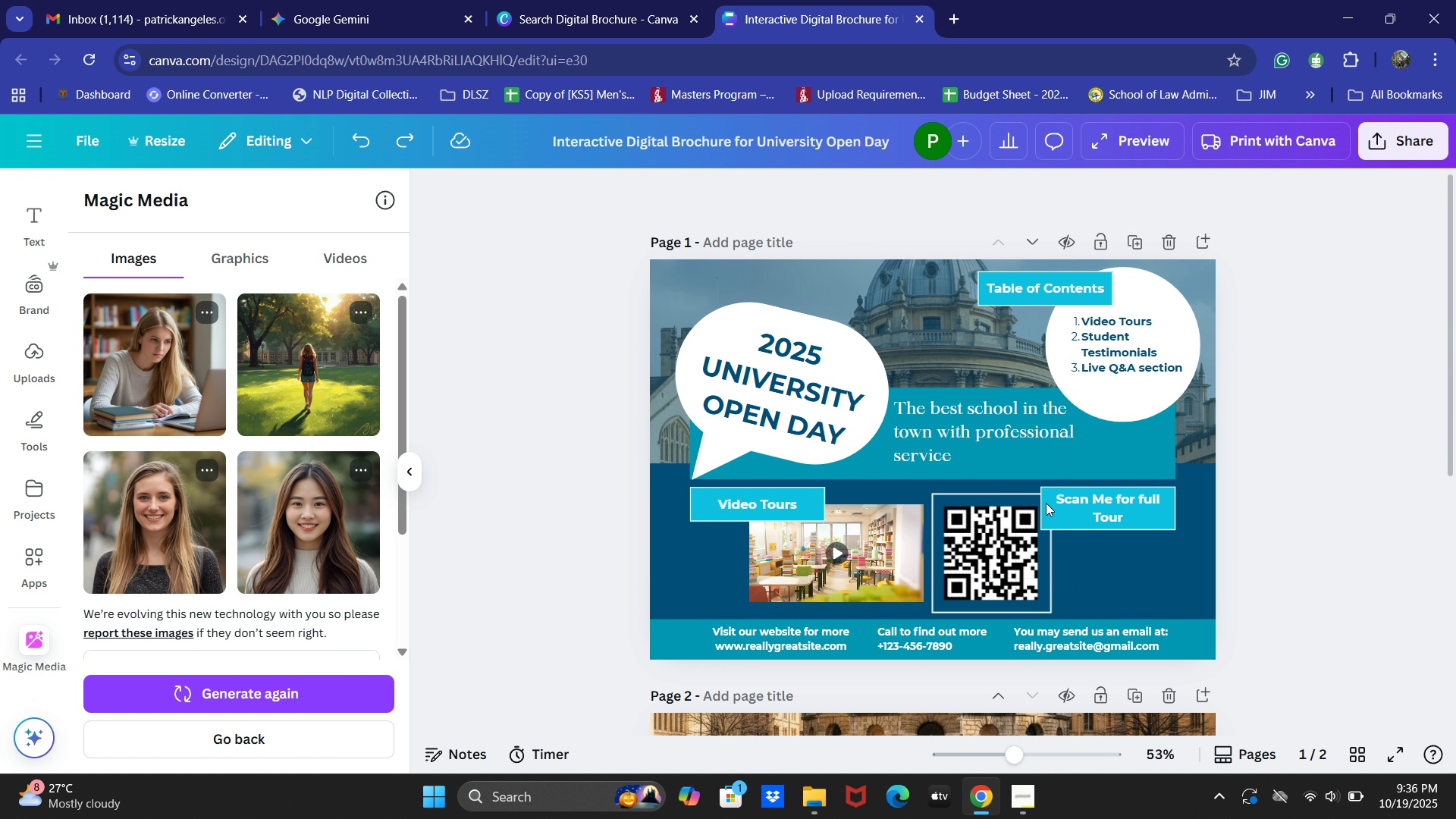 
scroll: coordinate [1159, 464], scroll_direction: down, amount: 5.0
 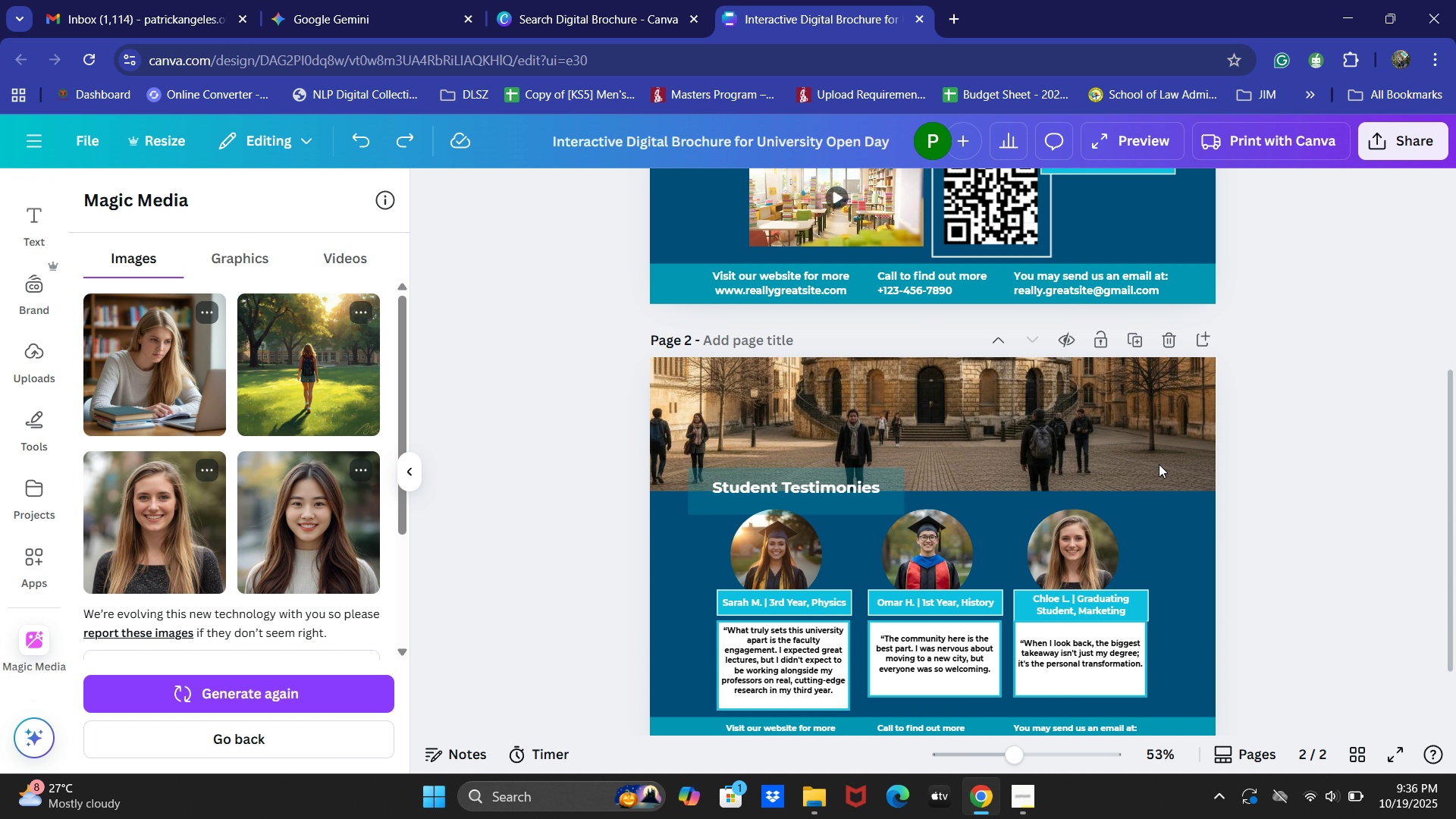 
scroll: coordinate [1153, 469], scroll_direction: up, amount: 5.0
 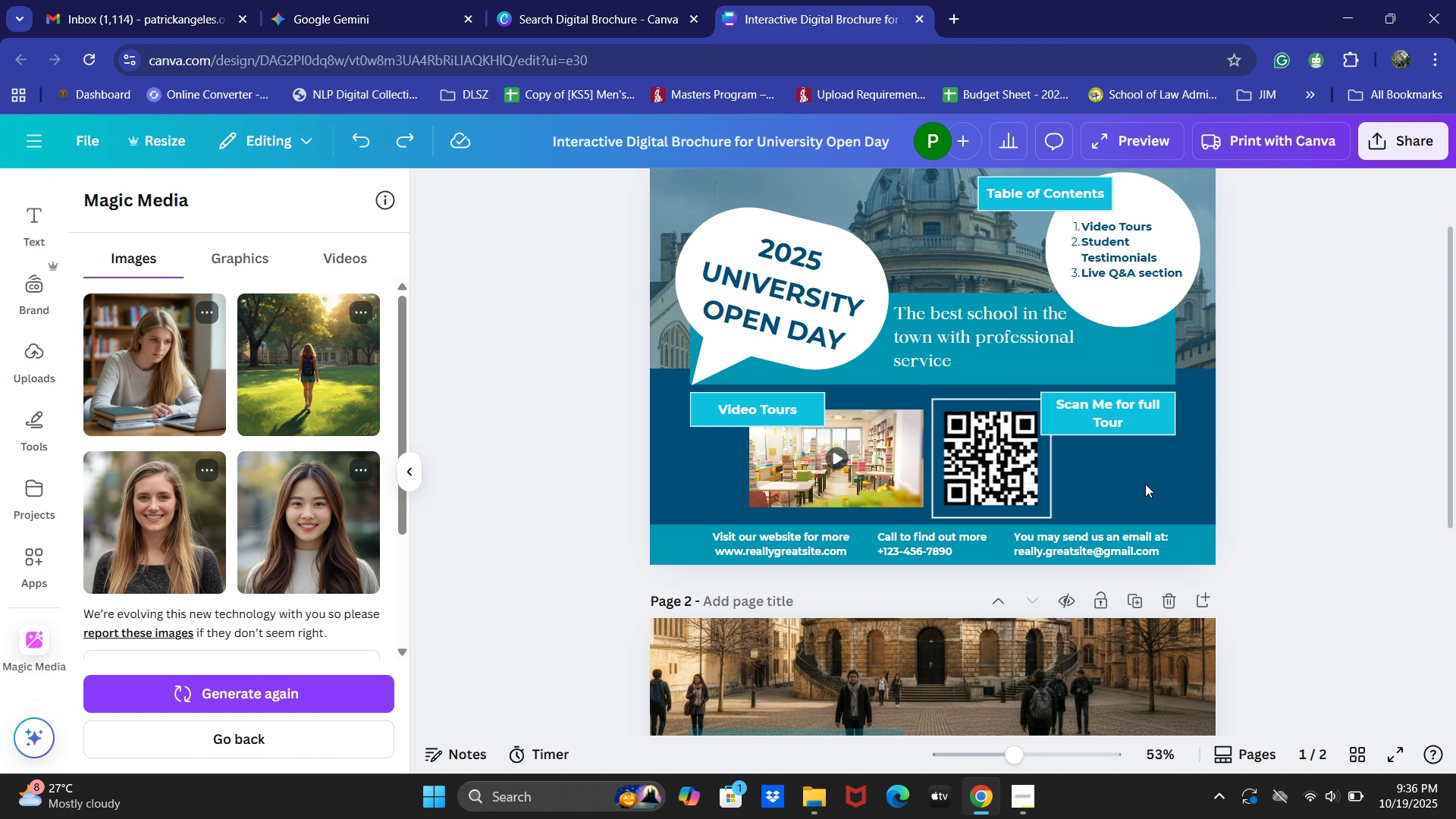 
scroll: coordinate [1144, 486], scroll_direction: down, amount: 5.0
 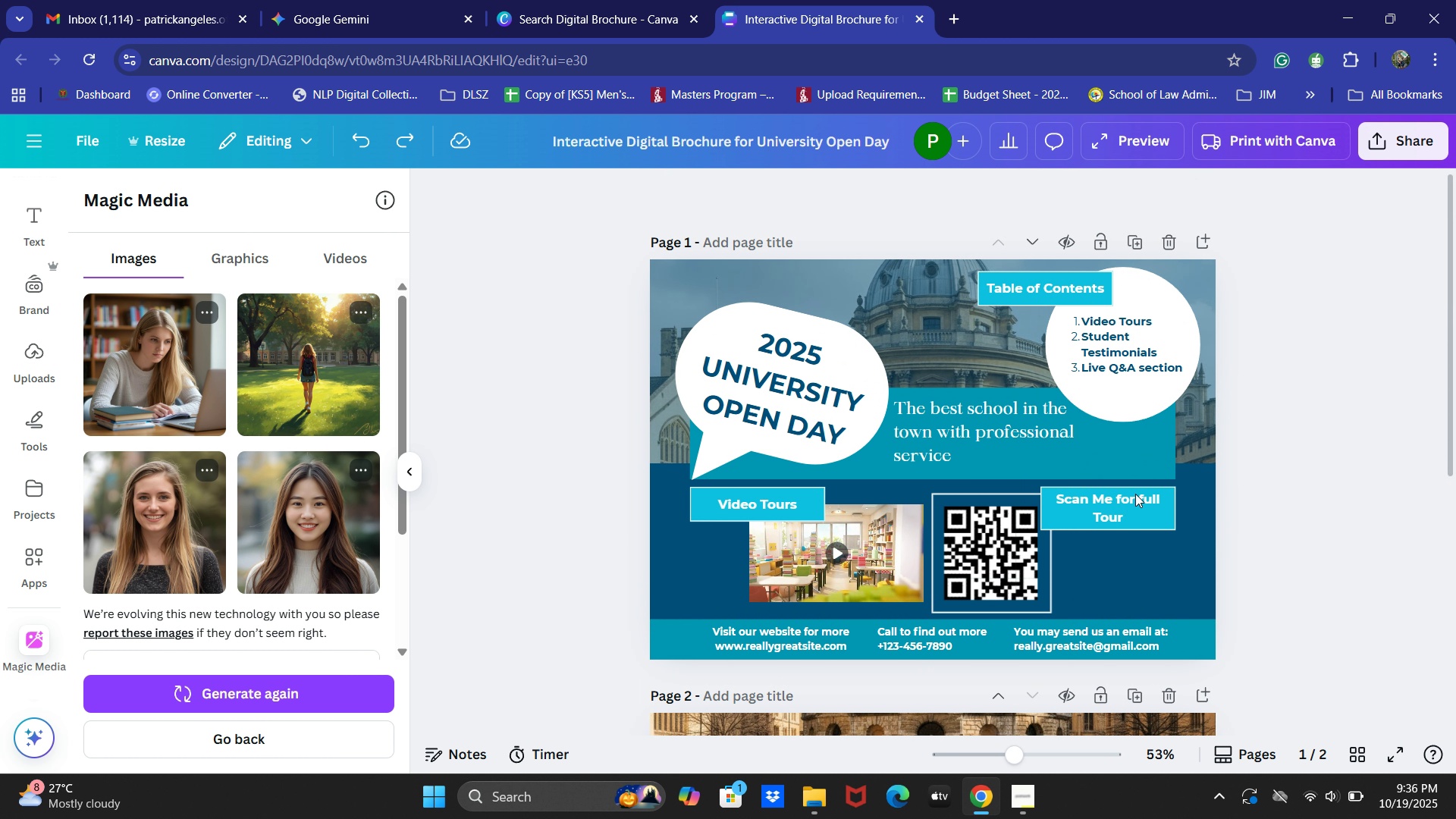 
wait(9.76)
 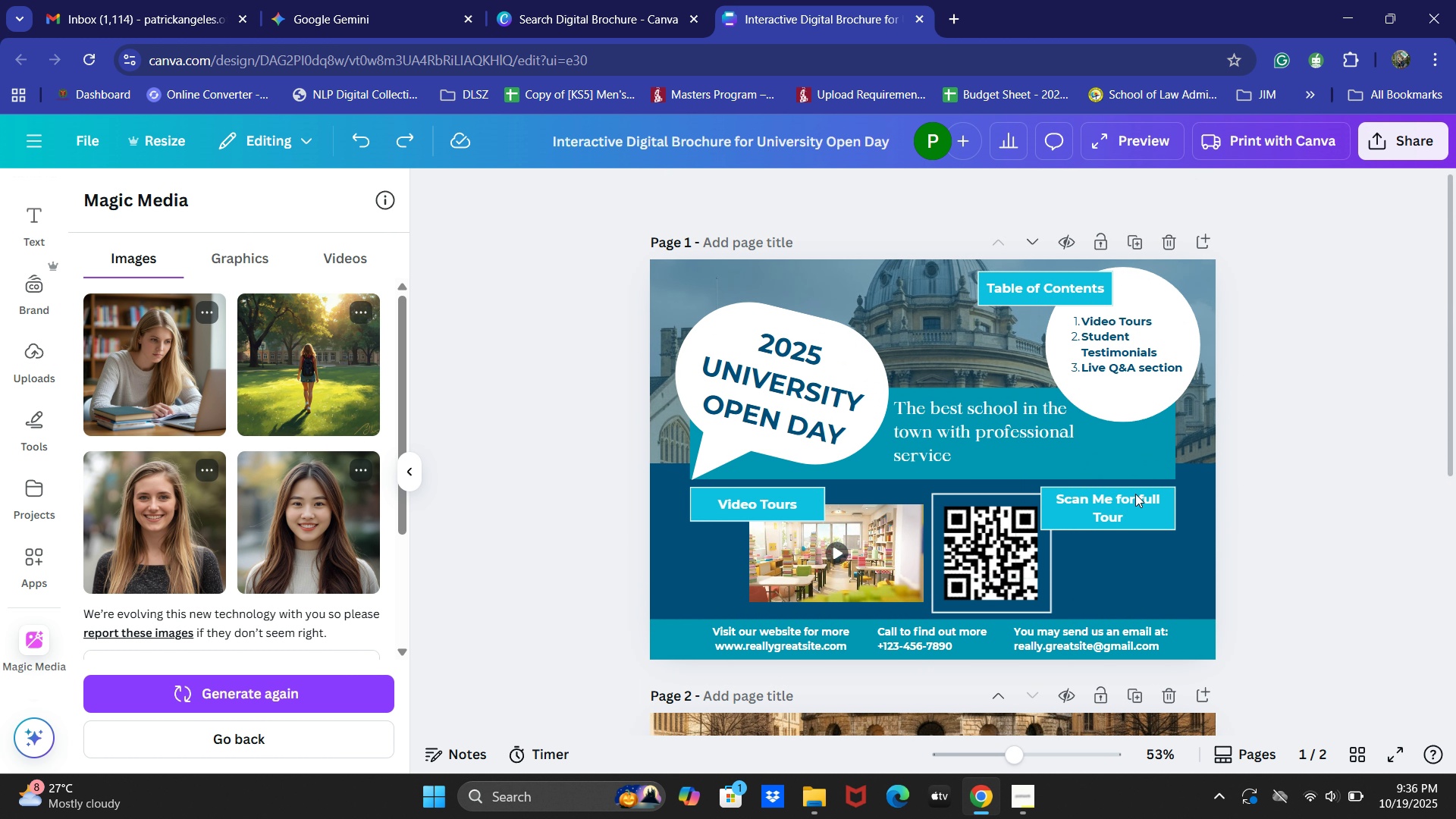 
scroll: coordinate [1187, 499], scroll_direction: down, amount: 10.0
 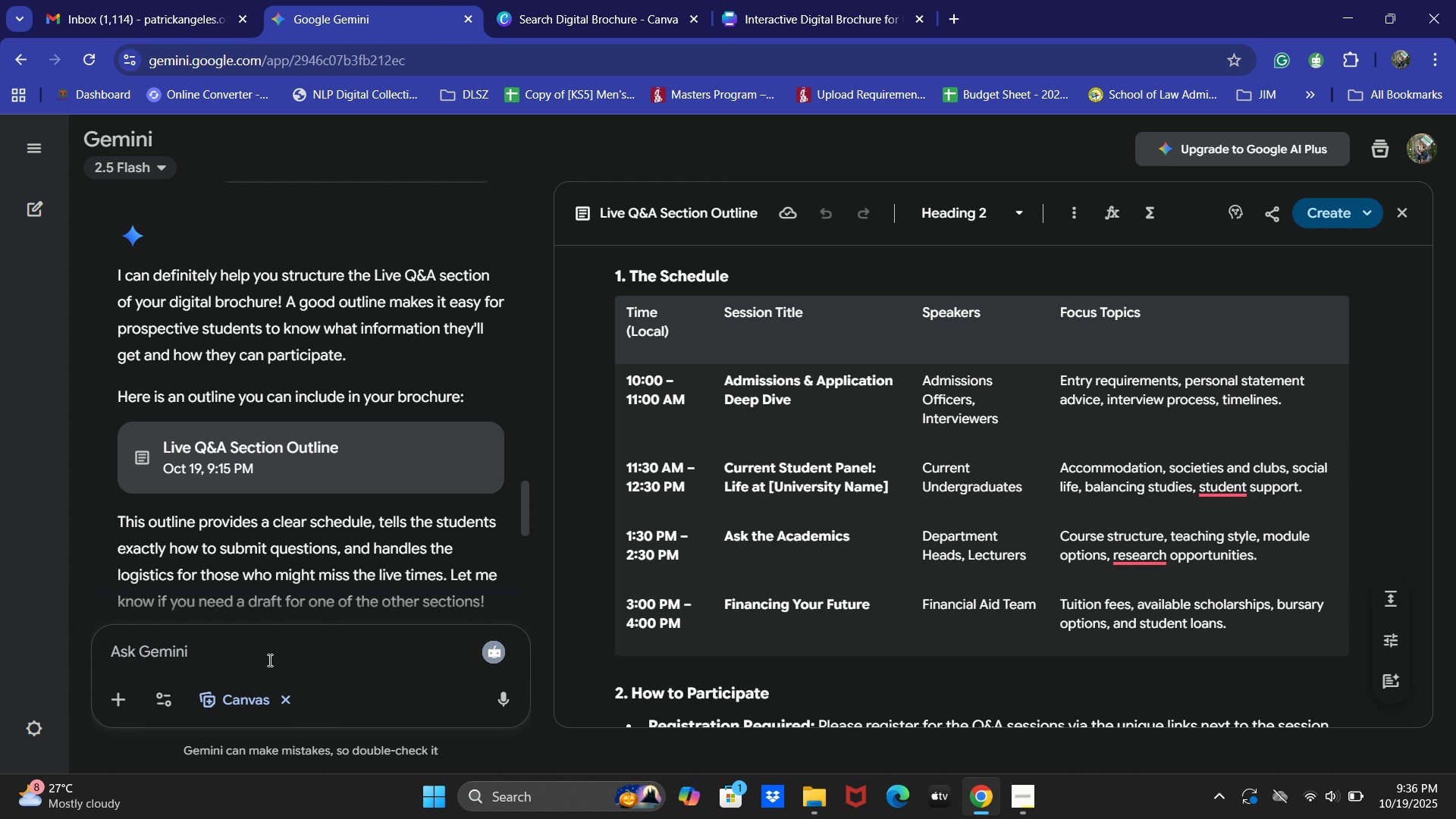 
left_click([271, 648])
 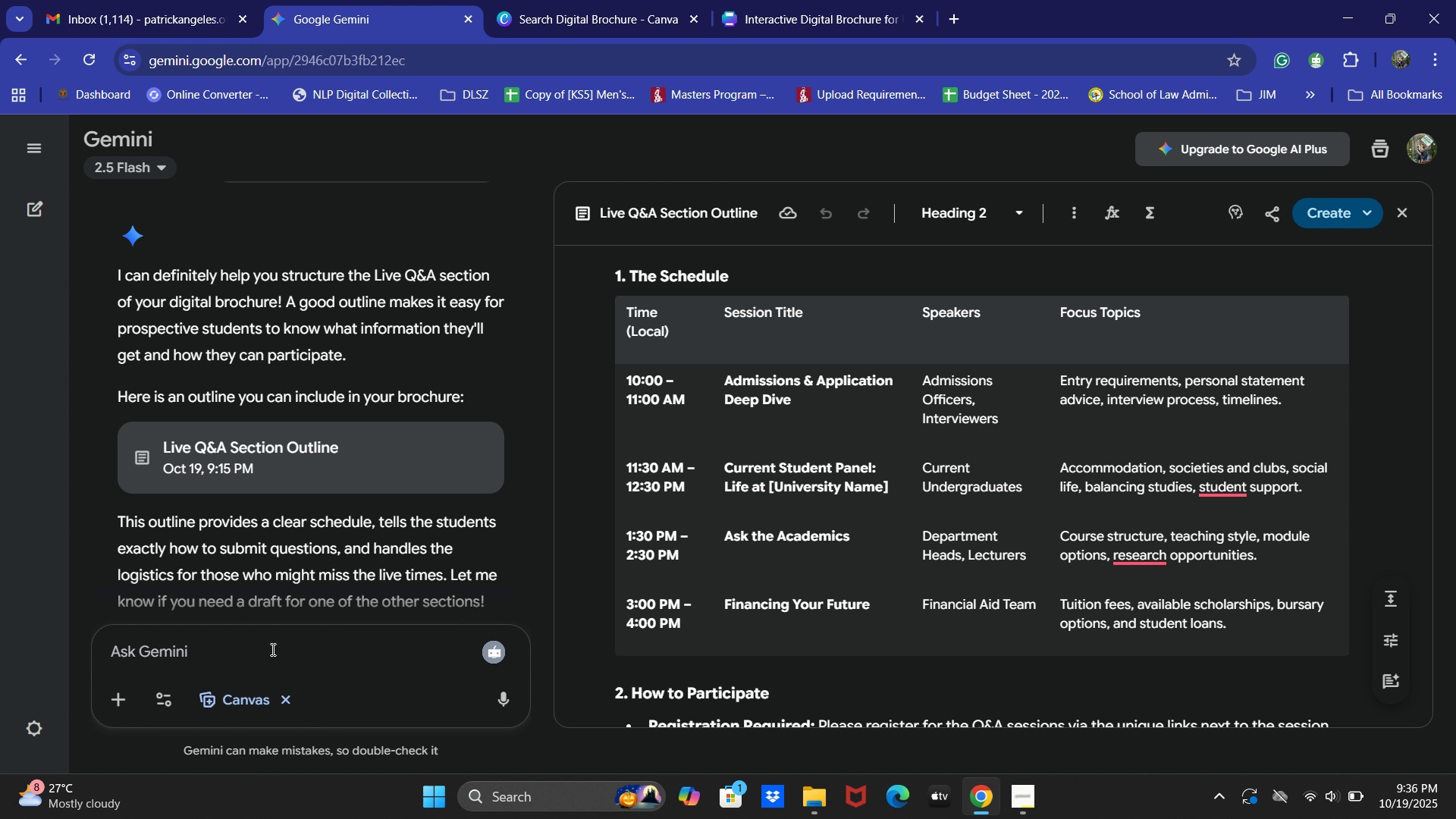 
type(Can I ad)
key(Backspace)
key(Backspace)
 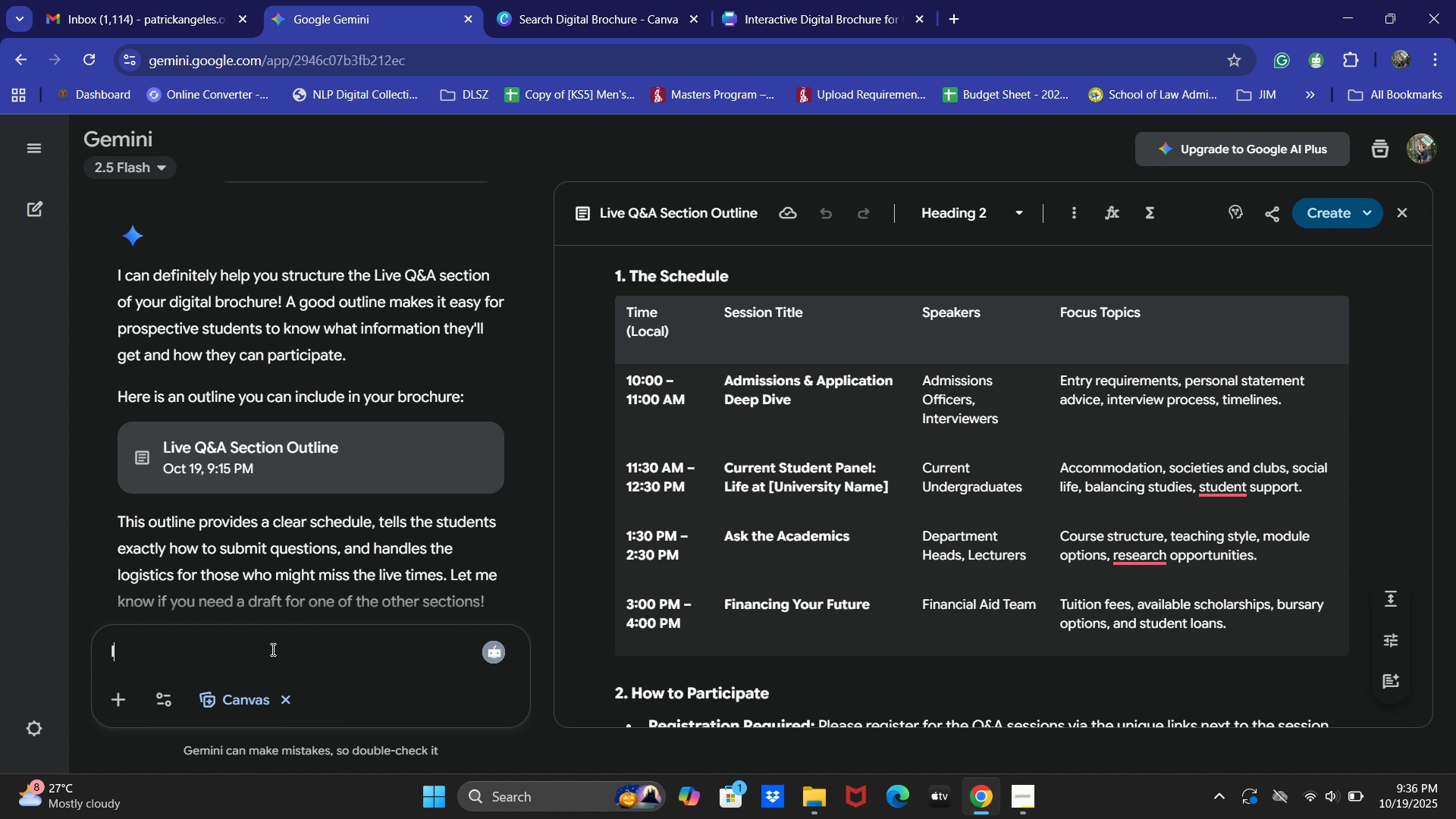 
 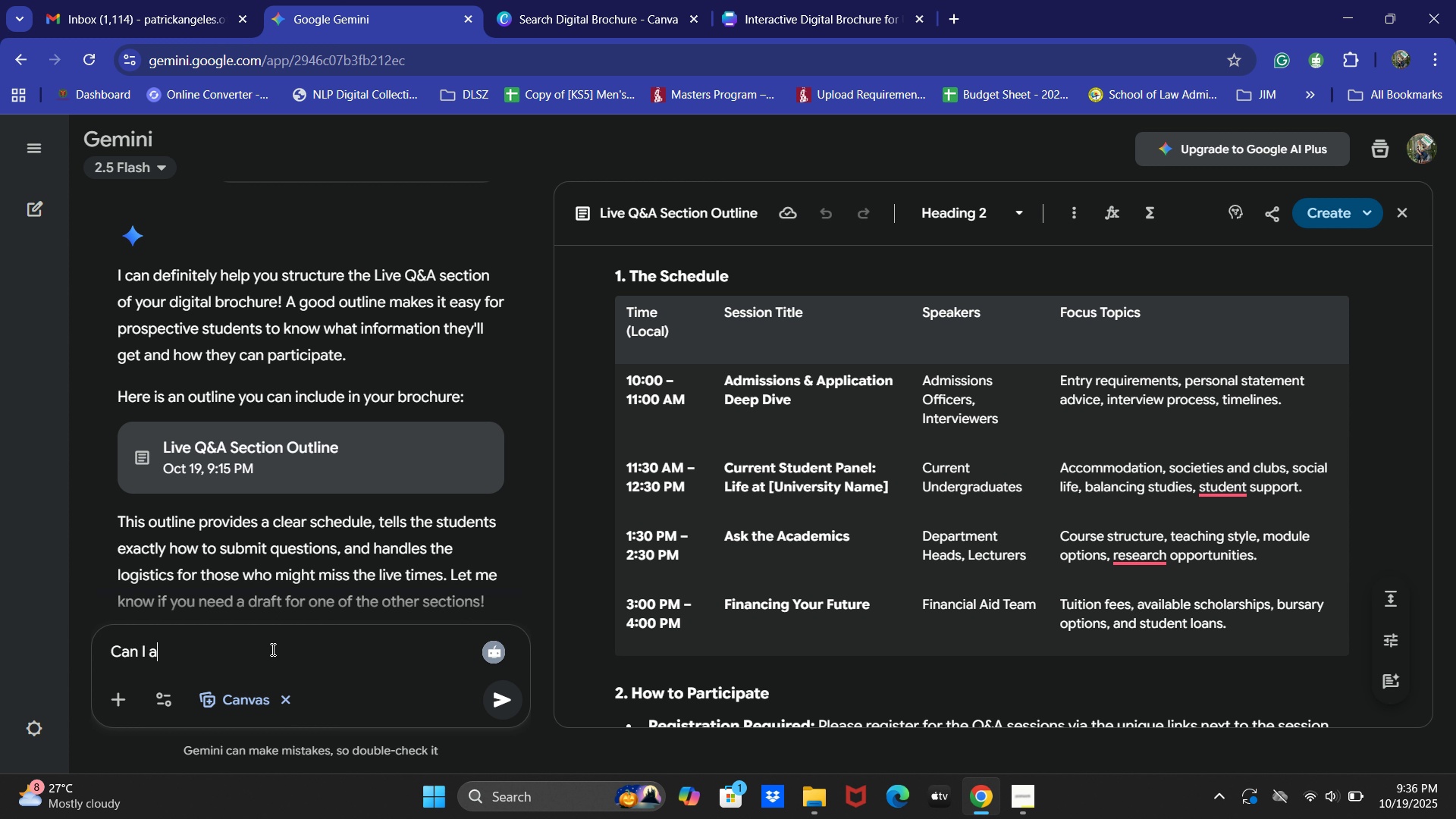 
key(Control+ControlLeft)
 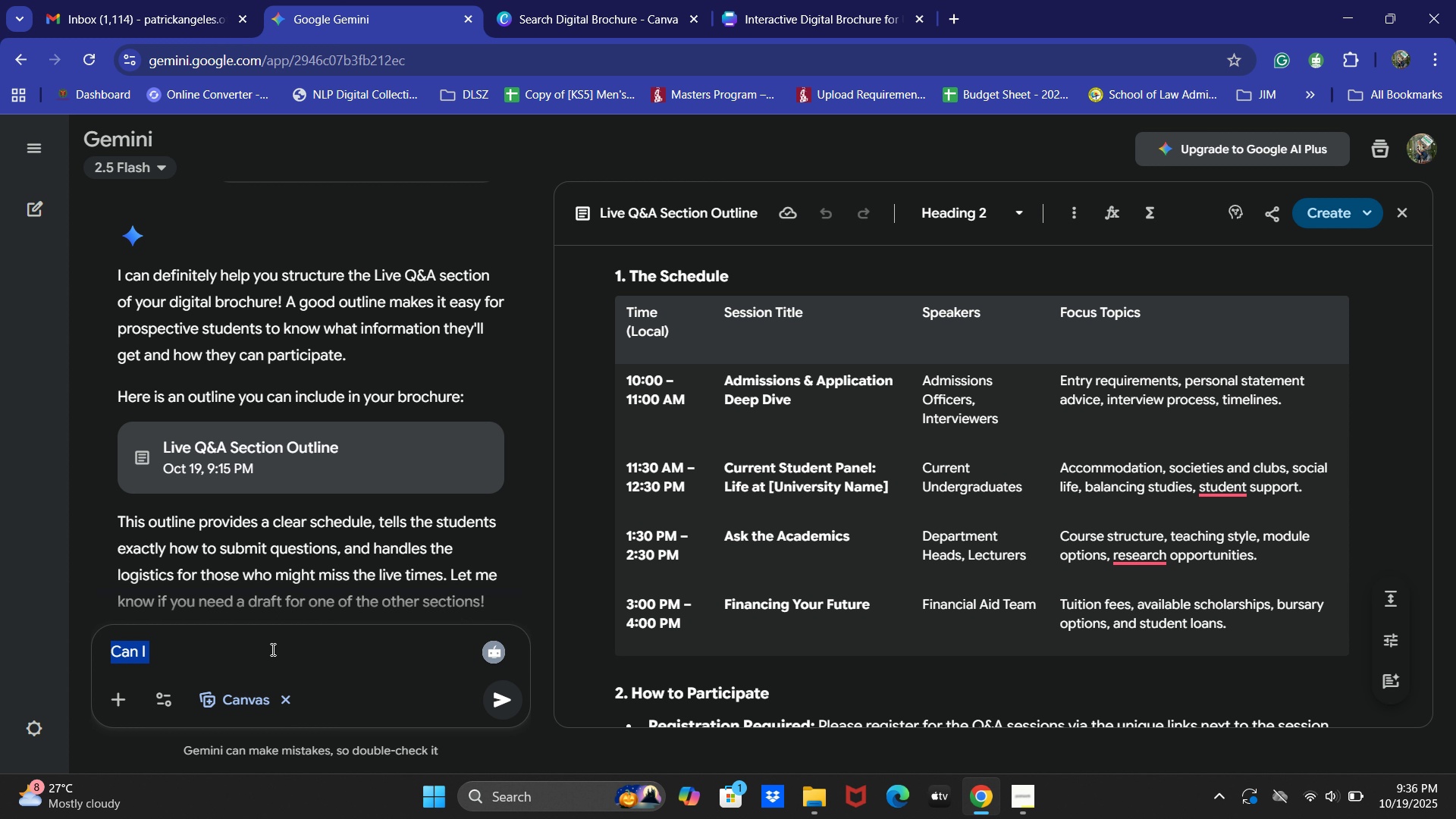 
key(Control+A)
 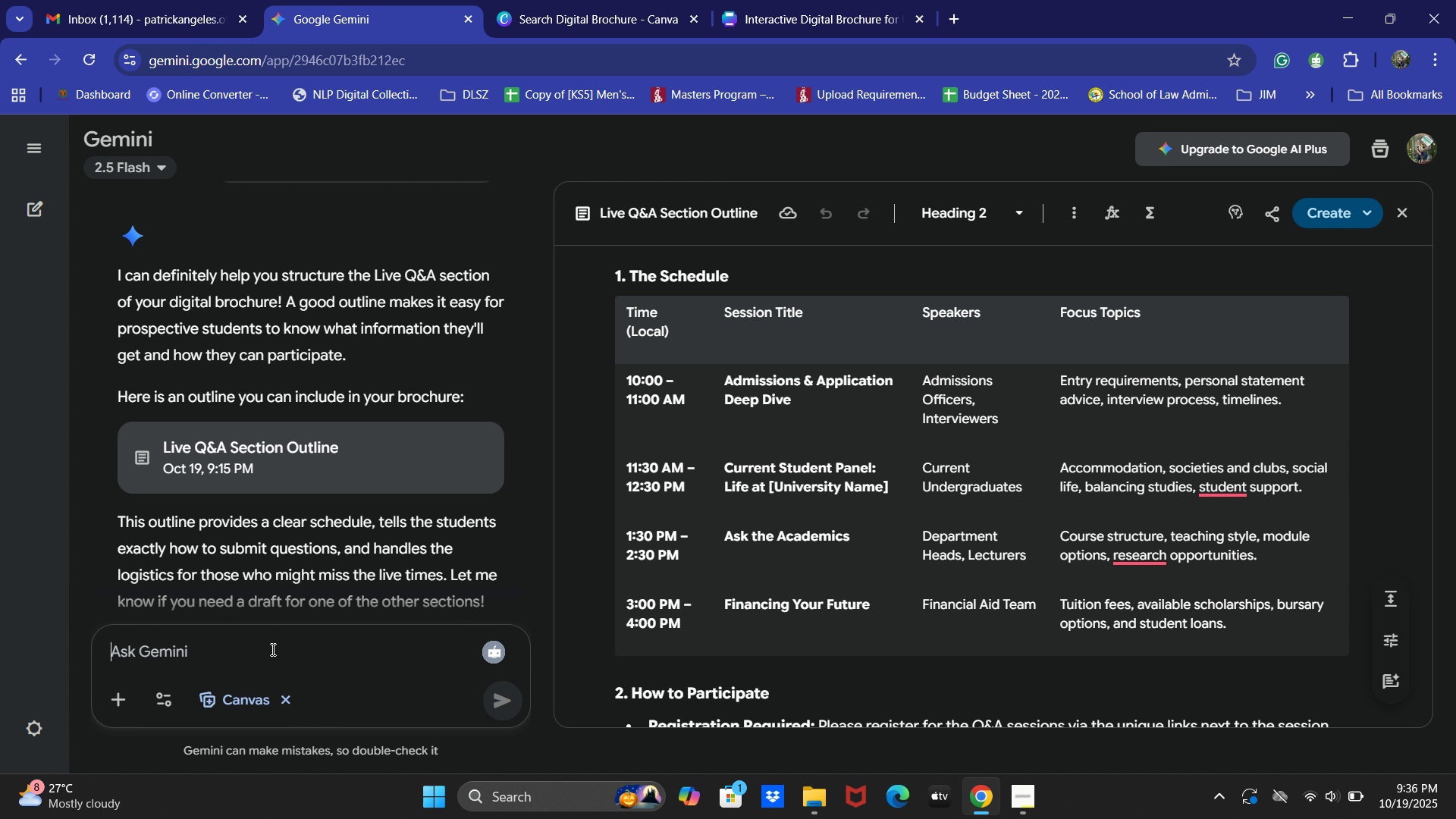 
key(Control+Backspace)
 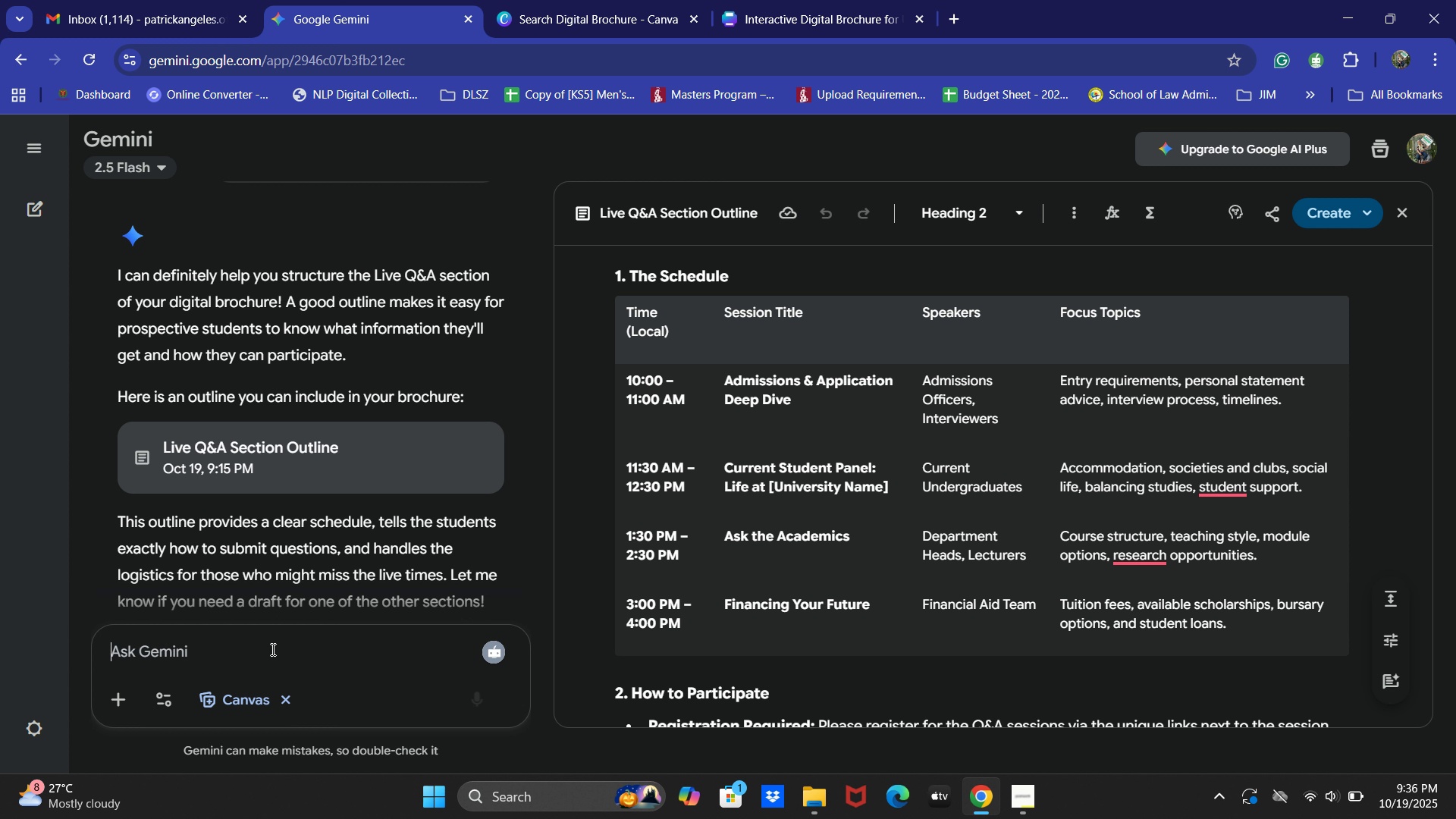 
type(In canva ca )
key(Backspace)
type(n I)
key(Backspace)
key(Backspace)
key(Backspace)
key(Backspace)
key(Backspace)
key(Backspace)
type(, a adi)
key(Backspace)
key(Backspace)
key(Backspace)
type(digital brochure a)
key(Backspace)
type(should have a)
key(Backspace)
type(how many pages in maximum)
 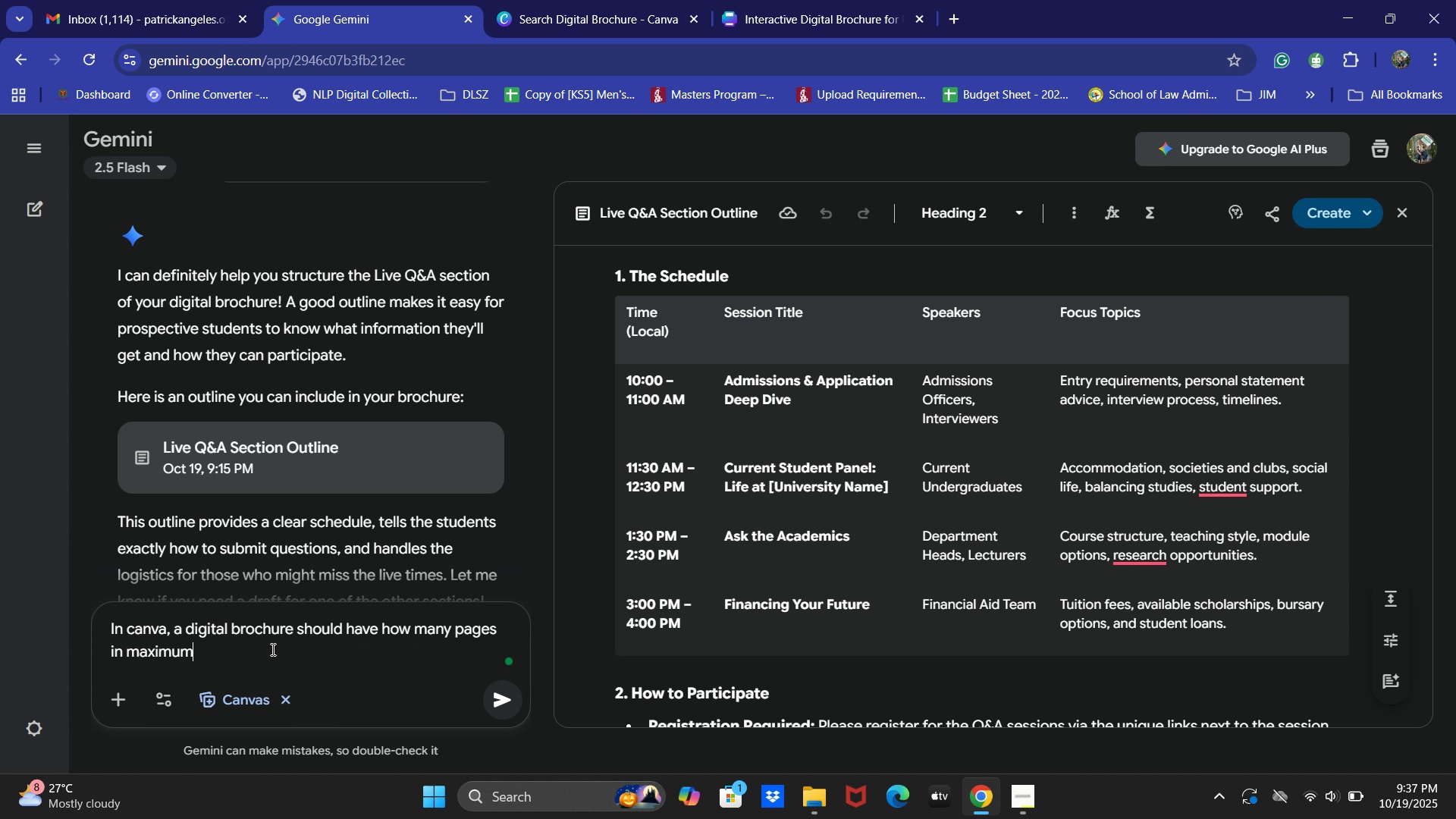 
key(Enter)
 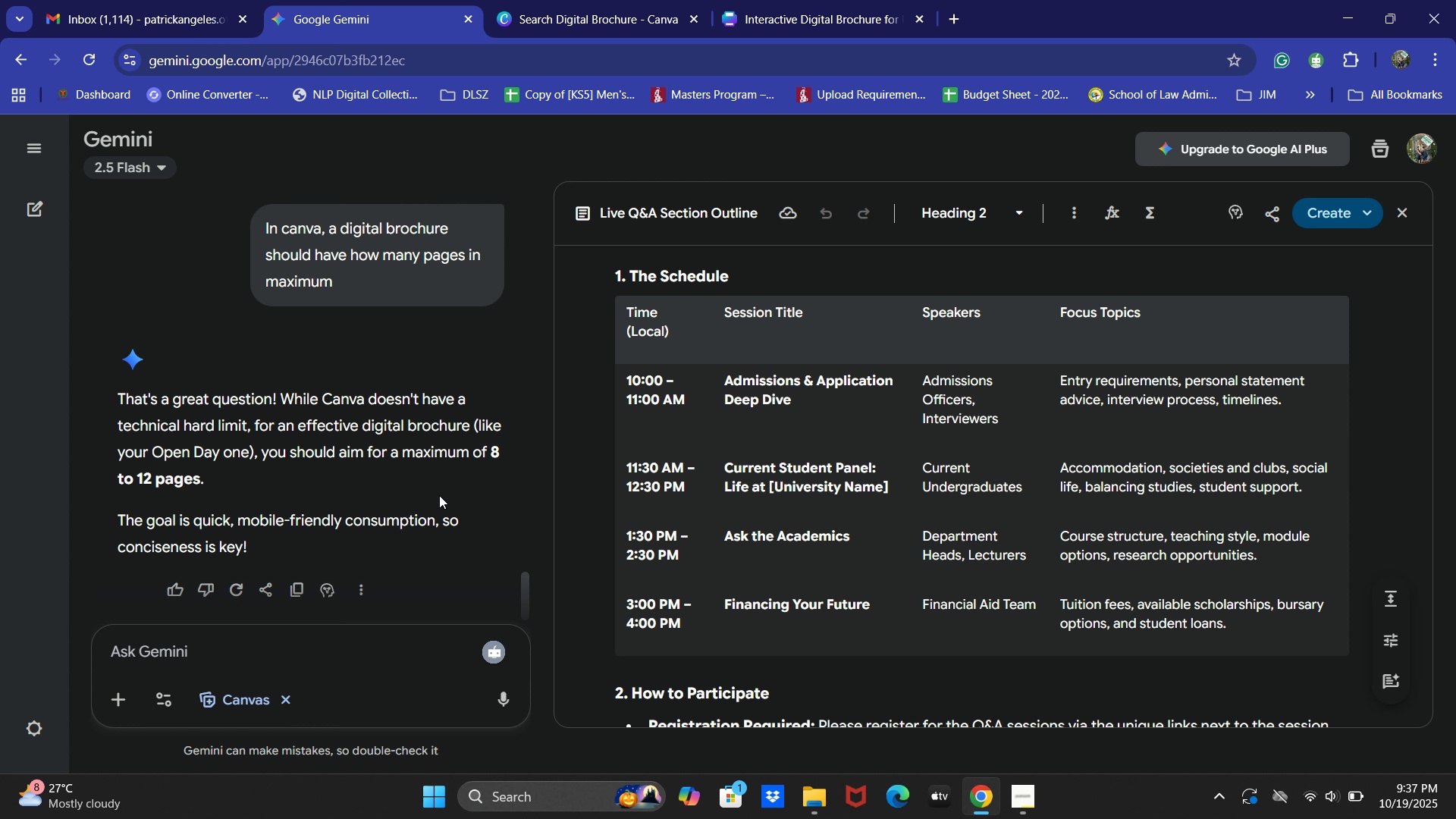 
wait(16.76)
 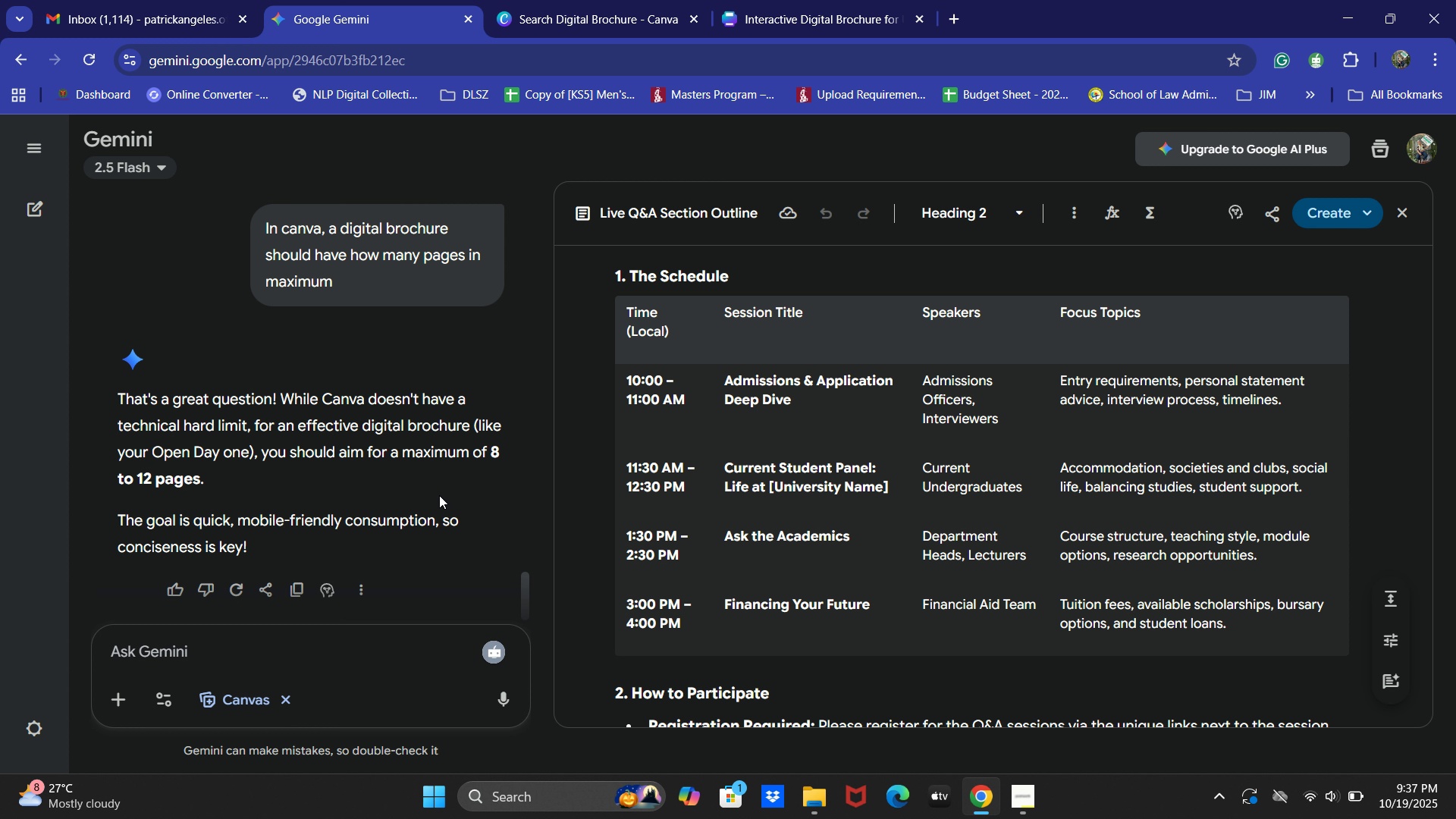 
scroll: coordinate [445, 489], scroll_direction: down, amount: 1.0
 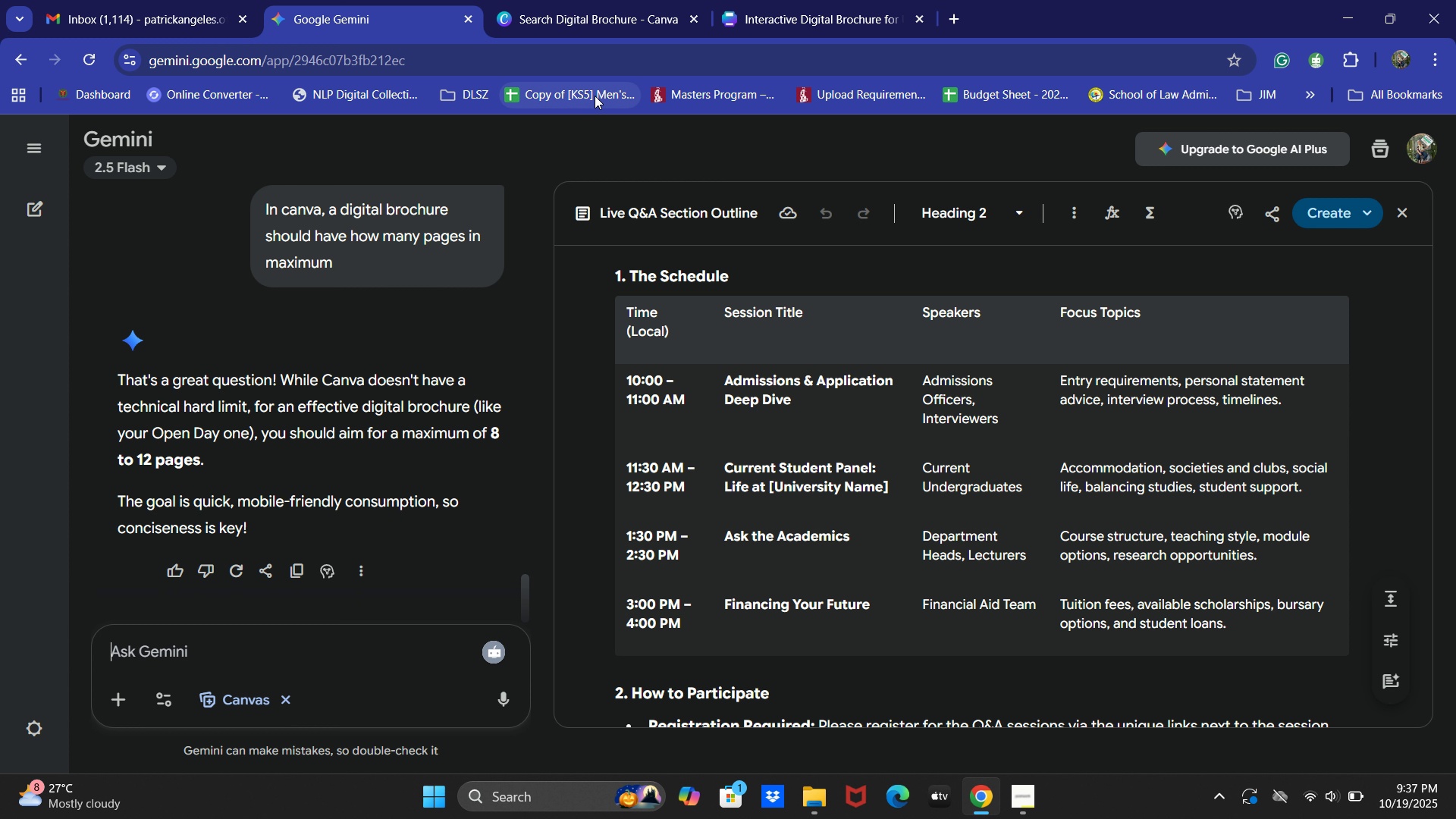 
wait(7.75)
 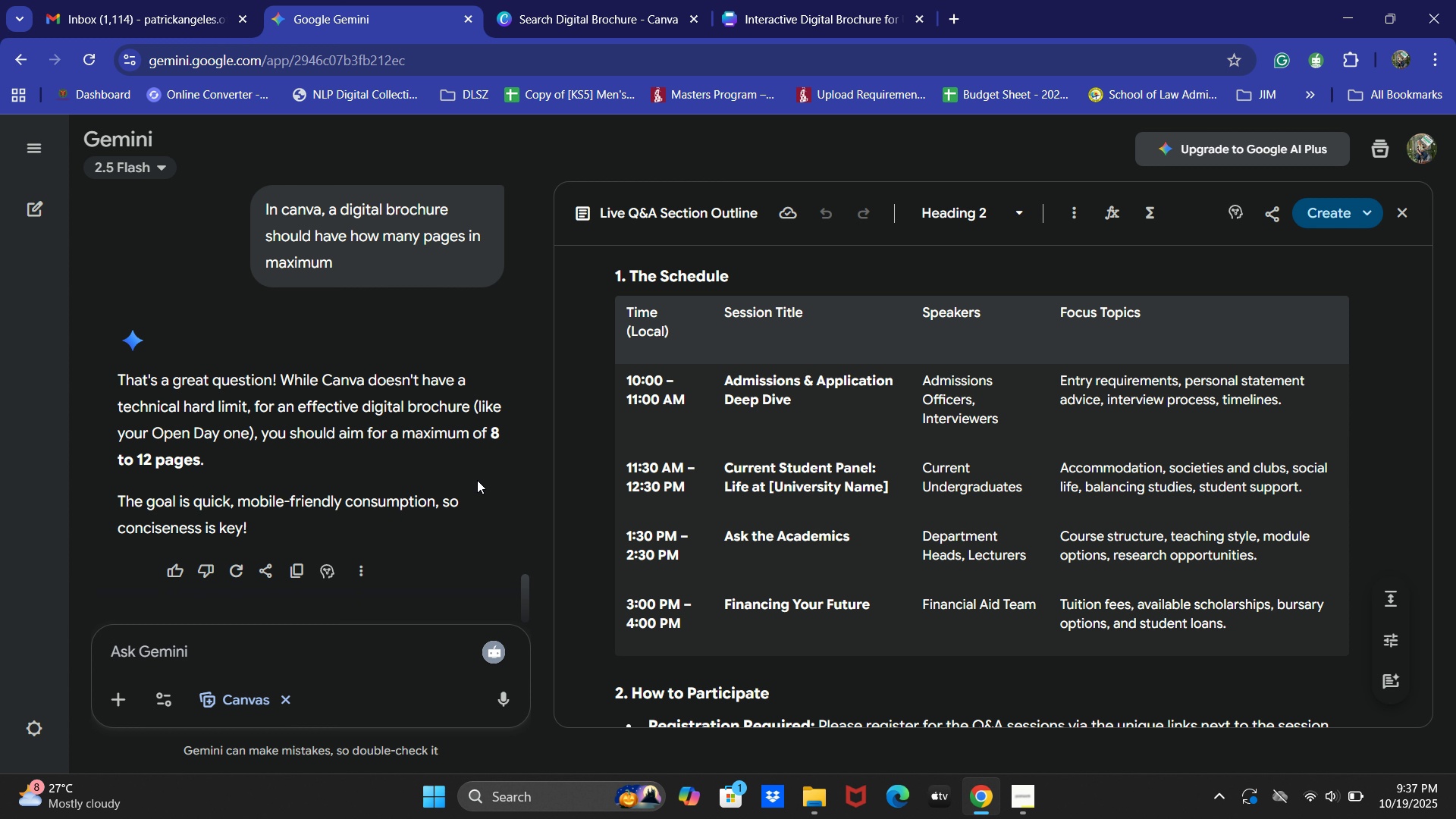 
scroll: coordinate [1171, 440], scroll_direction: up, amount: 2.0
 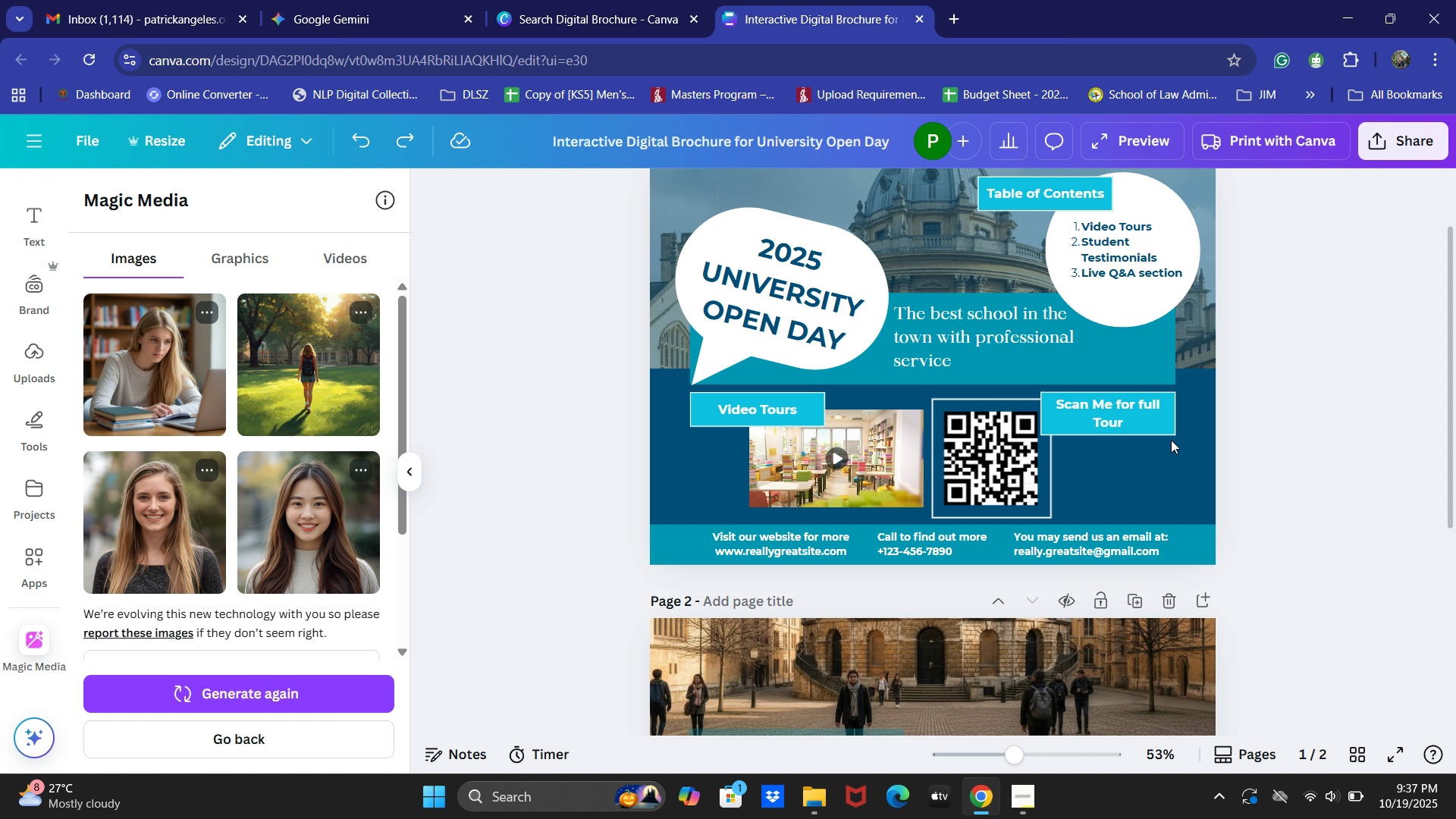 
scroll: coordinate [1171, 440], scroll_direction: down, amount: 1.0
 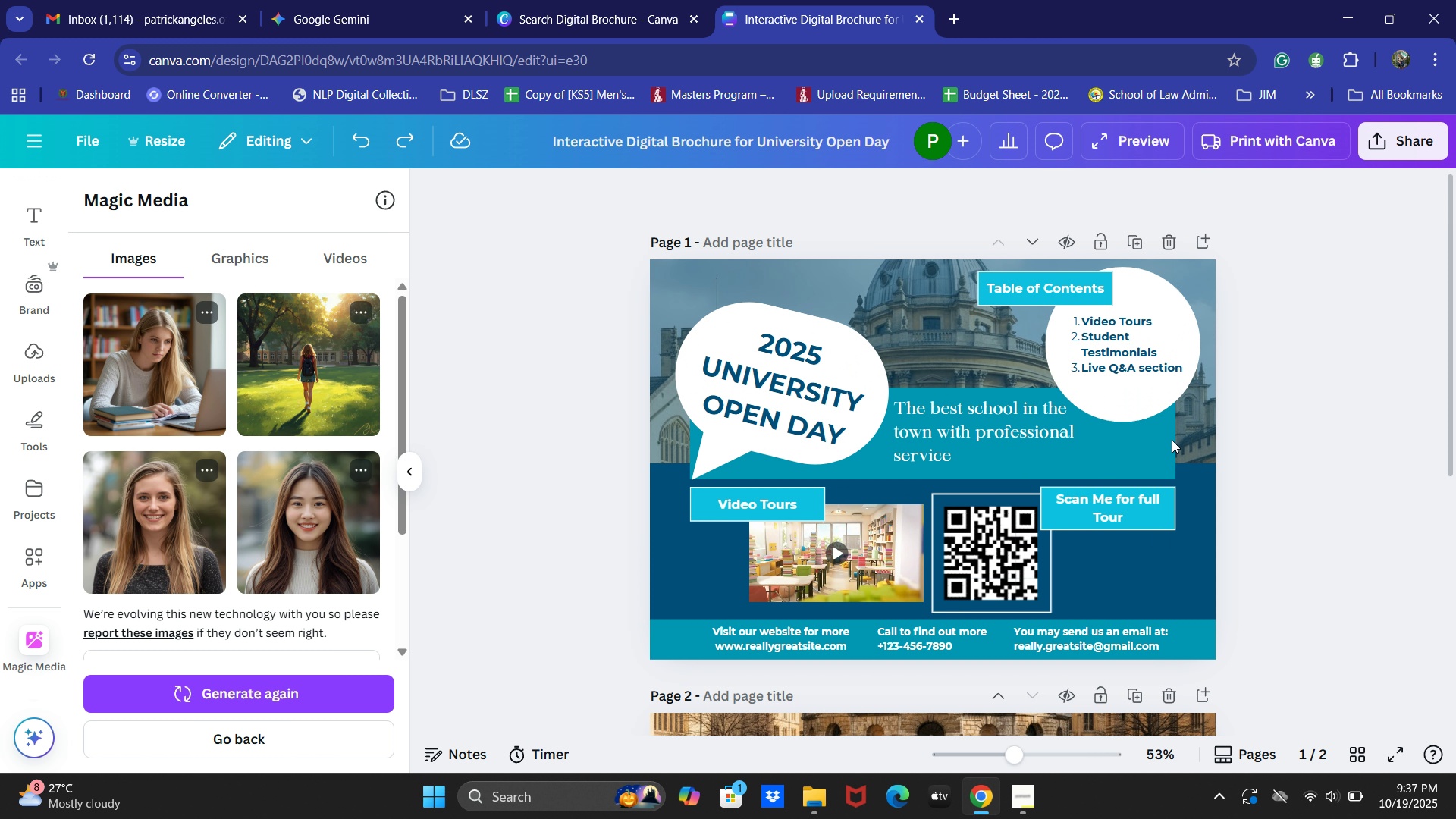 
scroll: coordinate [1172, 440], scroll_direction: up, amount: 1.0
 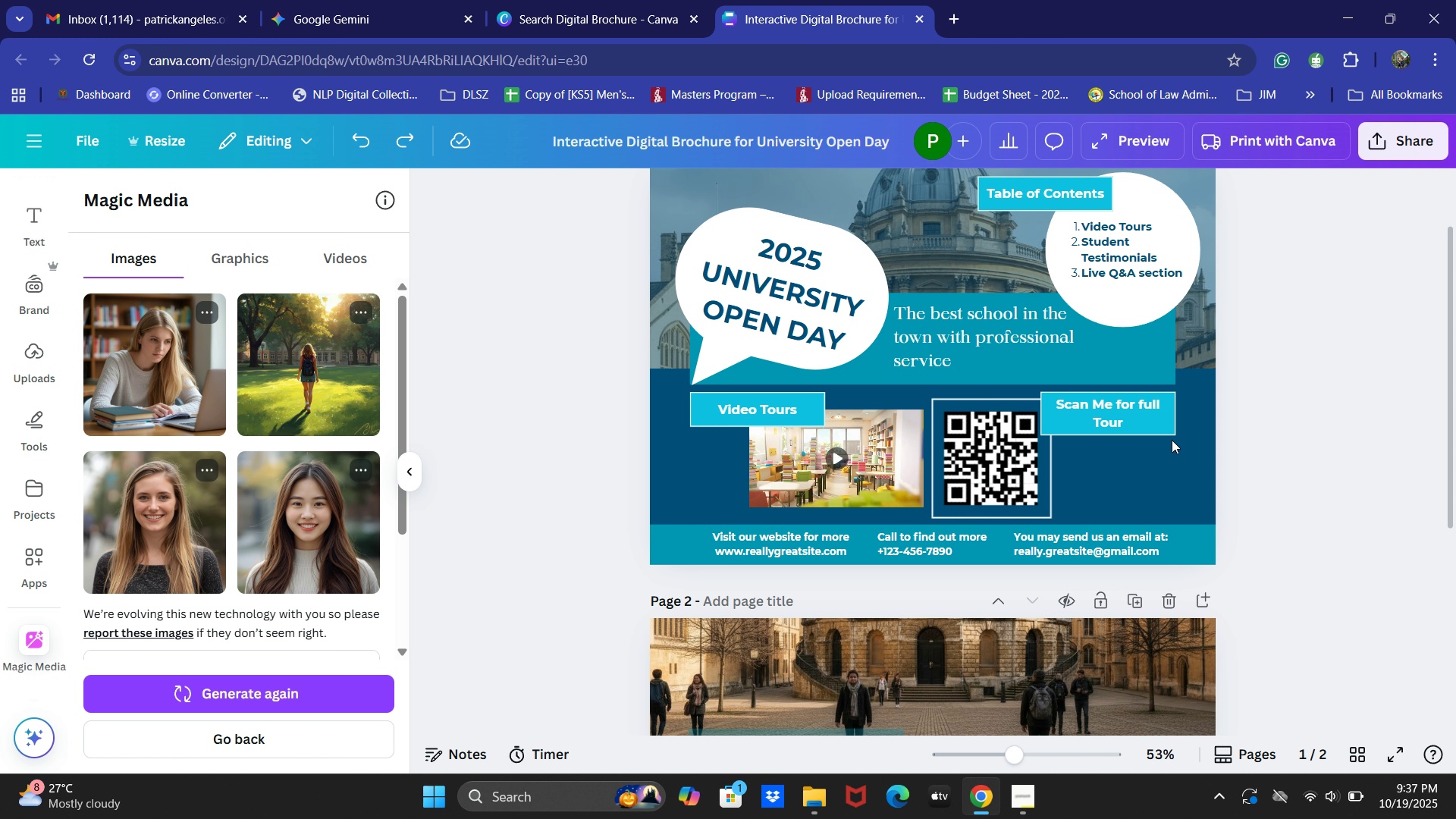 
scroll: coordinate [1172, 440], scroll_direction: down, amount: 2.0
 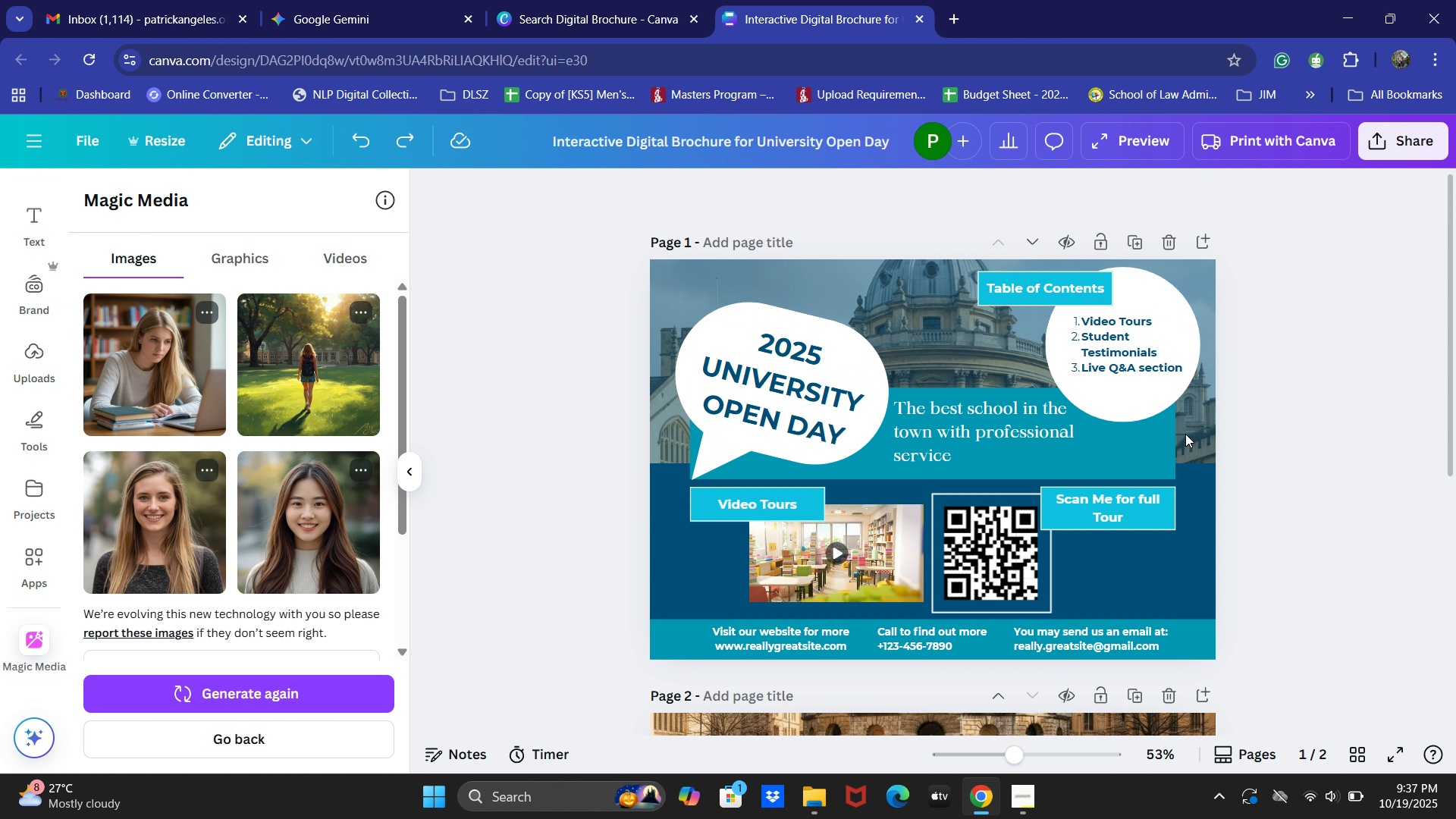 
scroll: coordinate [1185, 434], scroll_direction: up, amount: 2.0
 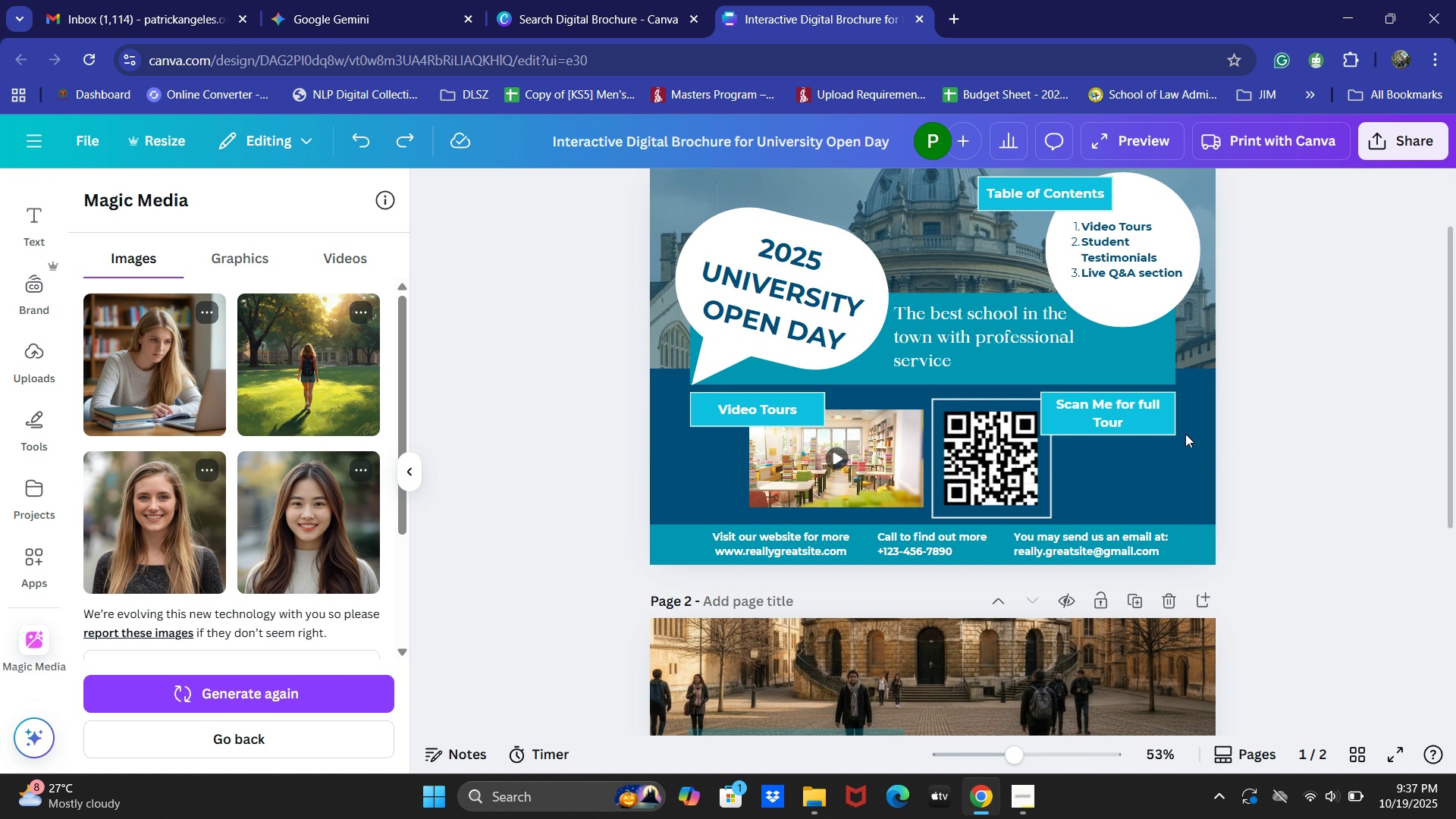 
scroll: coordinate [1187, 434], scroll_direction: down, amount: 5.0
 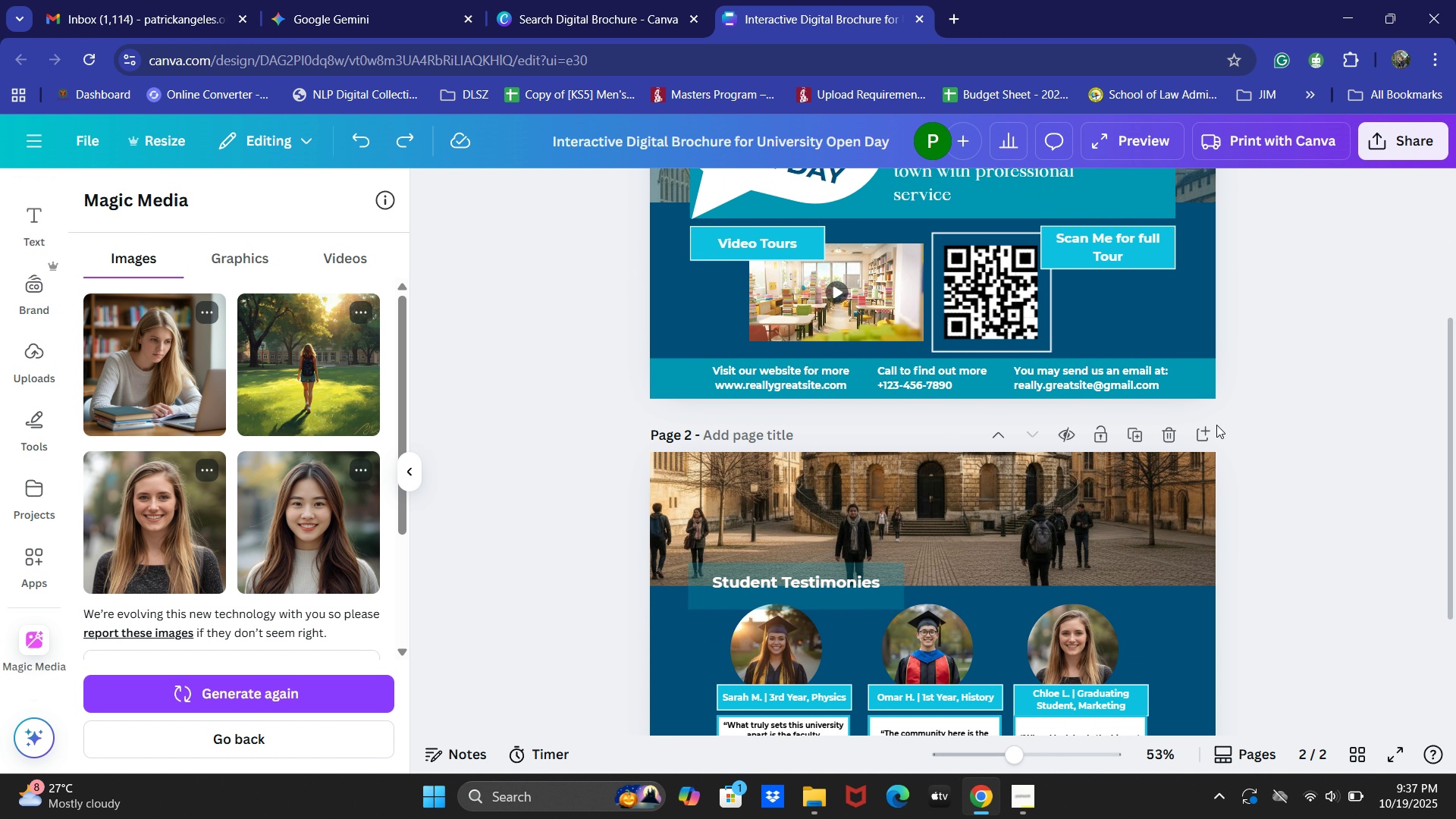 
scroll: coordinate [1162, 458], scroll_direction: up, amount: 5.0
 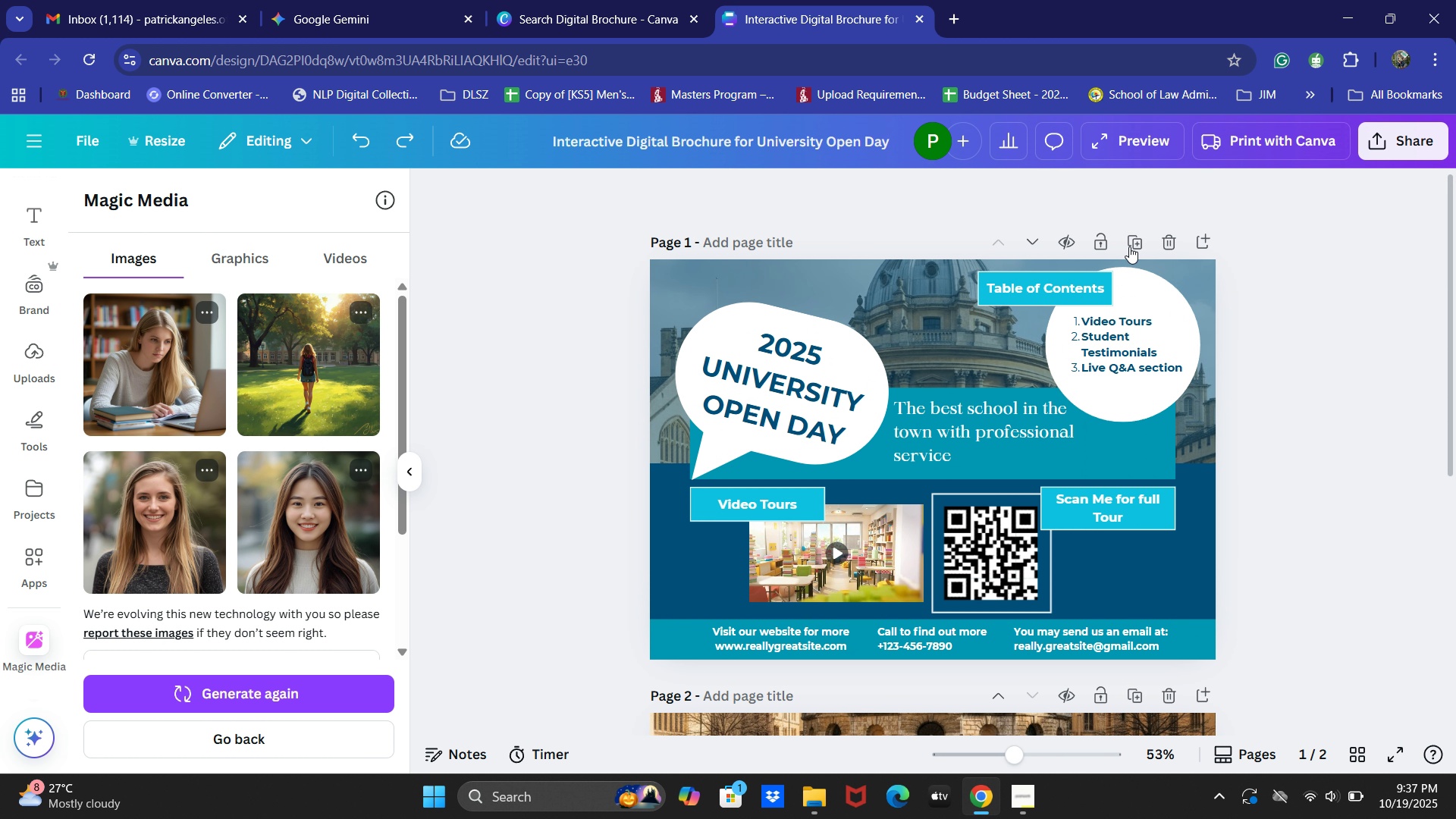 
left_click([1134, 240])
 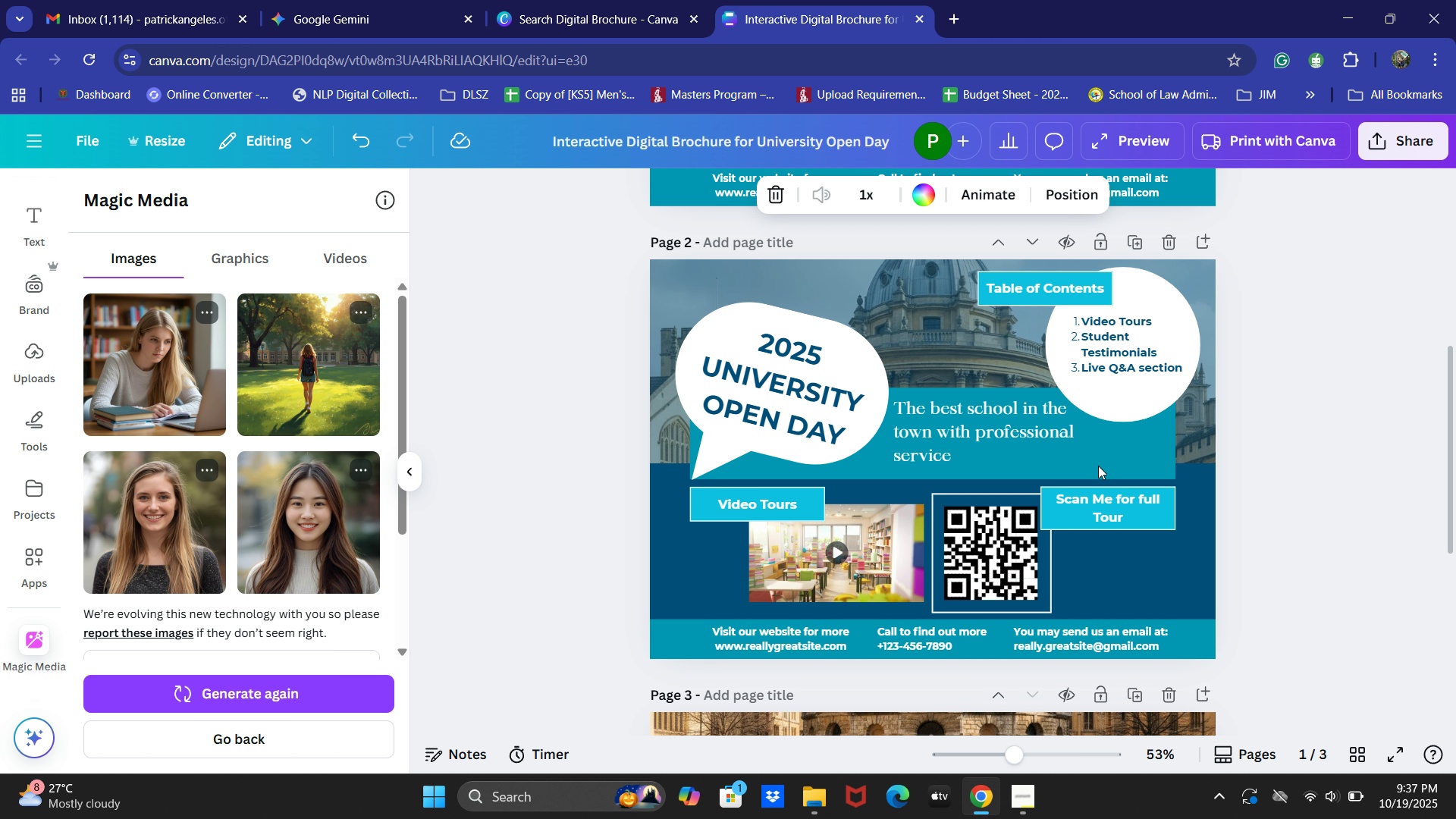 
scroll: coordinate [1104, 462], scroll_direction: up, amount: 4.0
 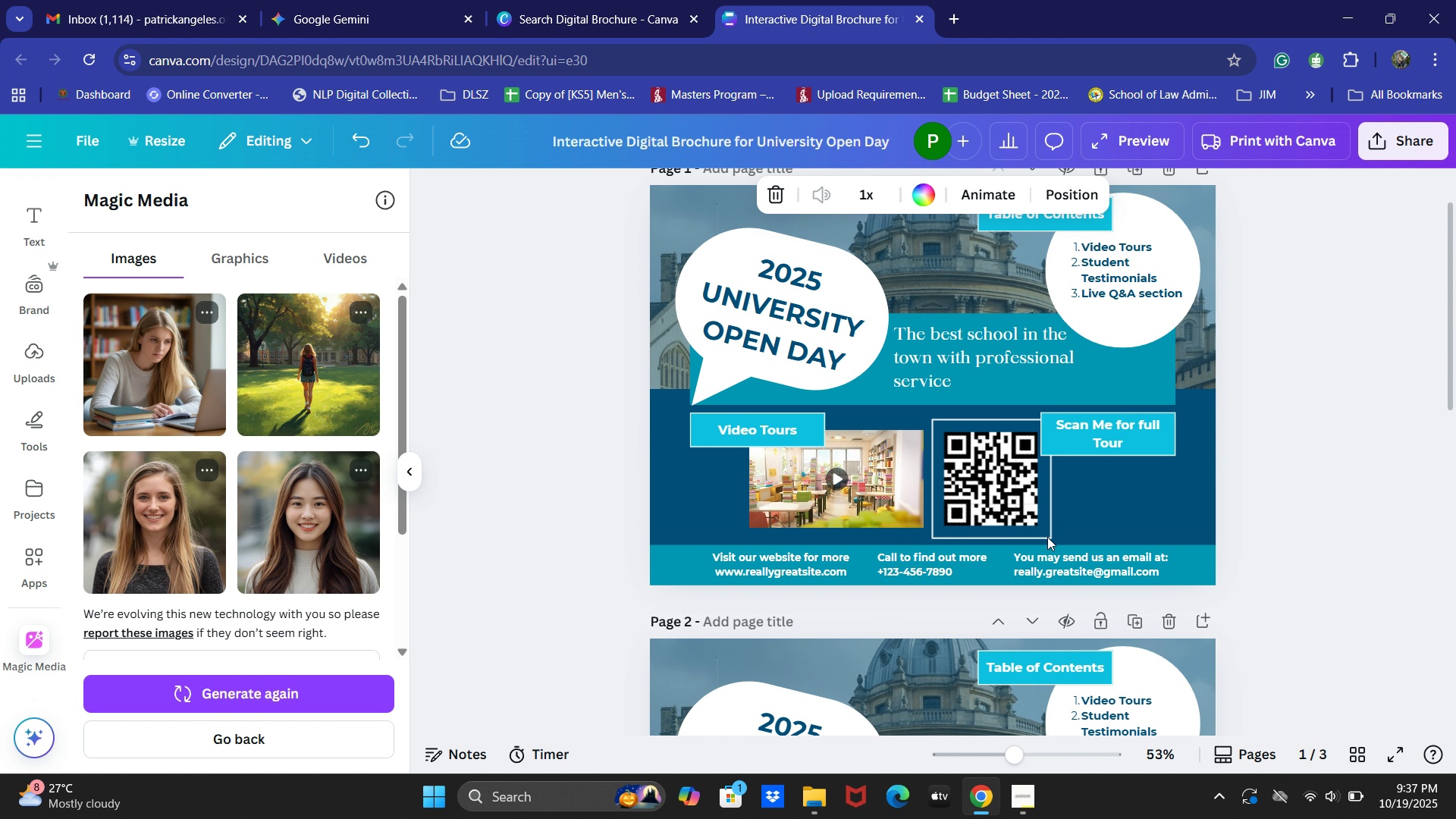 
scroll: coordinate [1036, 521], scroll_direction: down, amount: 4.0
 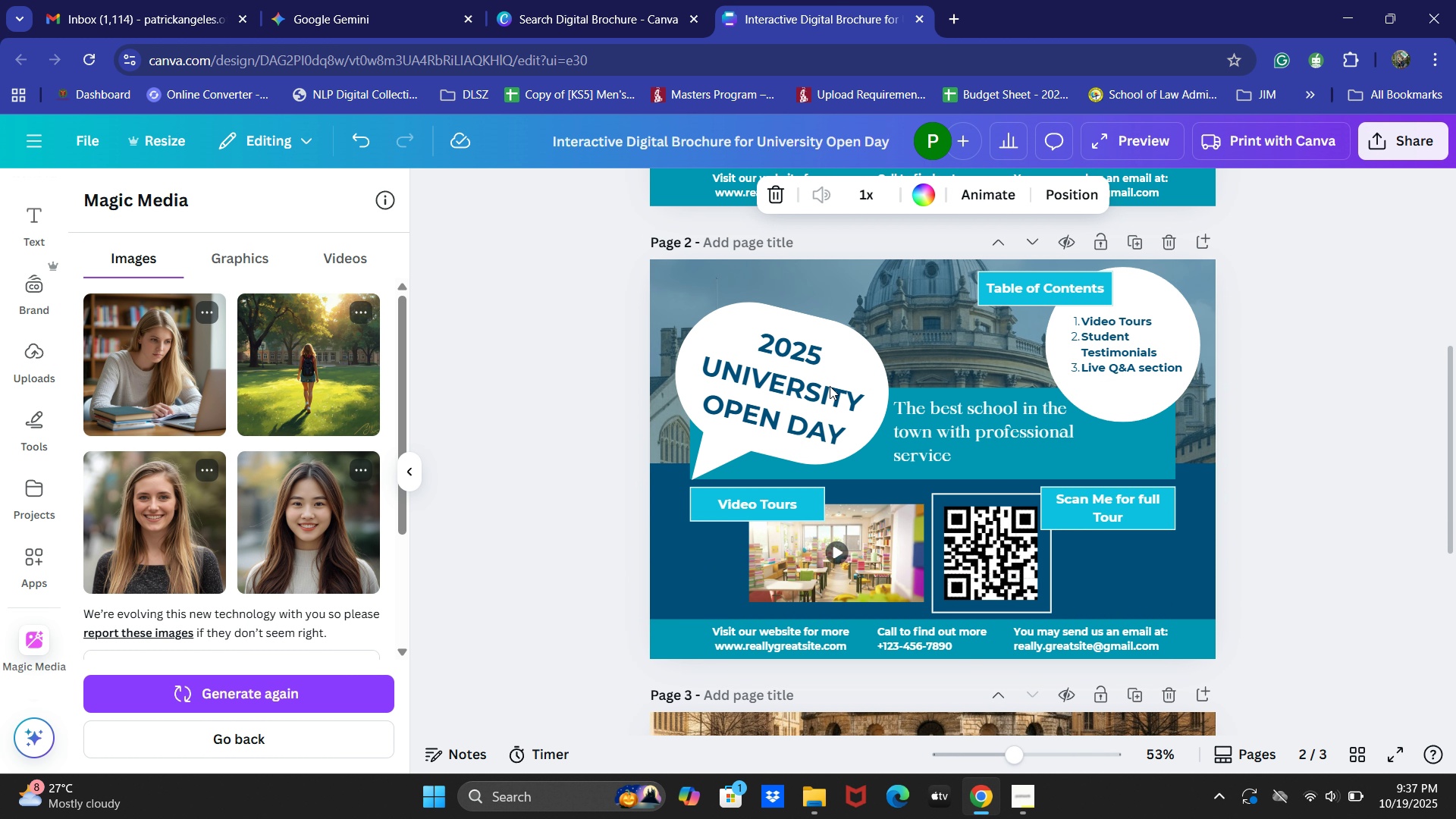 
left_click([784, 369])
 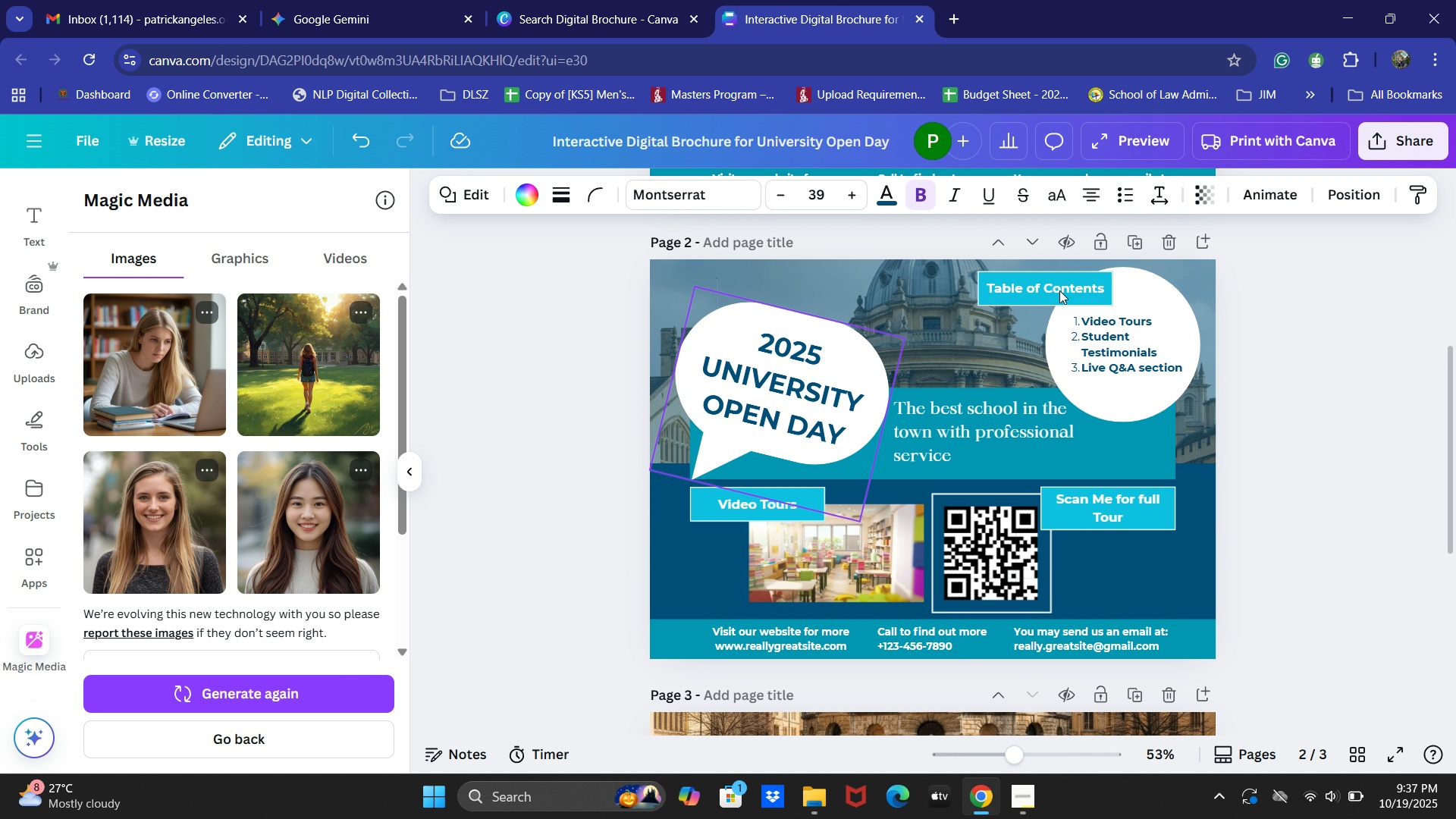 
key(Backspace)
 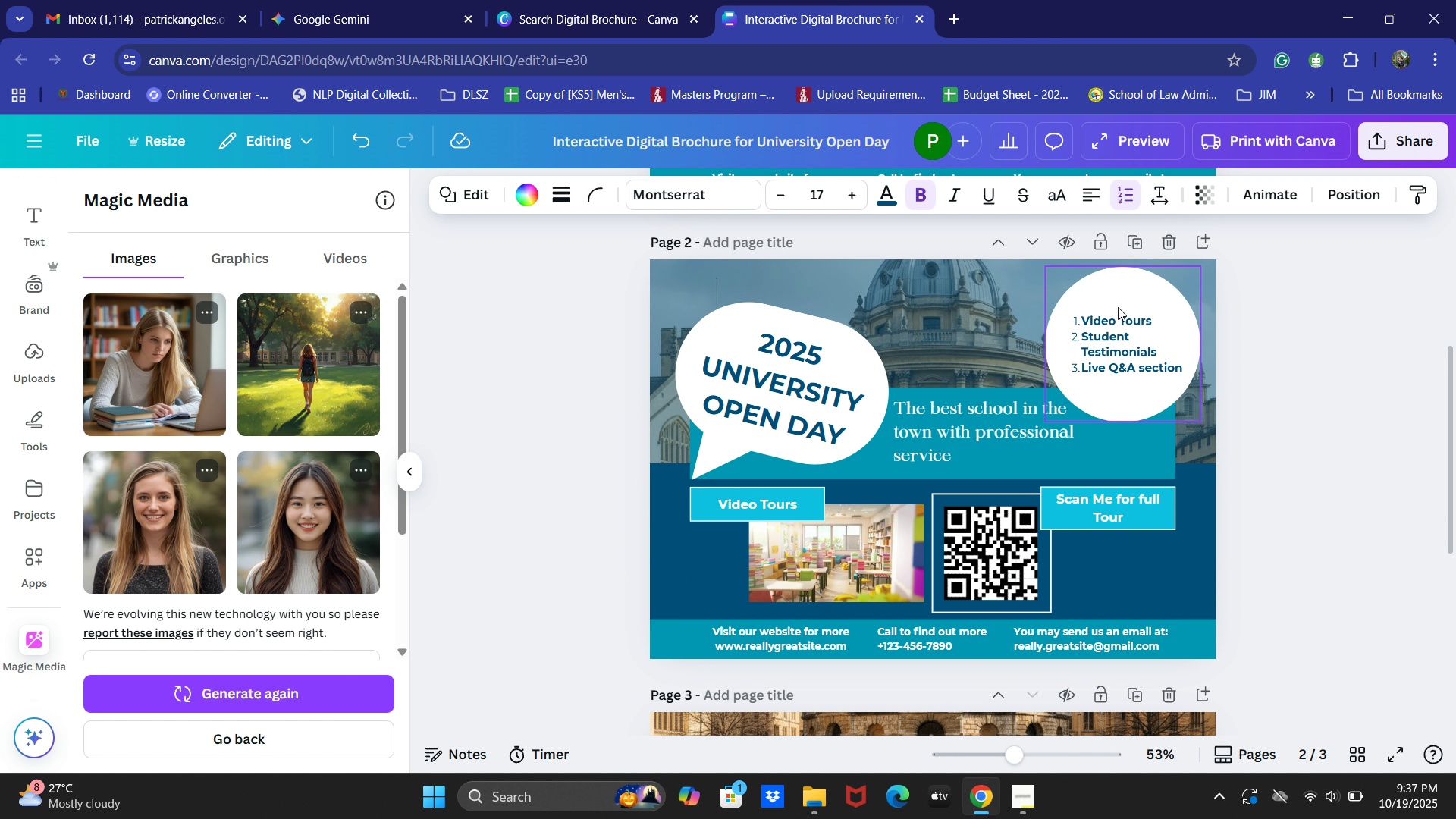 
key(Backspace)
 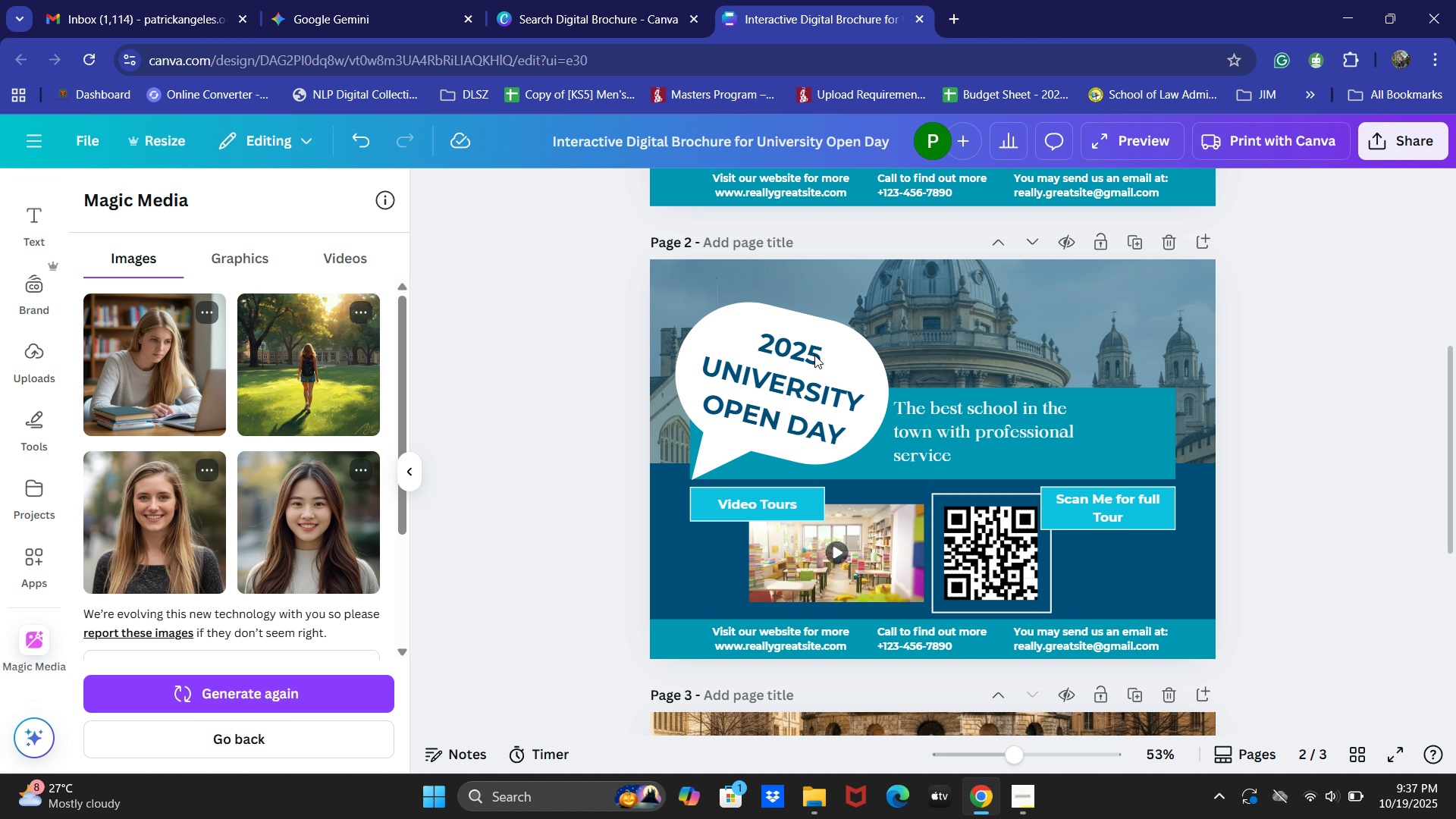 
left_click([795, 357])
 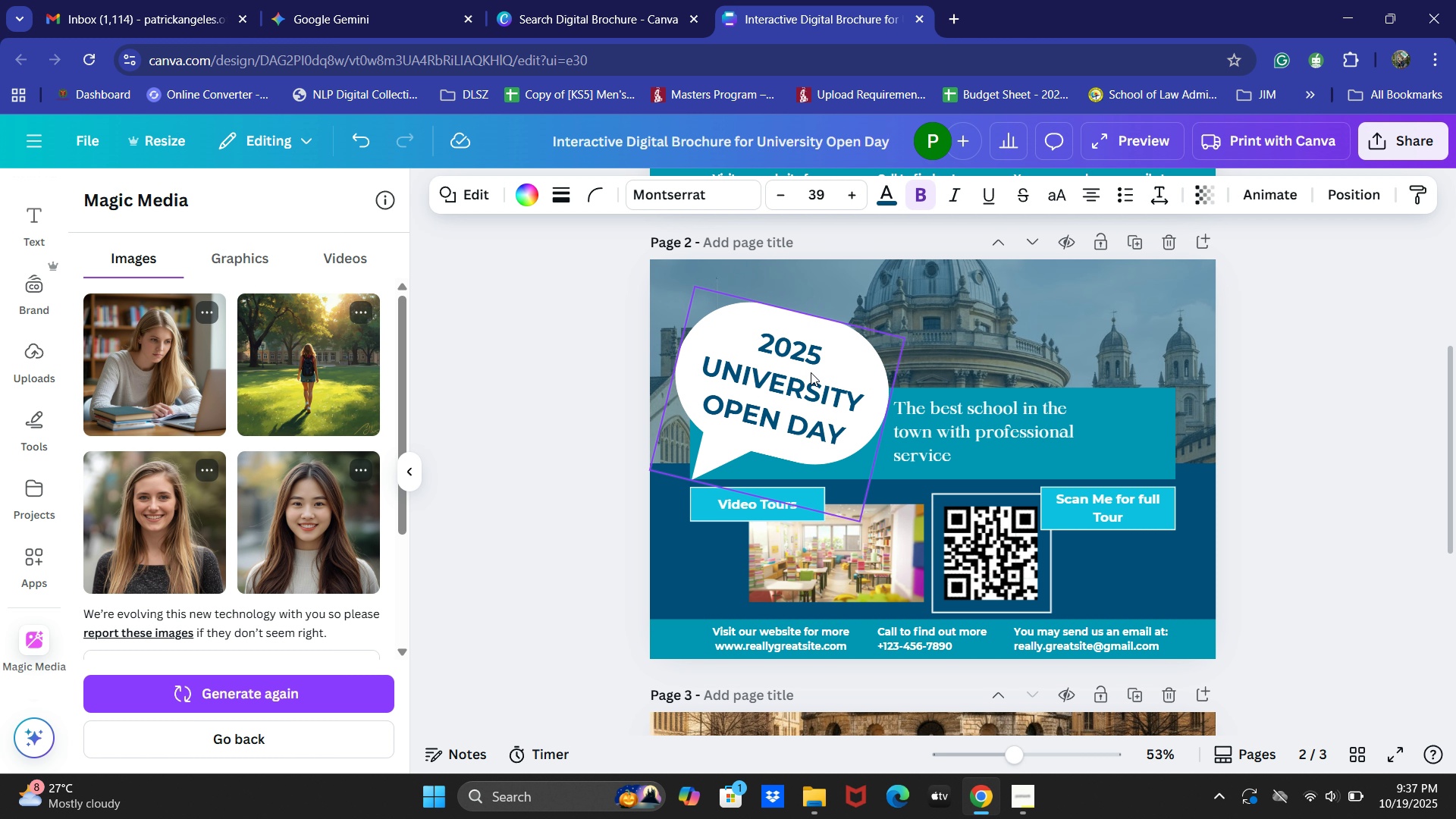 
key(Backspace)
 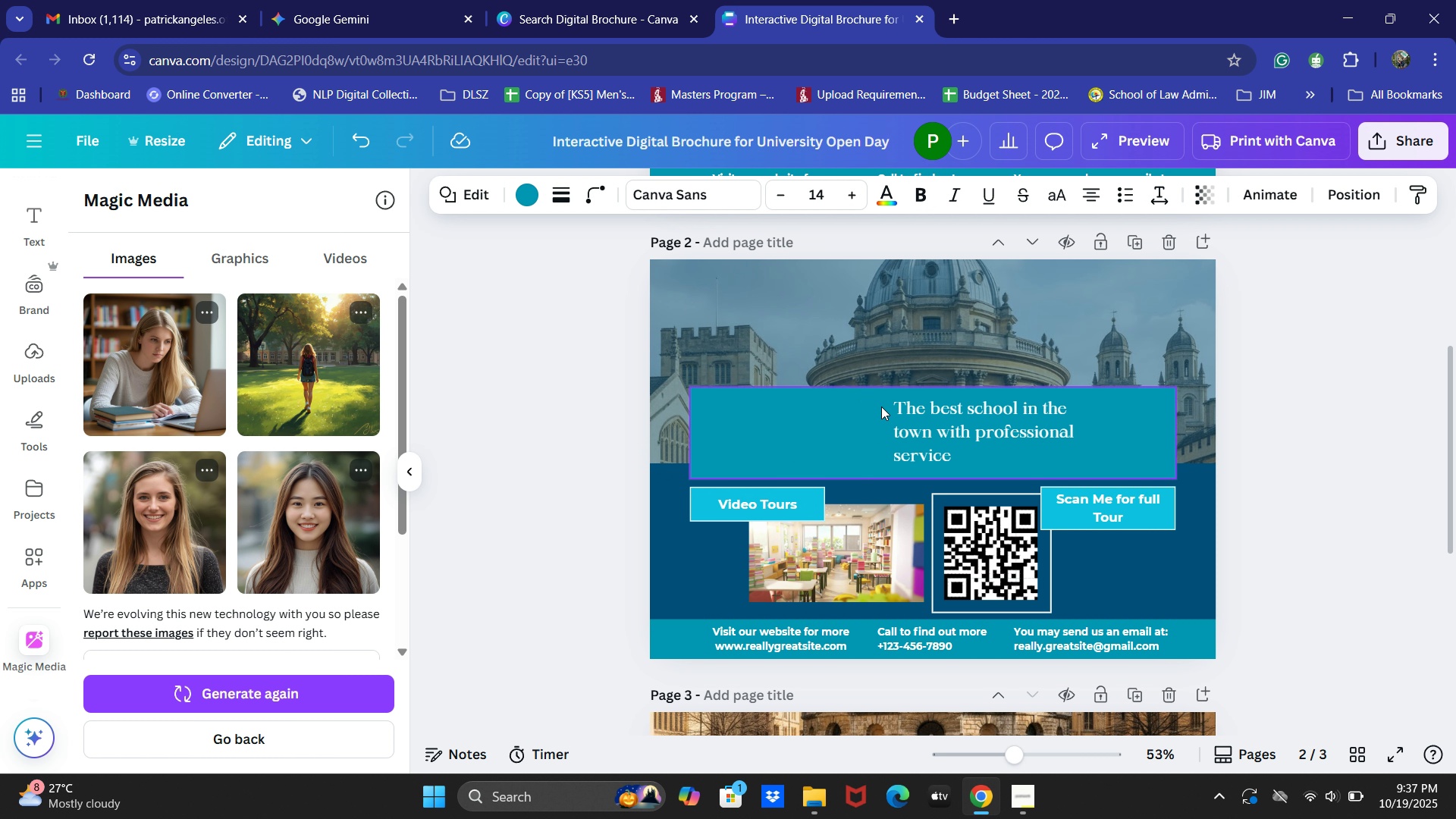 
left_click([881, 406])
 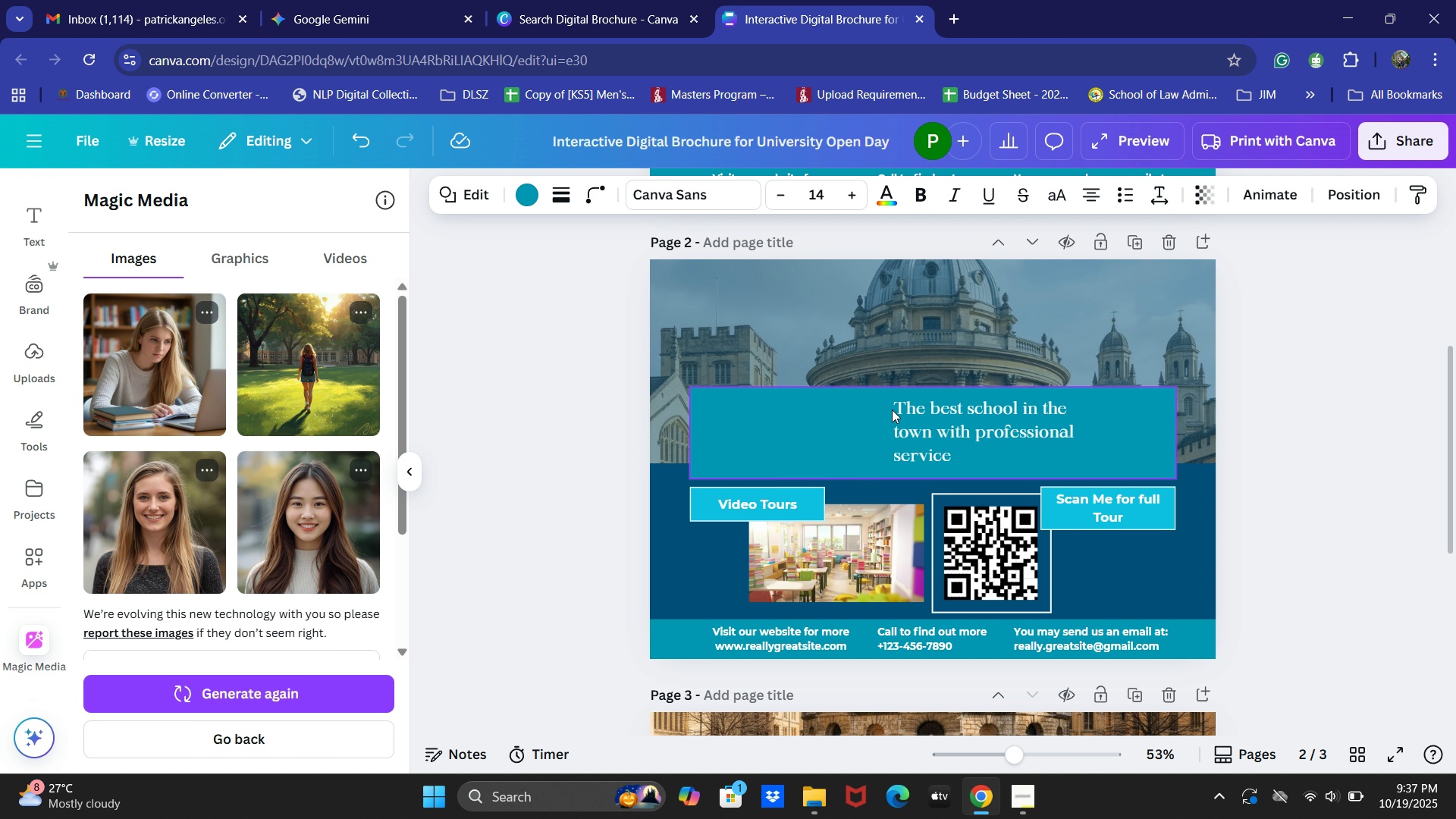 
key(Backspace)
 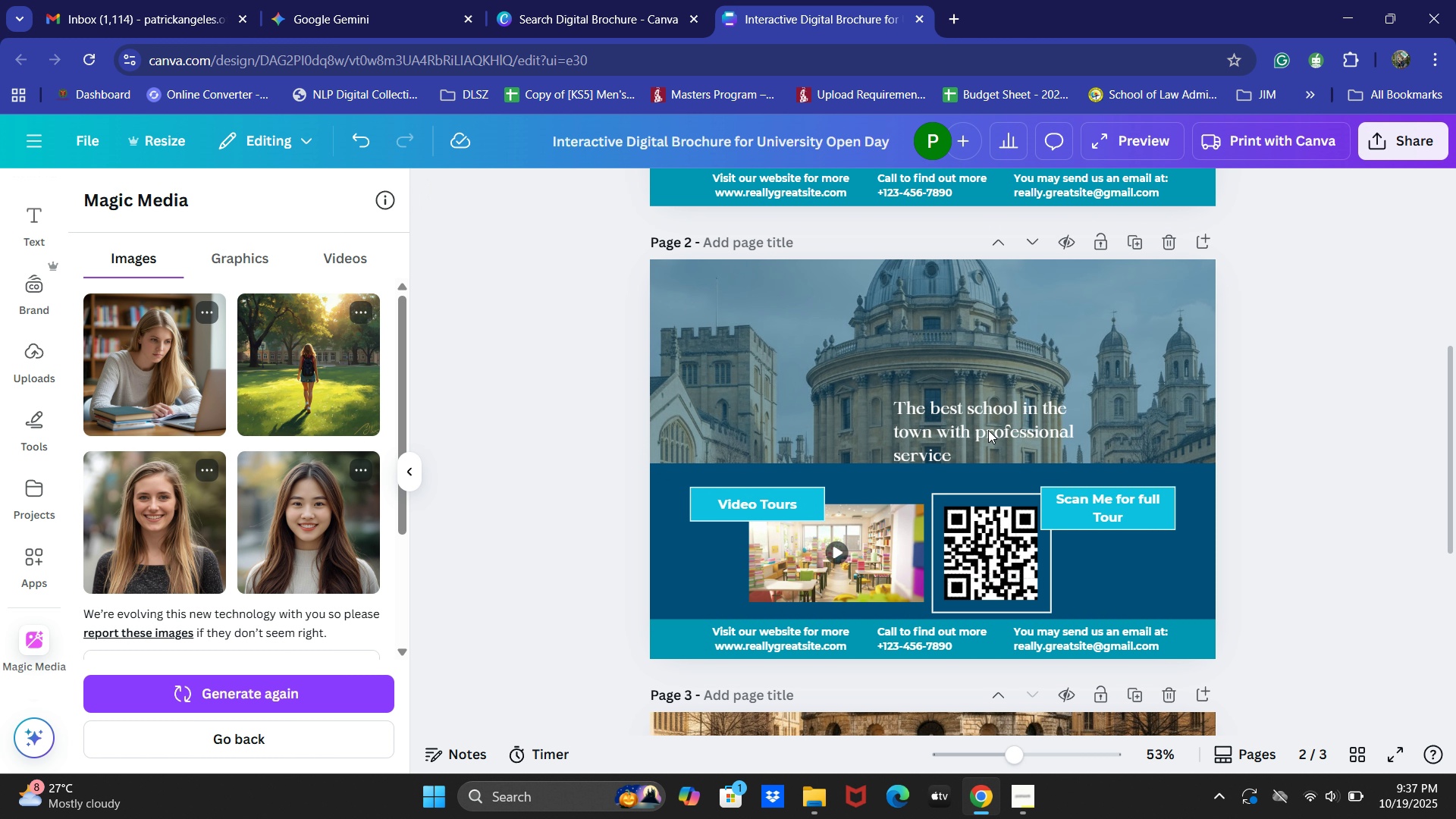 
scroll: coordinate [990, 421], scroll_direction: down, amount: 4.0
 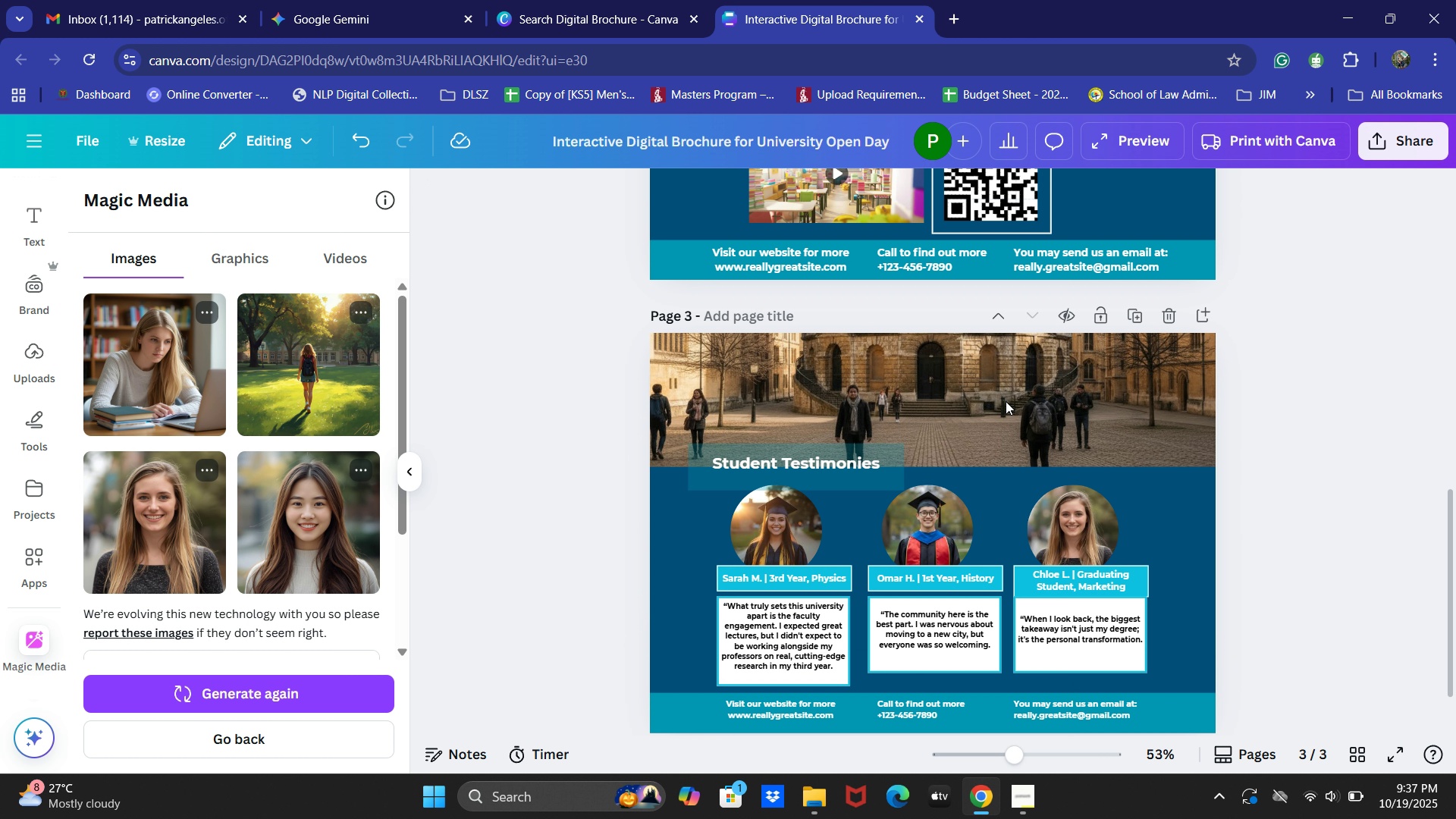 
scroll: coordinate [1023, 410], scroll_direction: up, amount: 3.0
 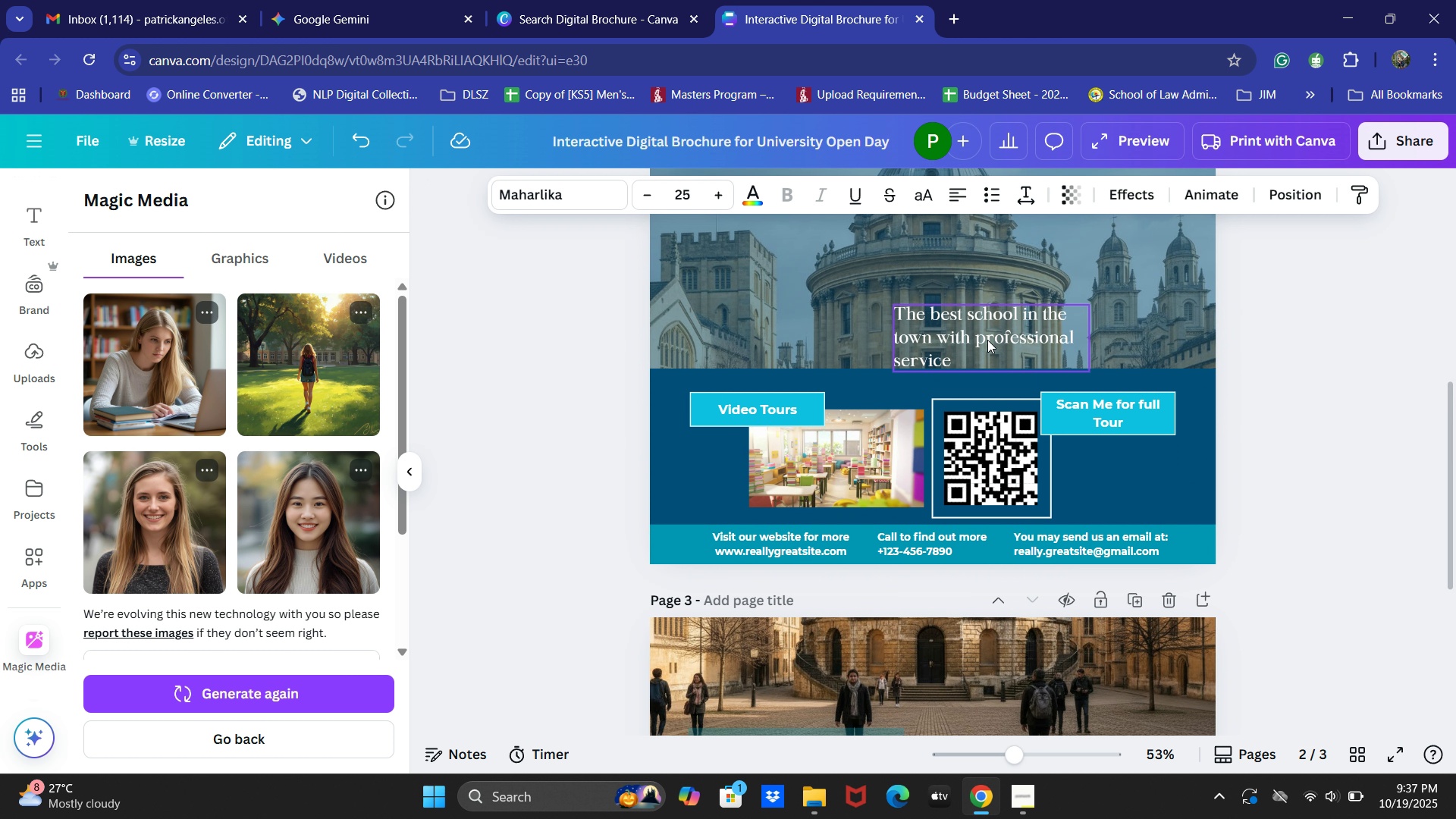 
key(Backspace)
 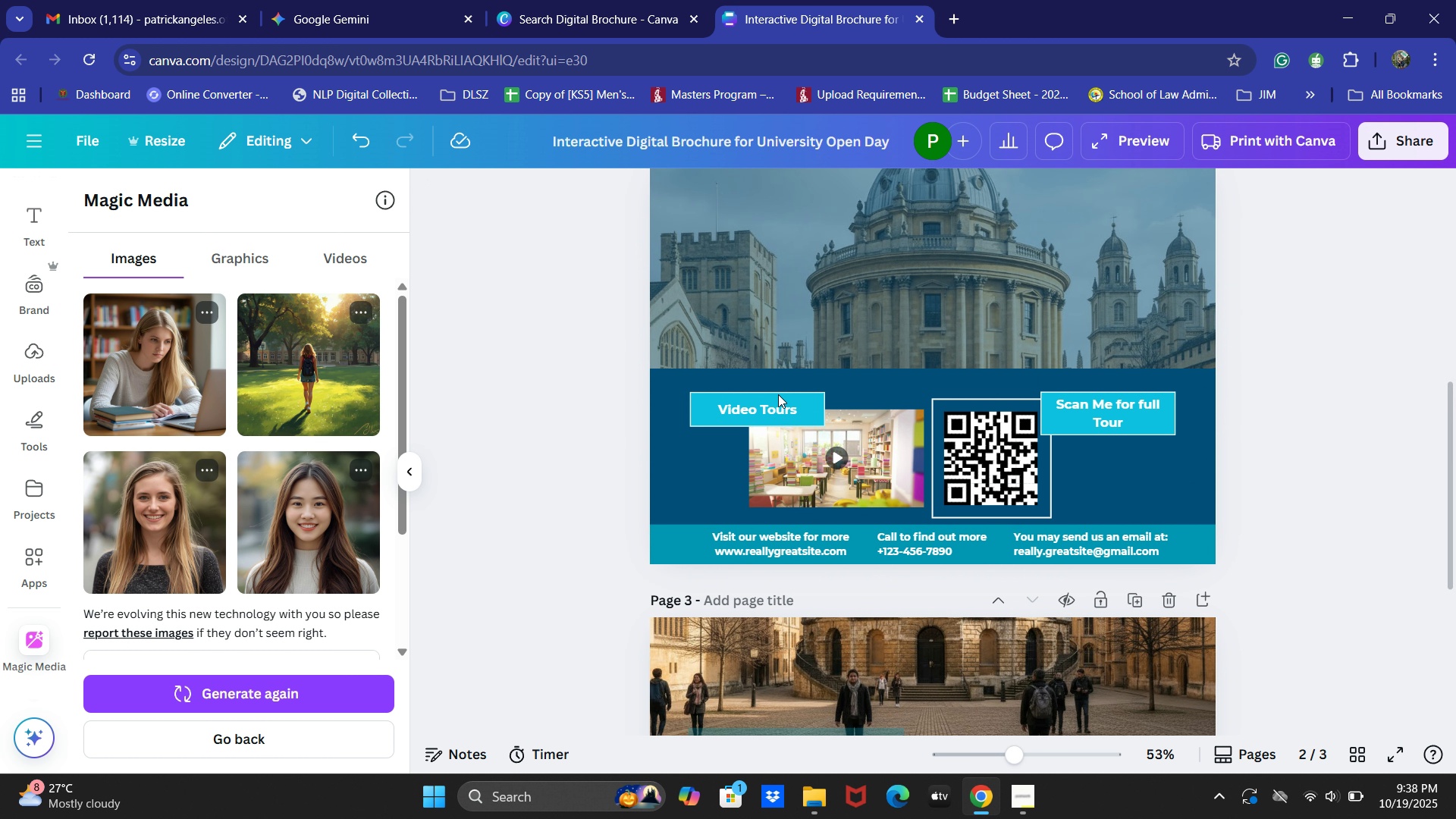 
left_click([770, 400])
 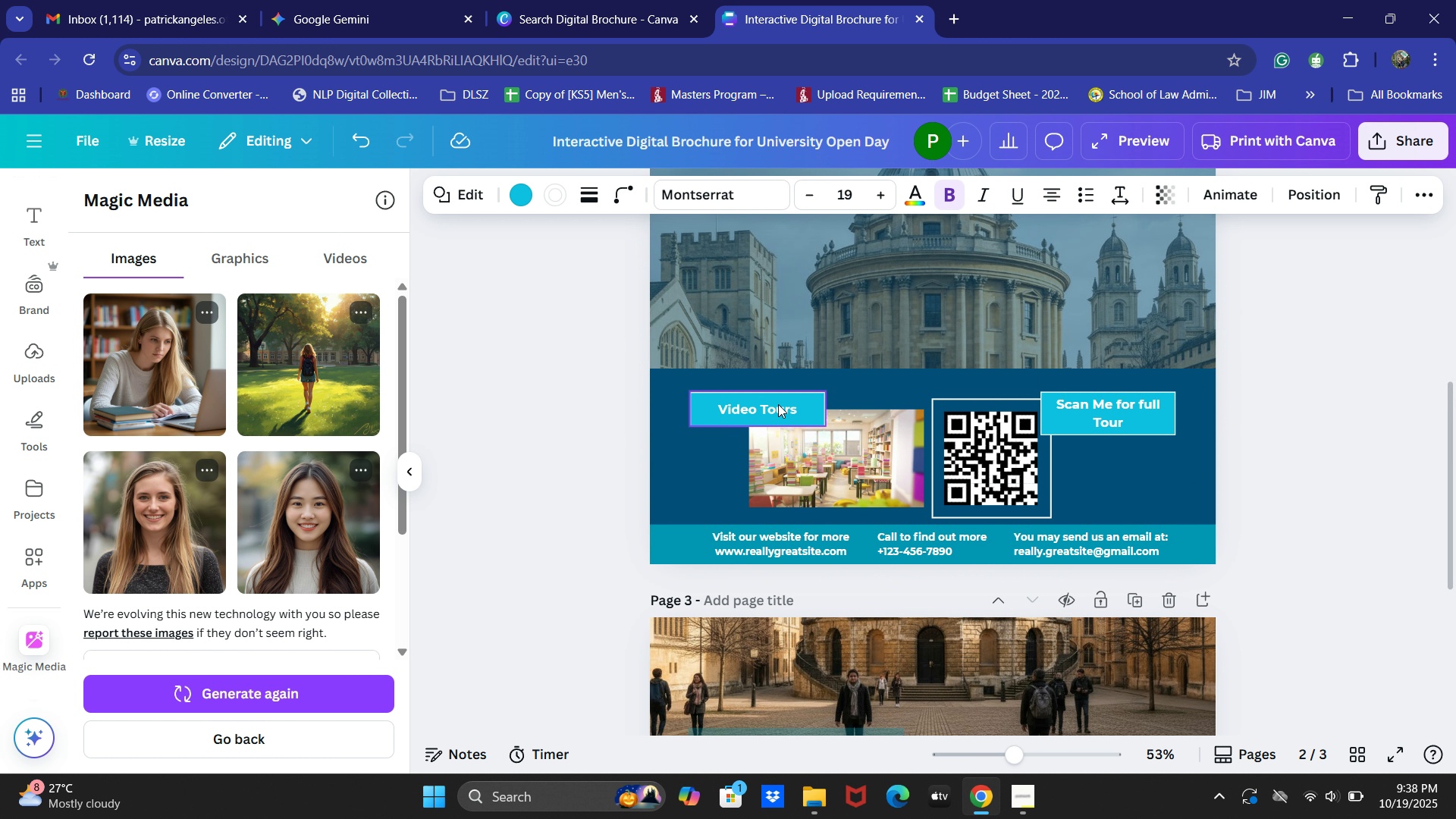 
key(Backspace)
 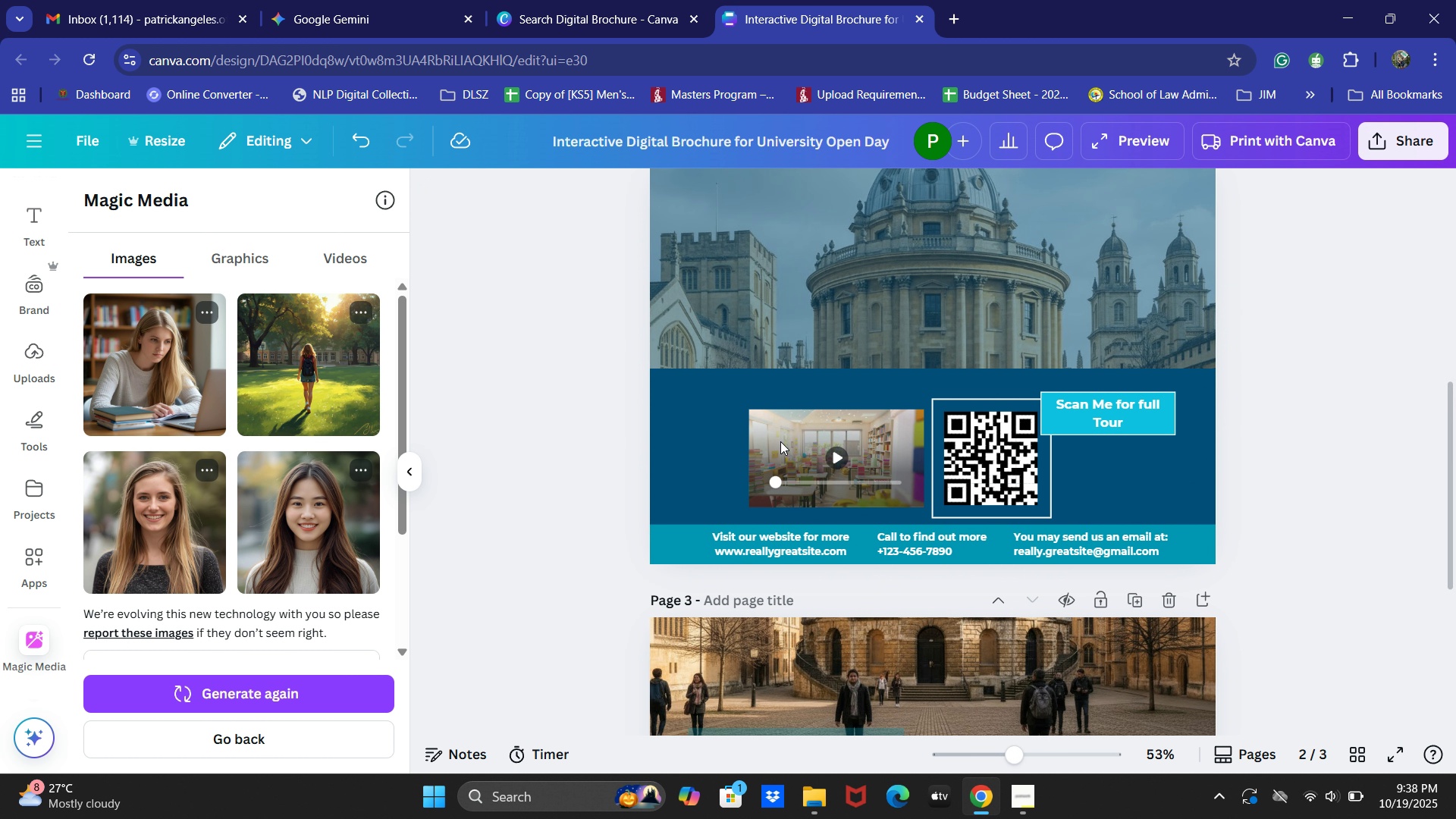 
left_click([780, 441])
 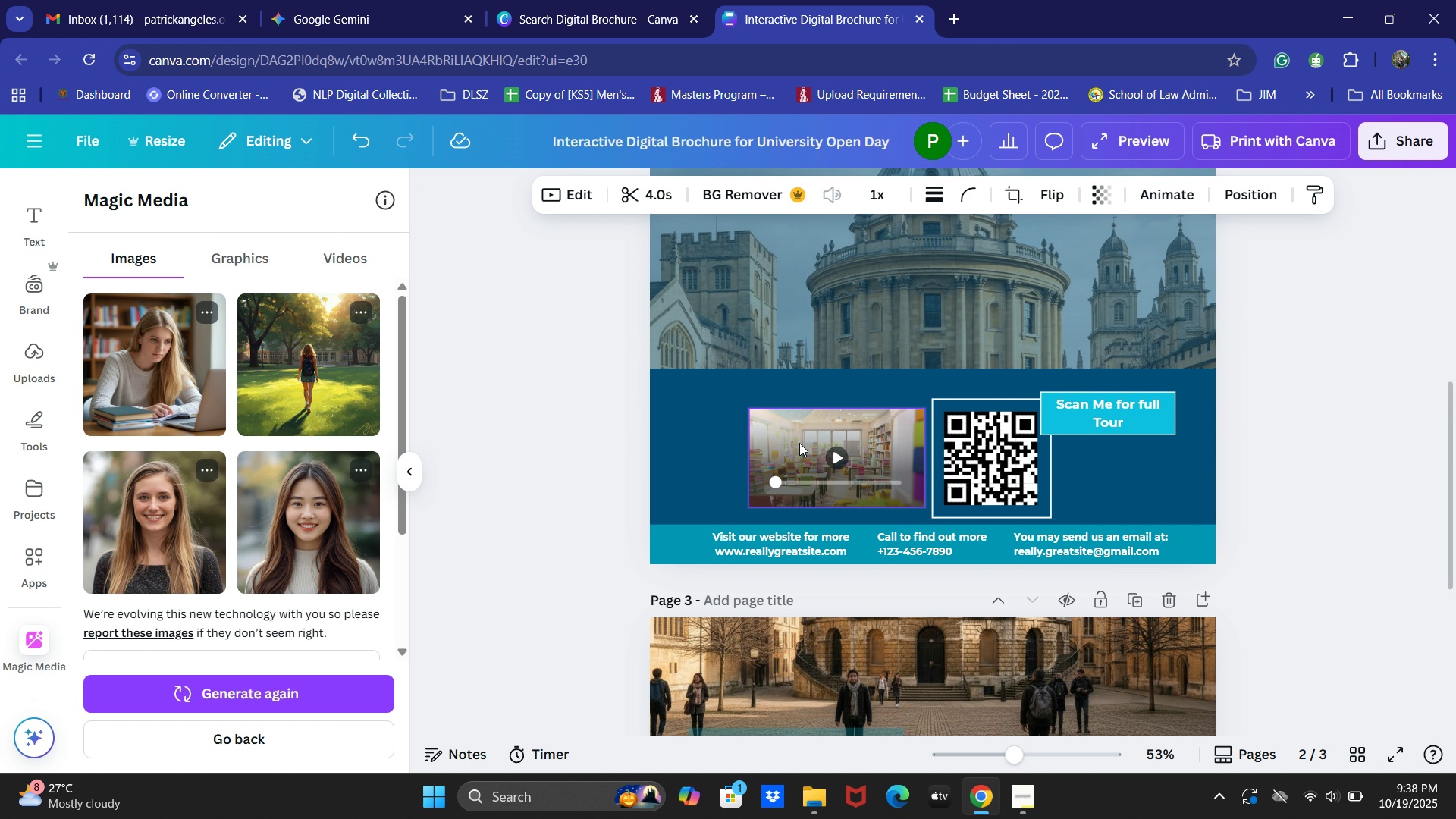 
key(Backspace)
 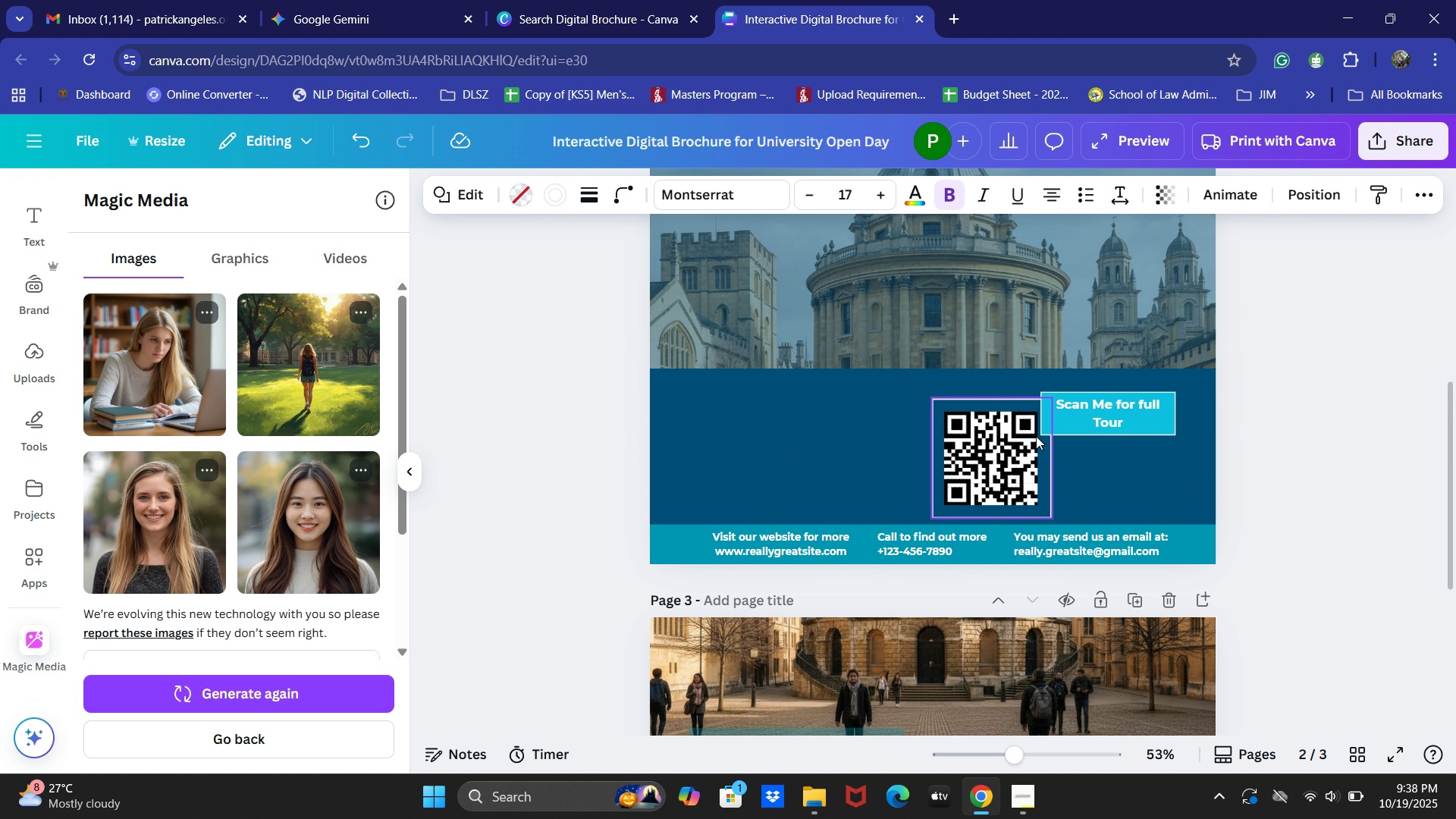 
double_click([1085, 421])
 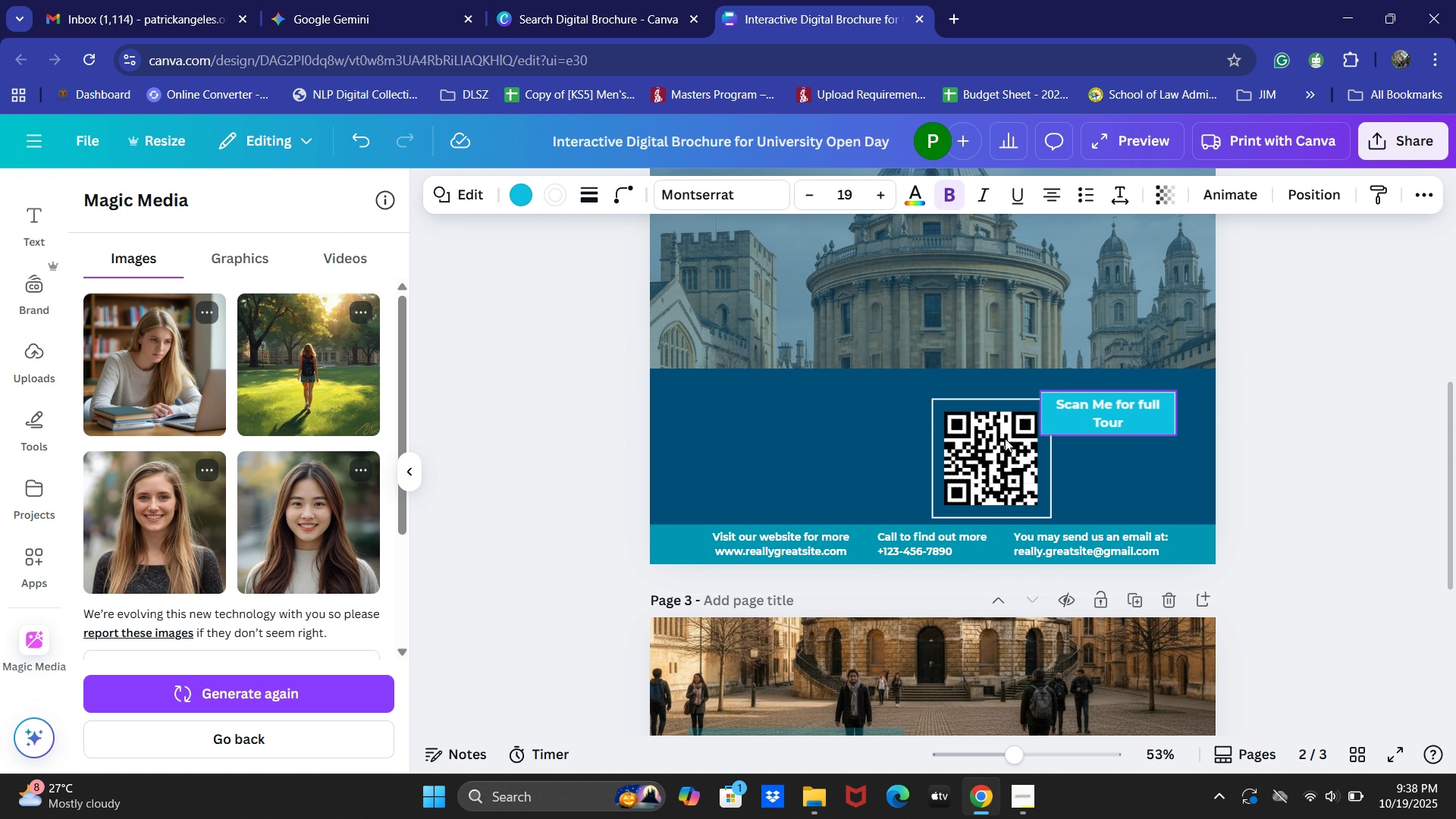 
left_click([1005, 438])
 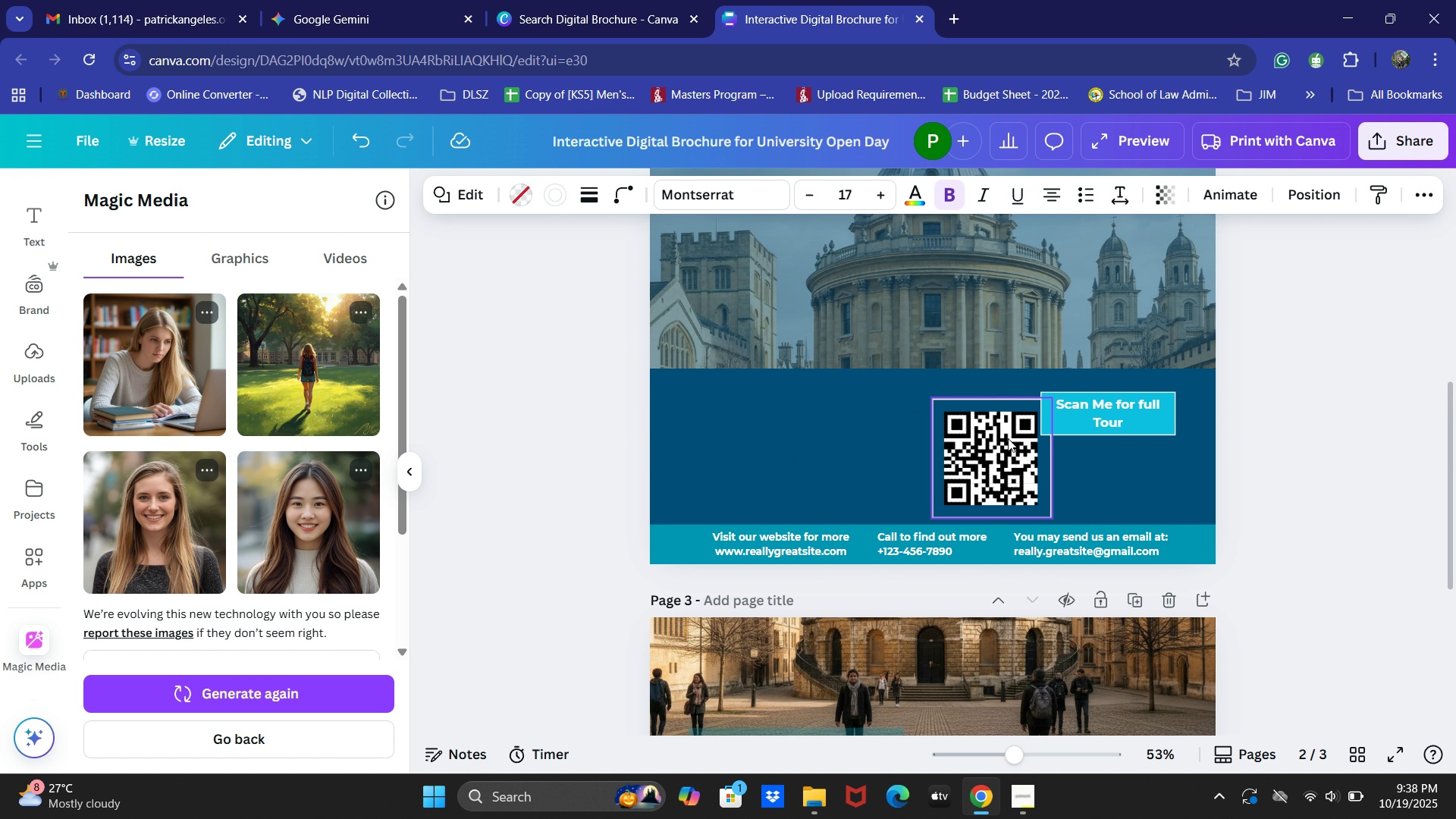 
key(Backspace)
 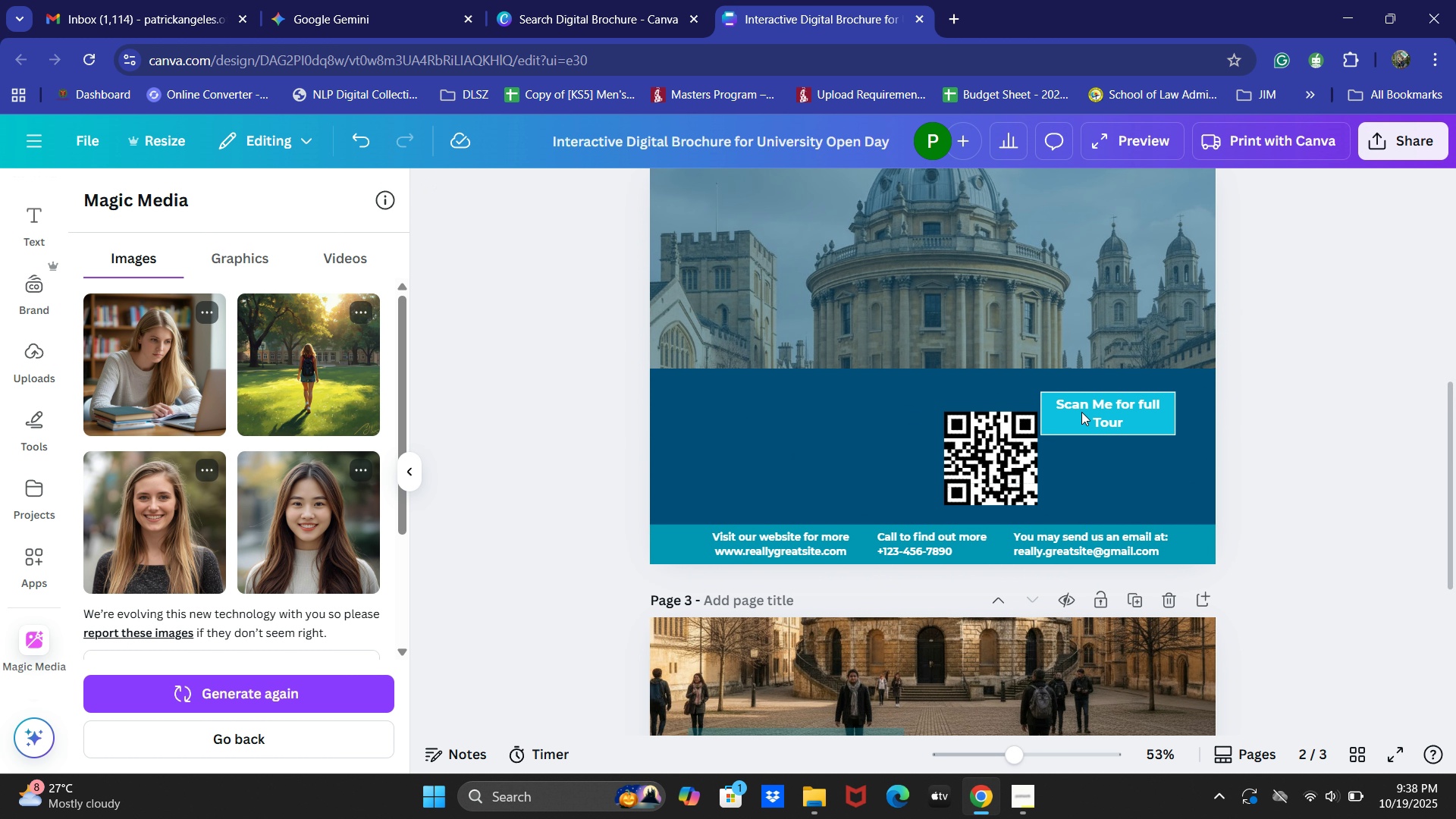 
left_click([1081, 412])
 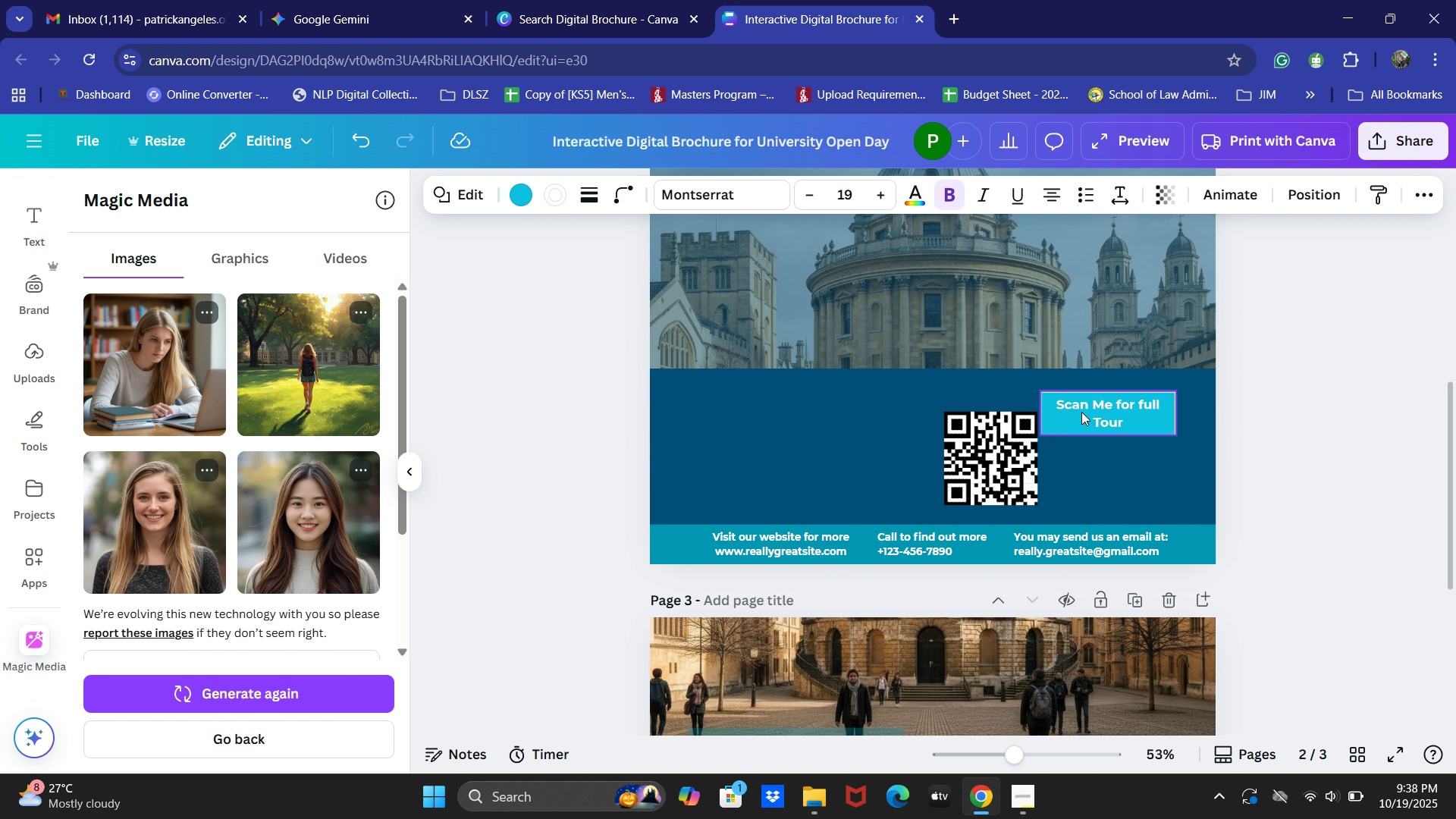 
key(Backspace)
 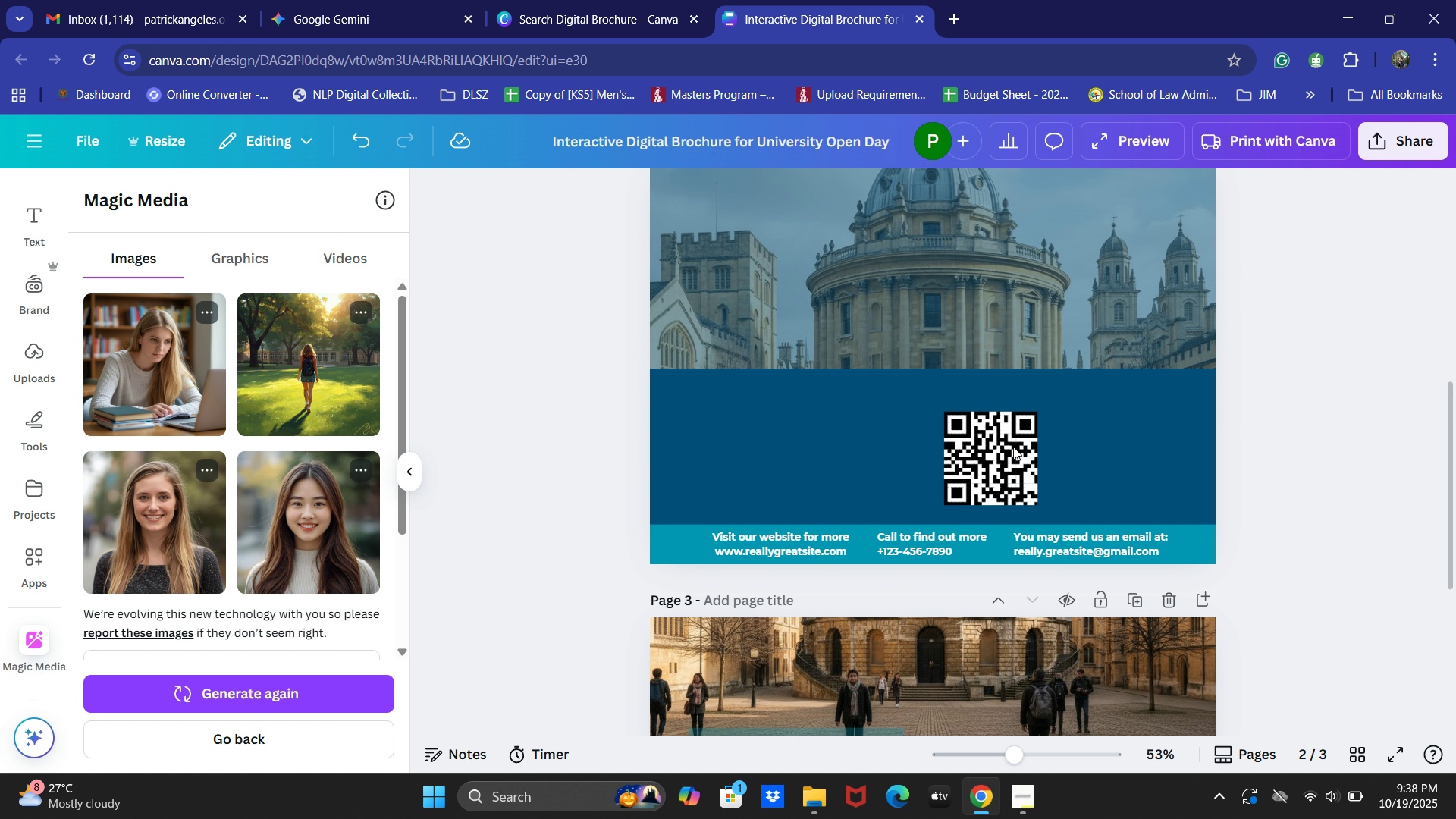 
left_click([1013, 447])
 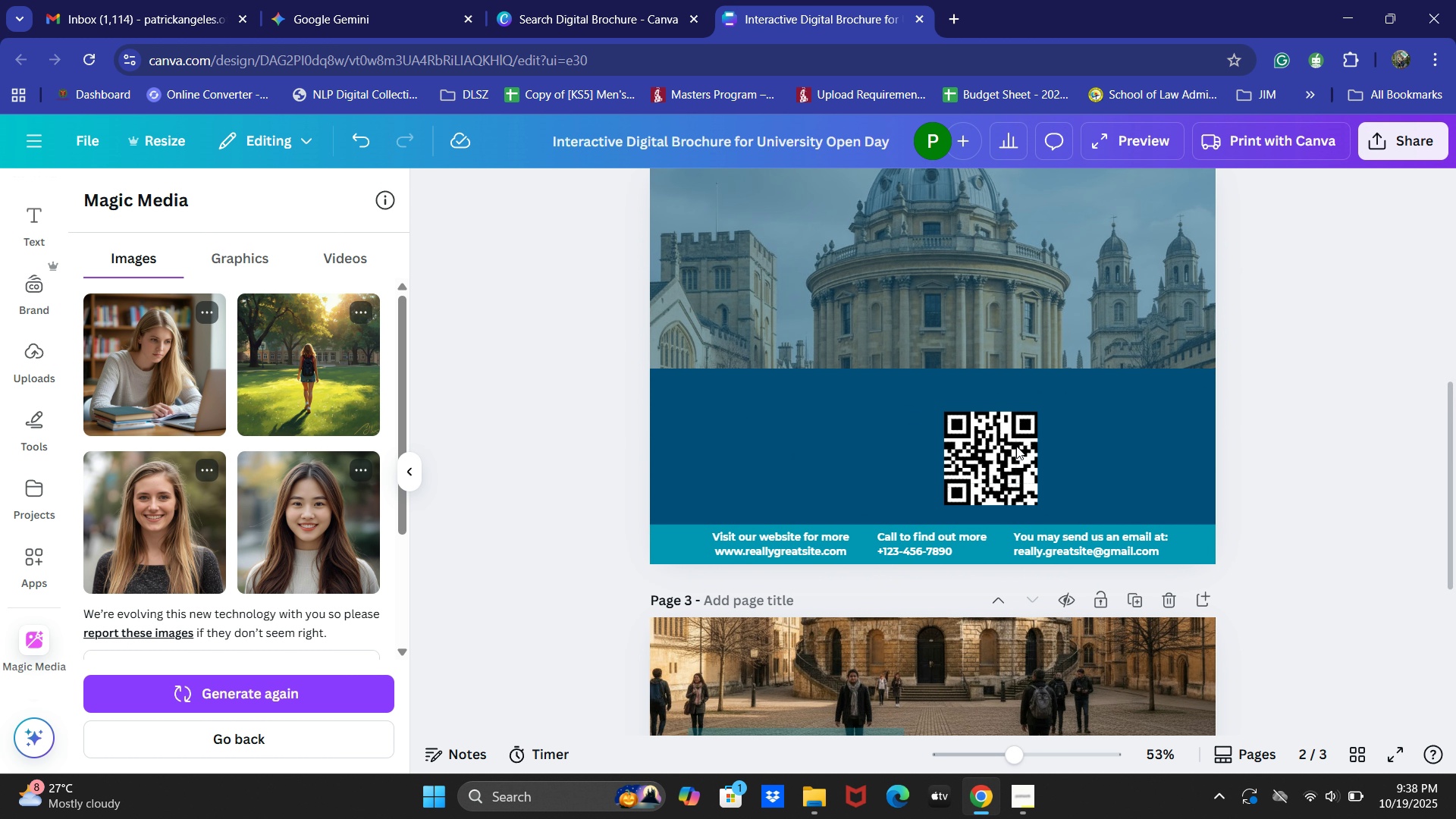 
key(Backspace)
 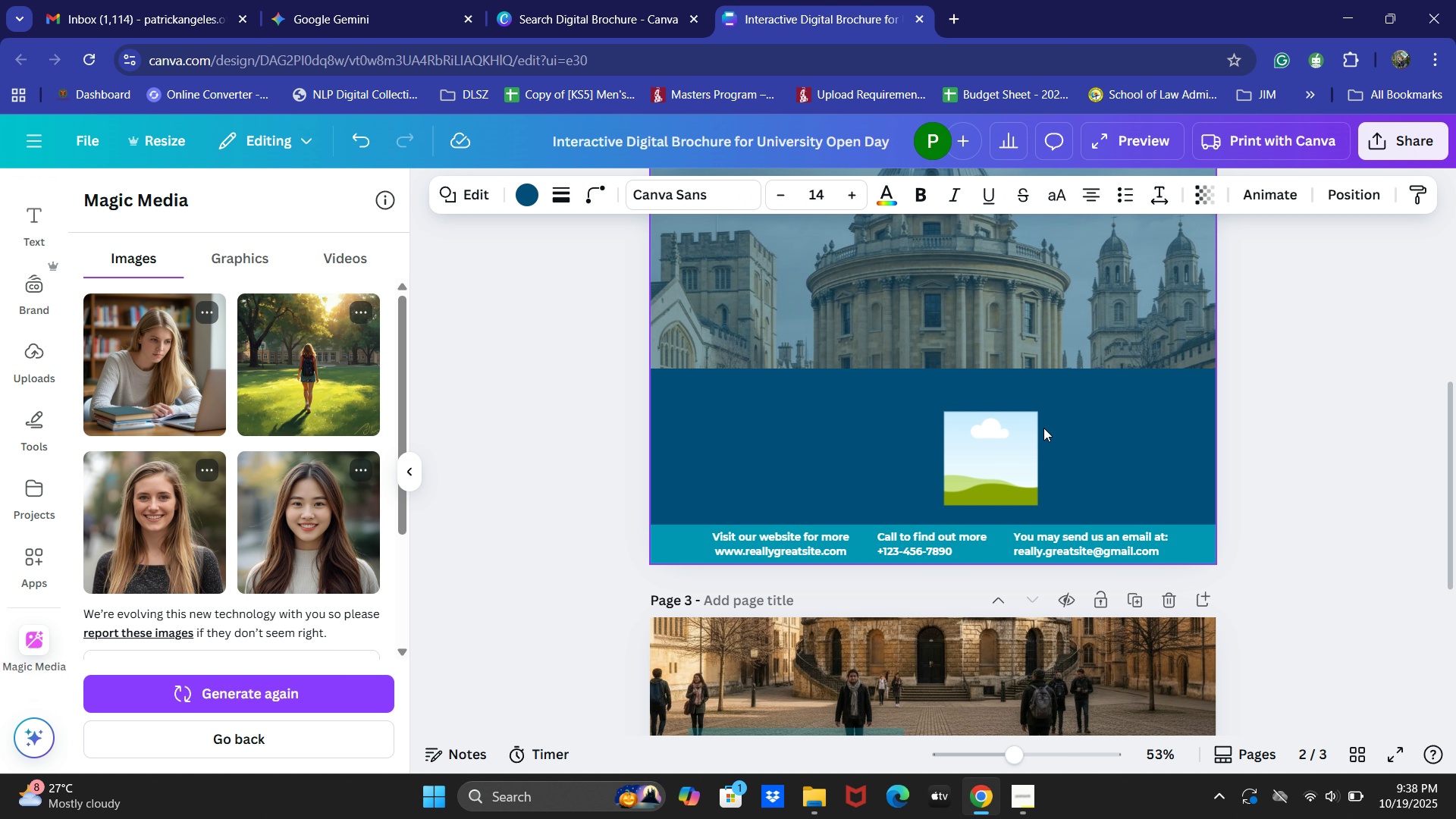 
double_click([1017, 437])
 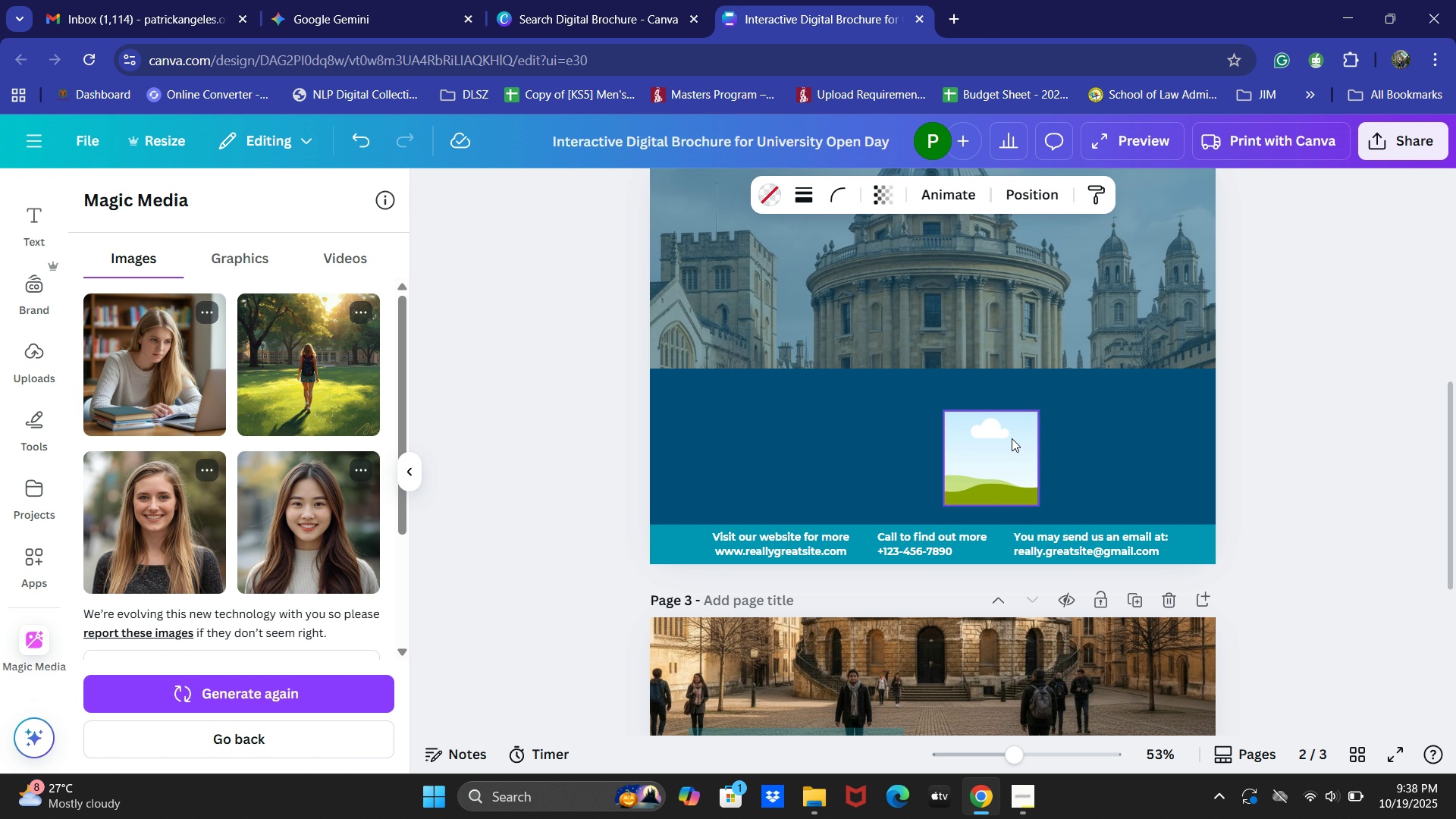 
key(Backspace)
 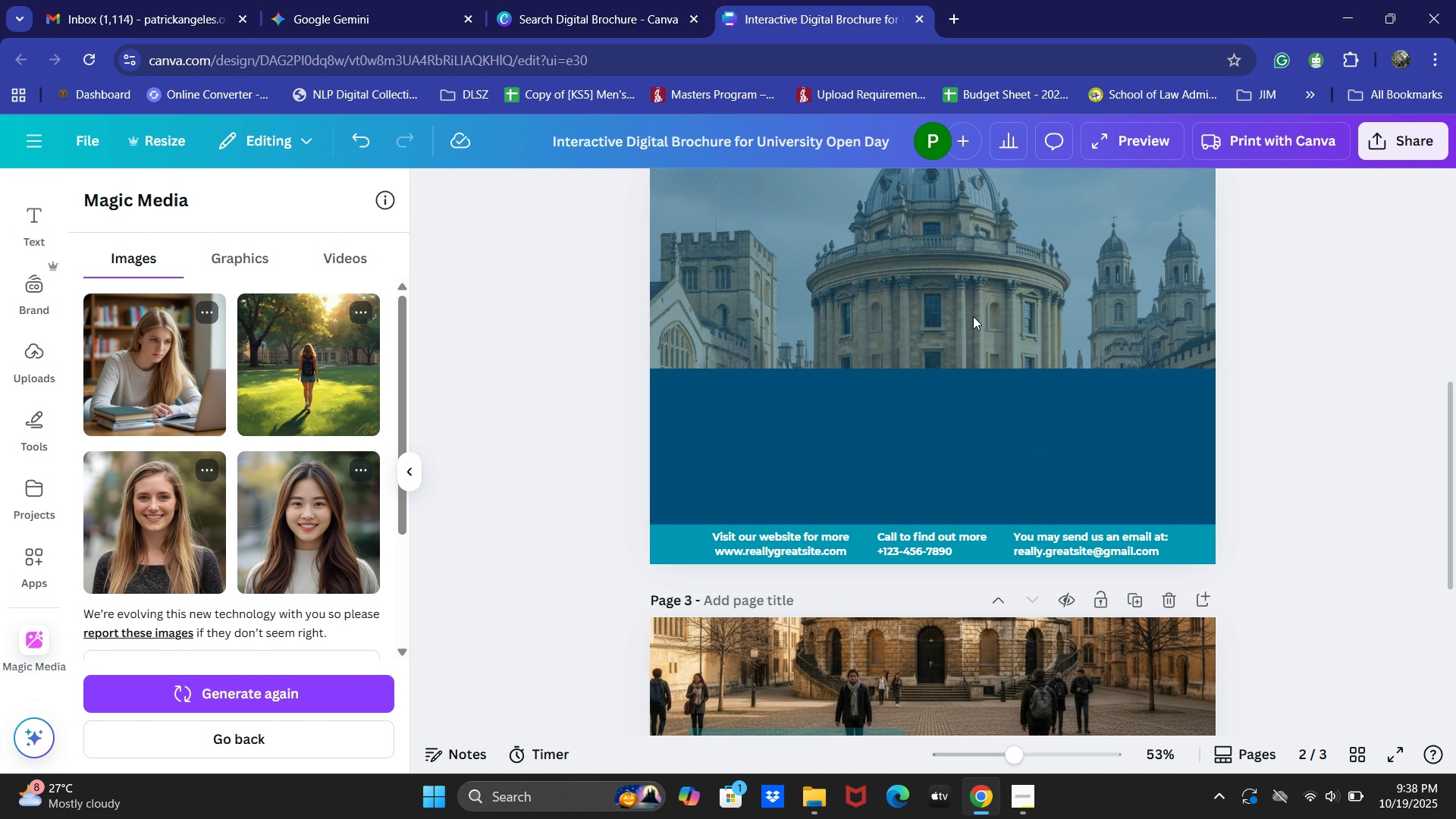 
left_click([973, 316])
 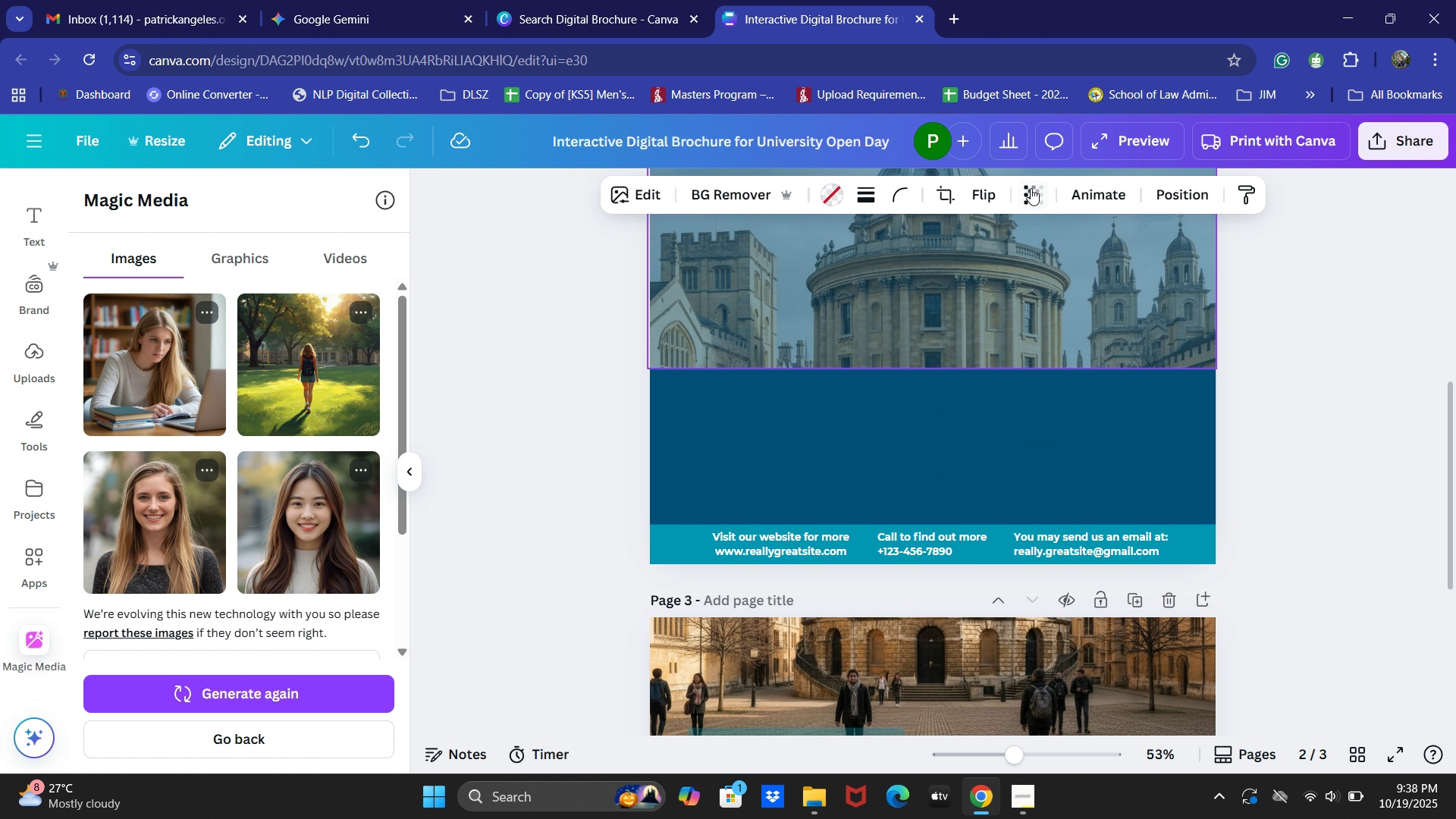 
left_click([1031, 188])
 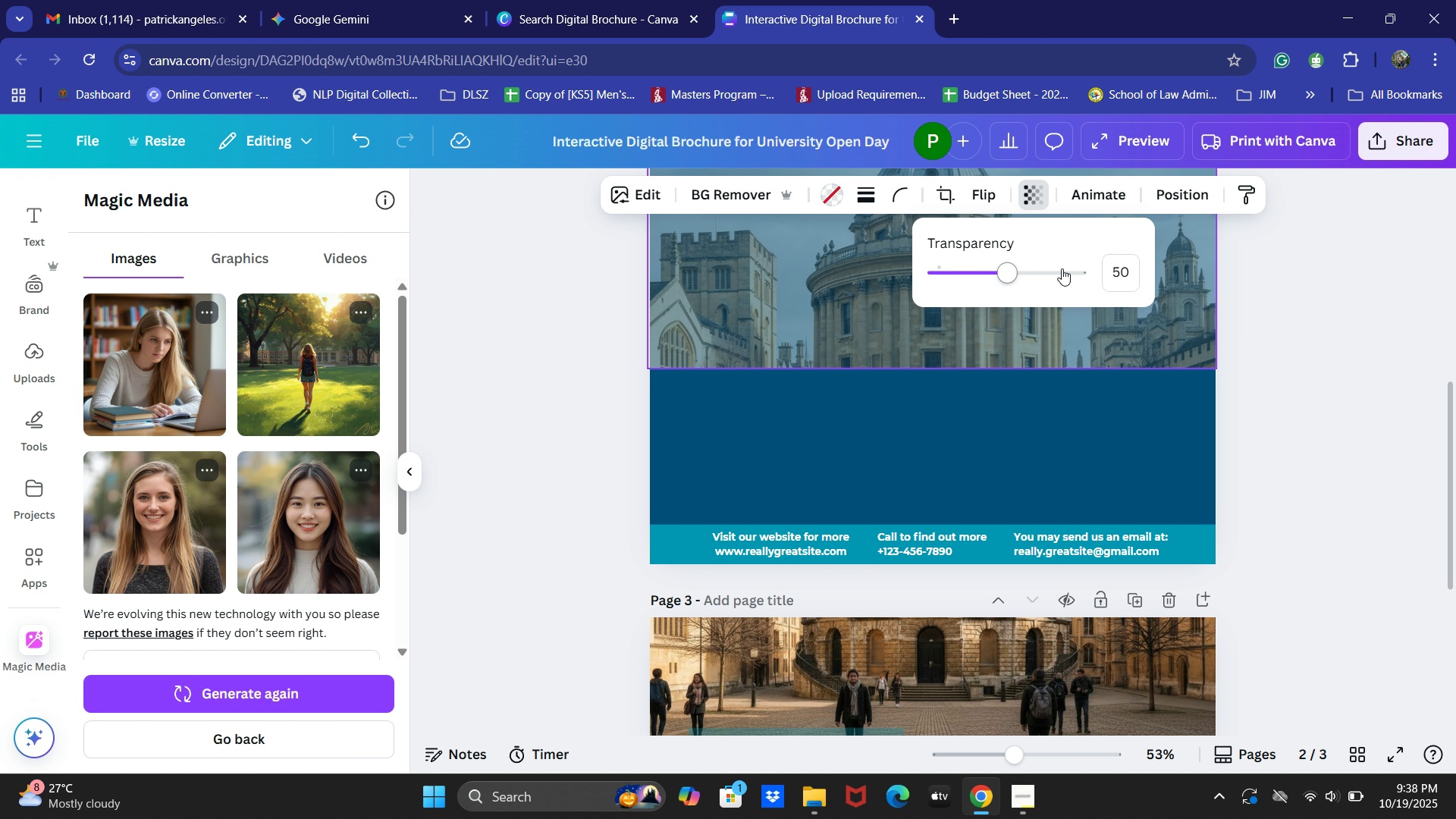 
left_click_drag(start_coordinate=[1061, 268], to_coordinate=[1168, 268])
 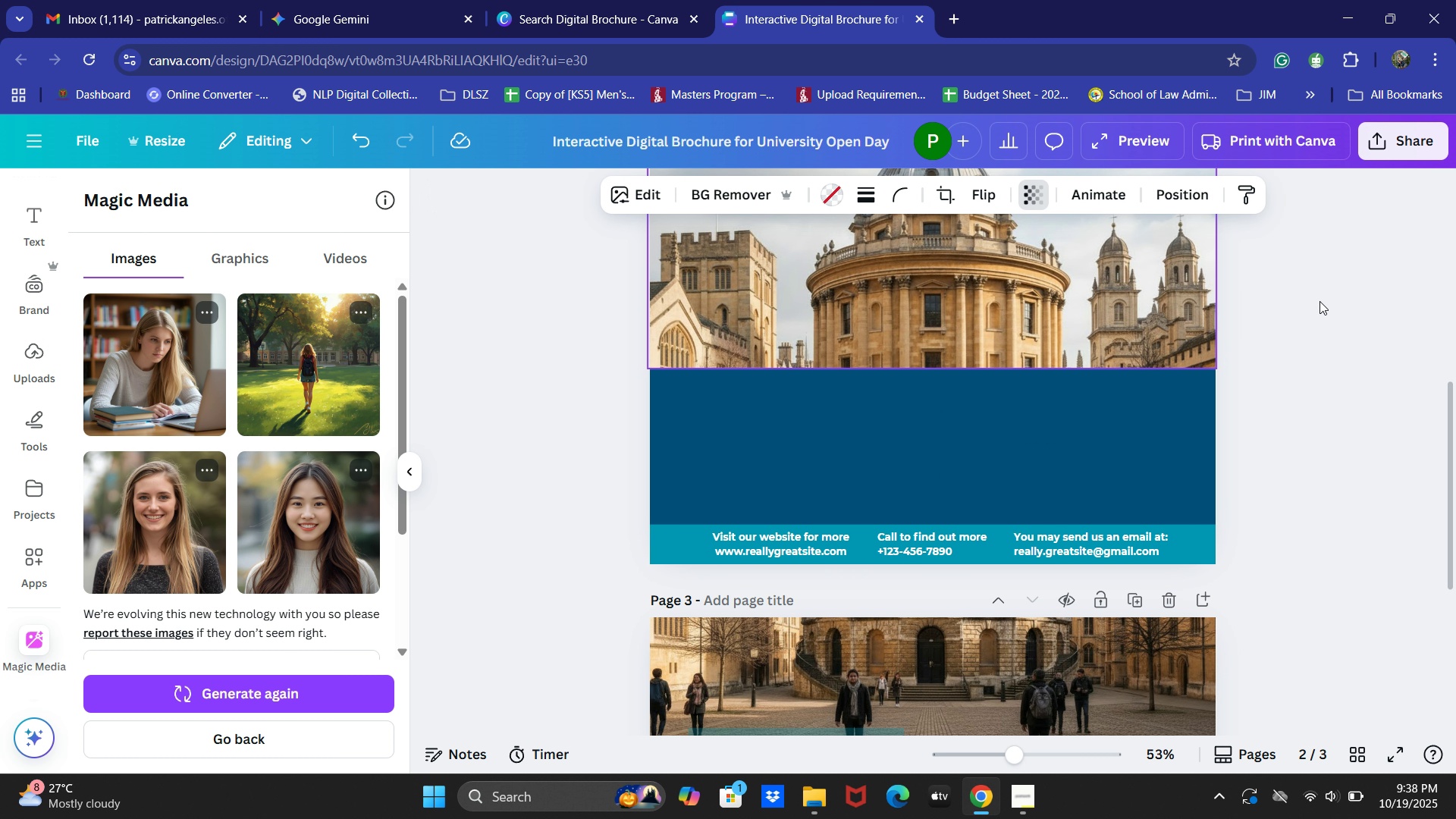 
left_click([1320, 301])
 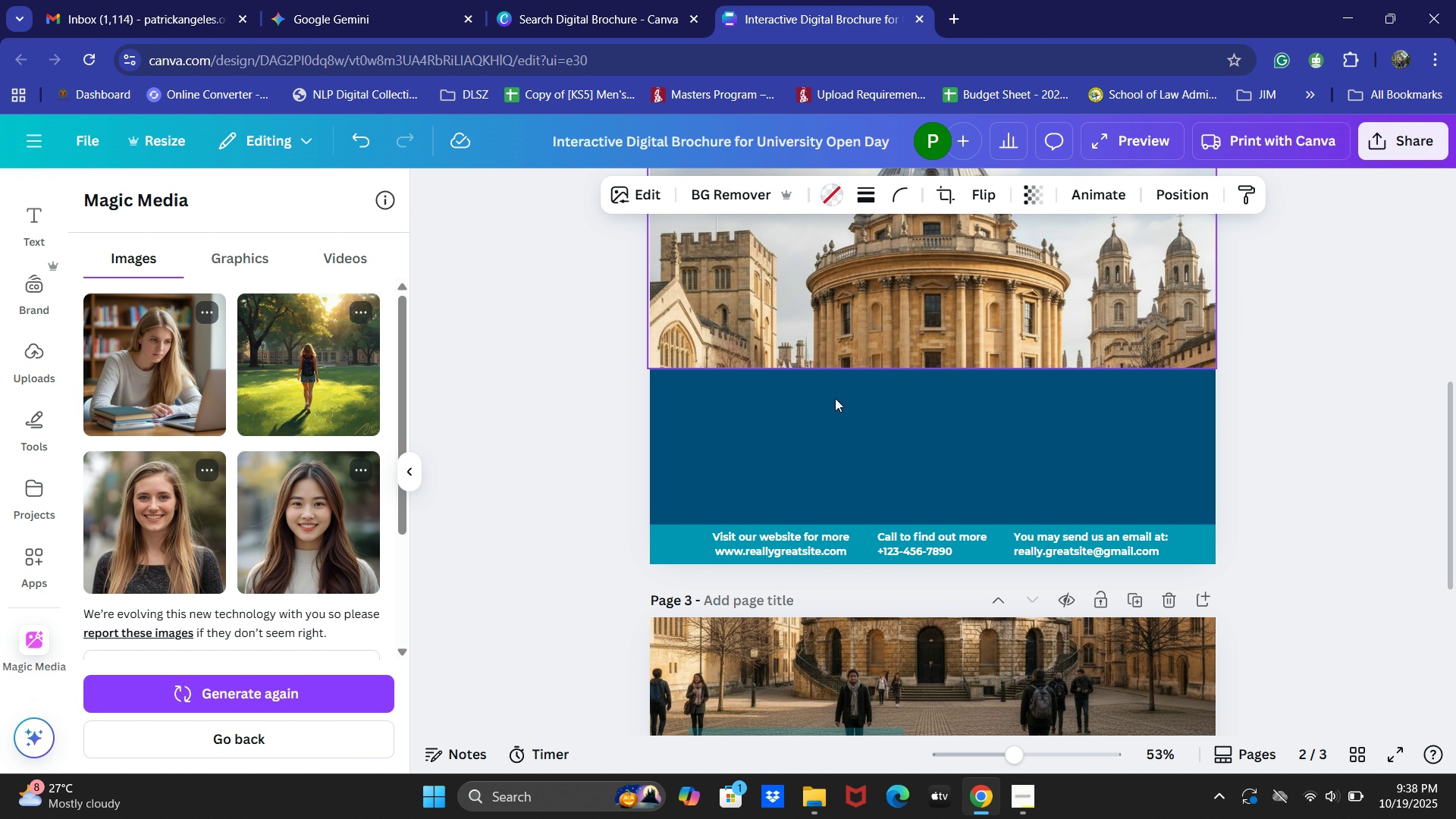 
scroll: coordinate [865, 393], scroll_direction: down, amount: 2.0
 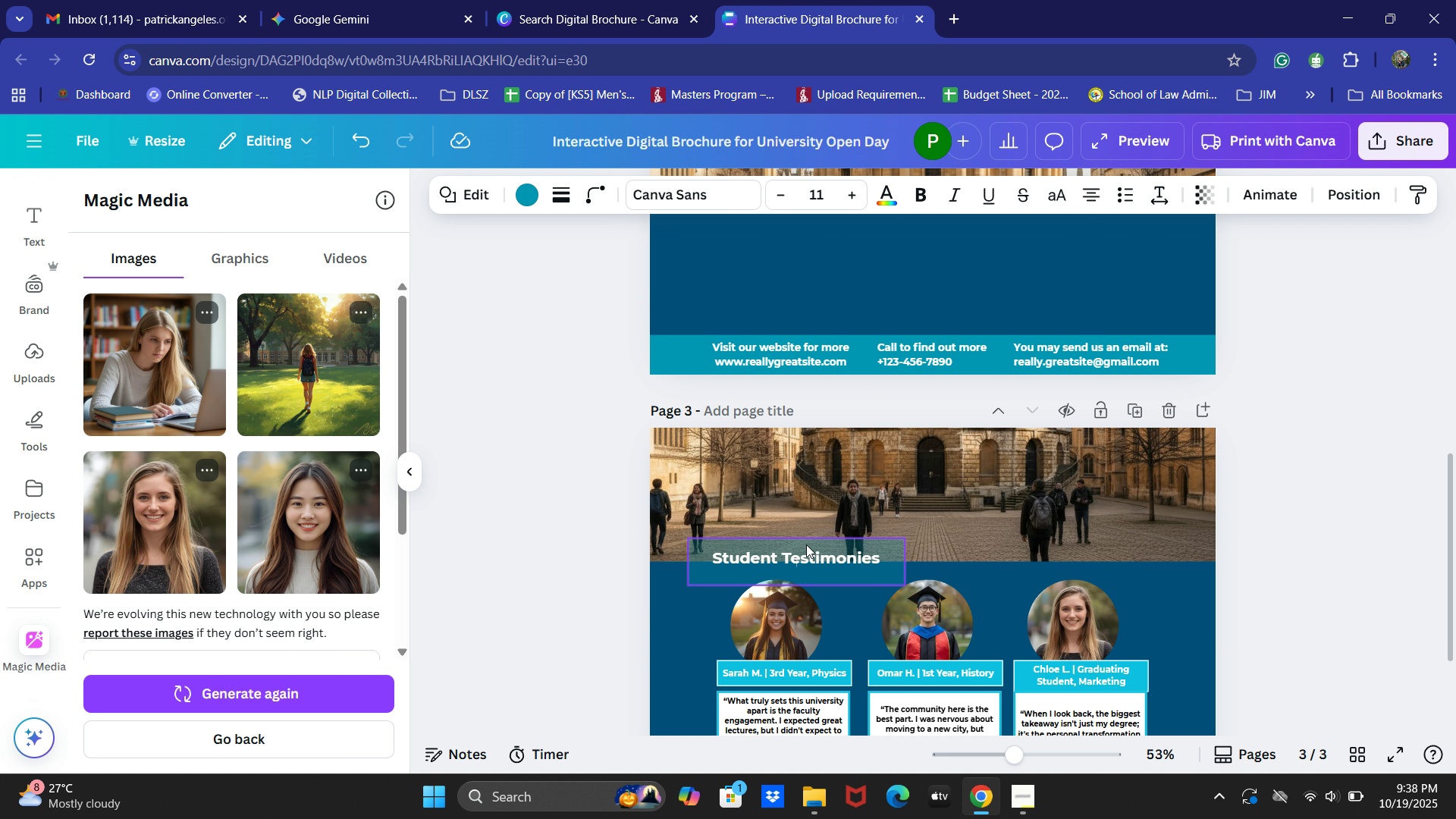 
left_click([806, 544])
 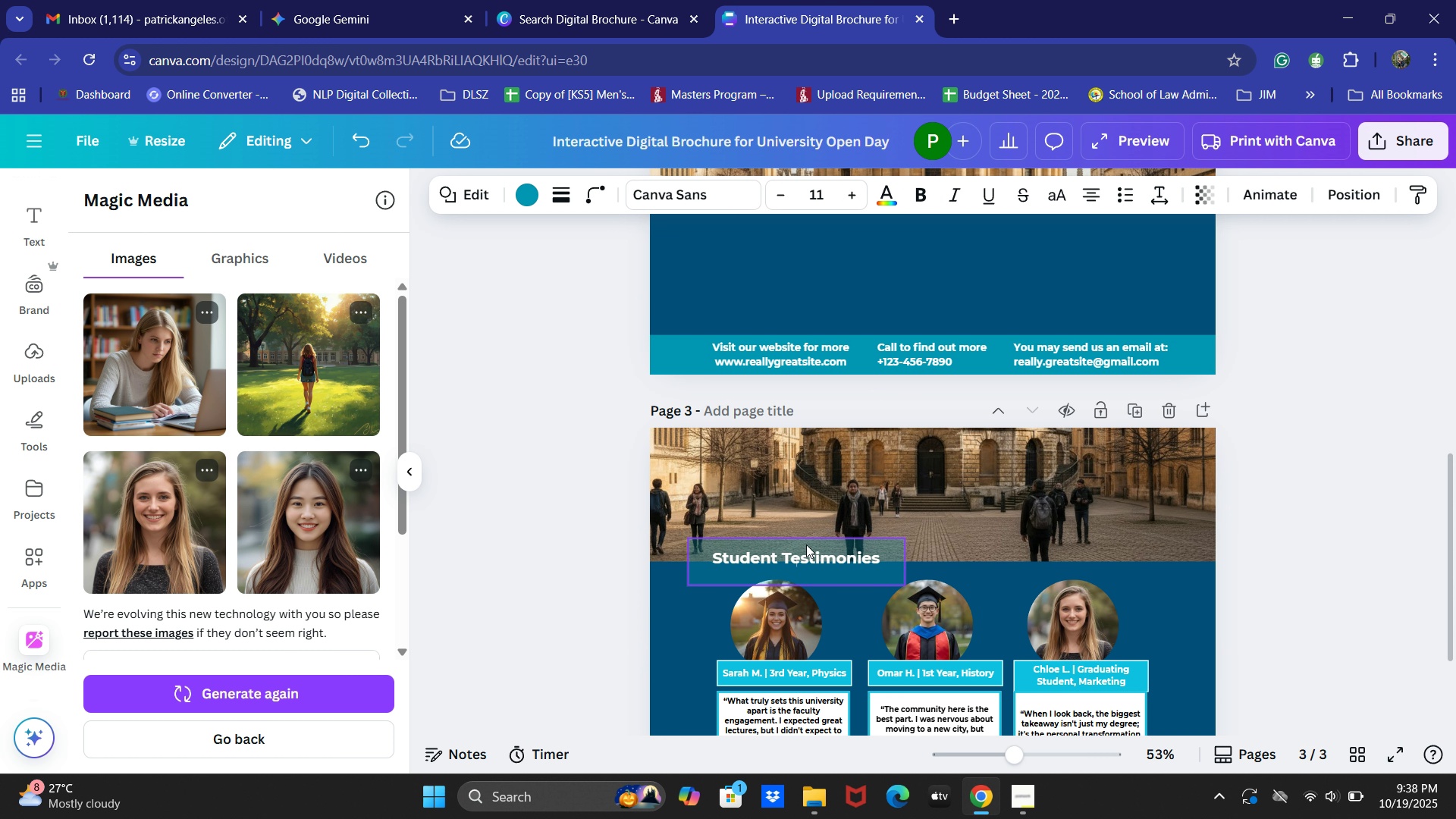 
hold_key(key=ControlLeft, duration=0.33)
 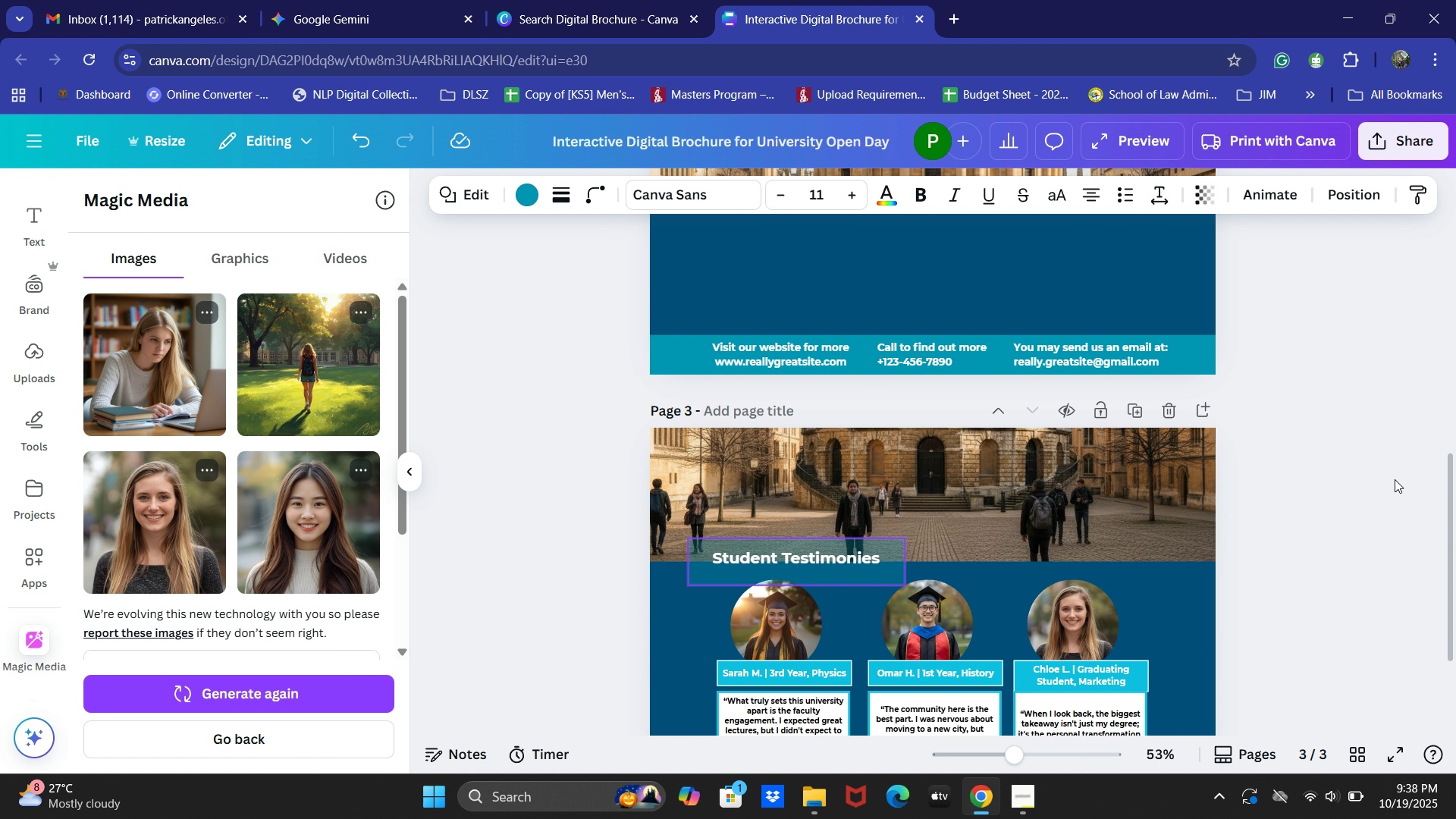 
left_click_drag(start_coordinate=[1379, 479], to_coordinate=[1395, 479])
 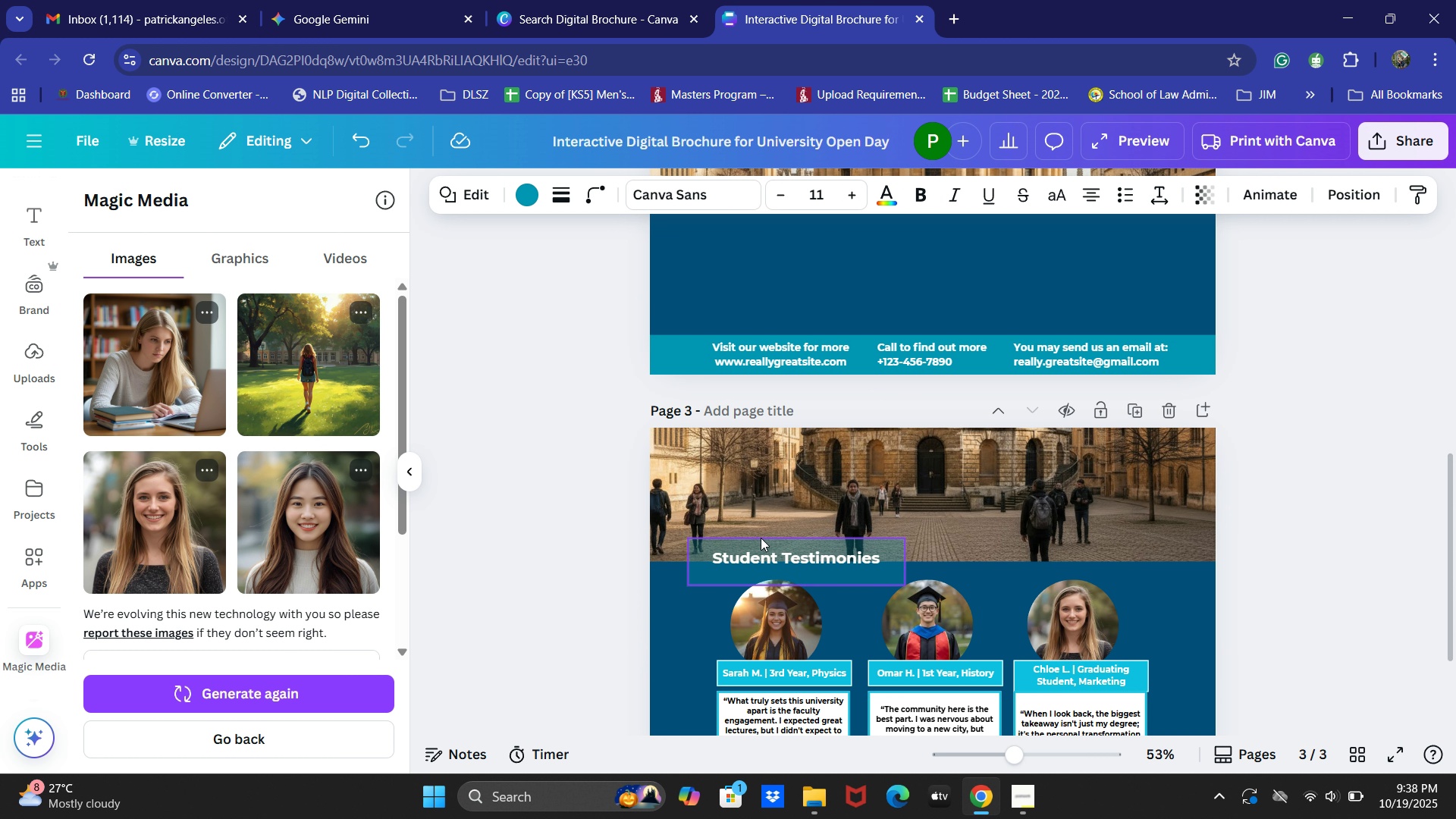 
left_click([755, 542])
 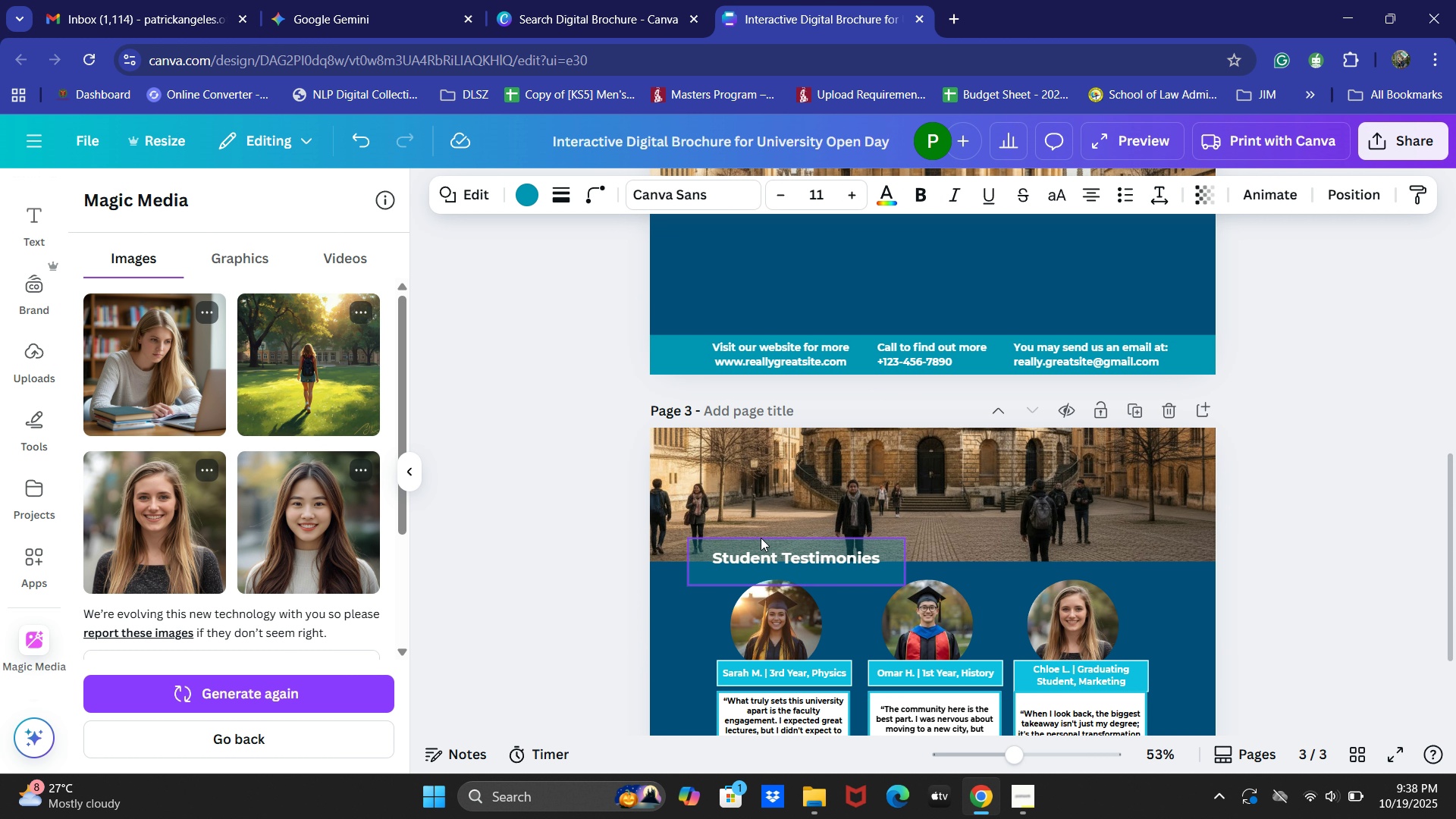 
key(Control+C)
 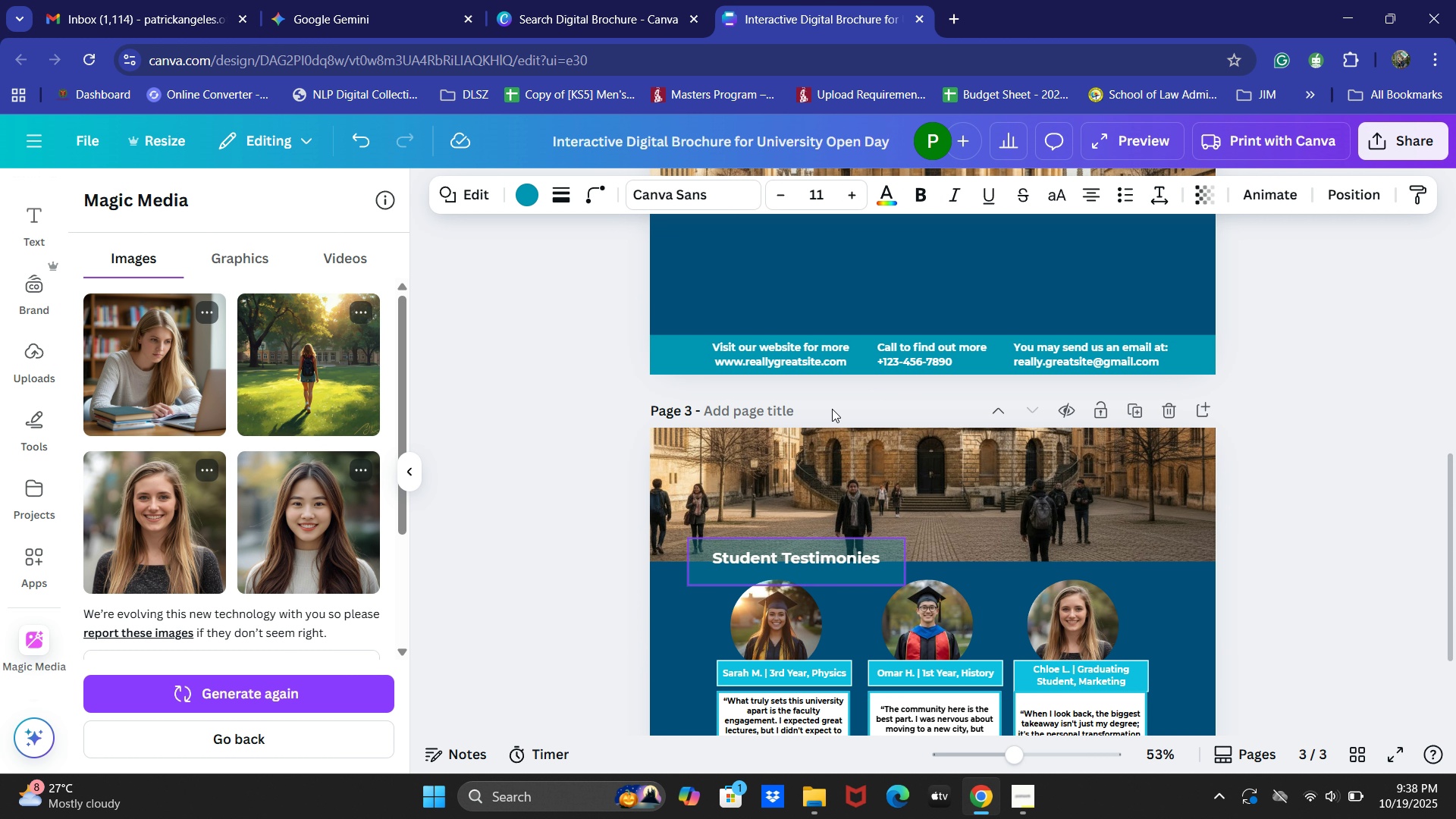 
scroll: coordinate [869, 410], scroll_direction: up, amount: 2.0
 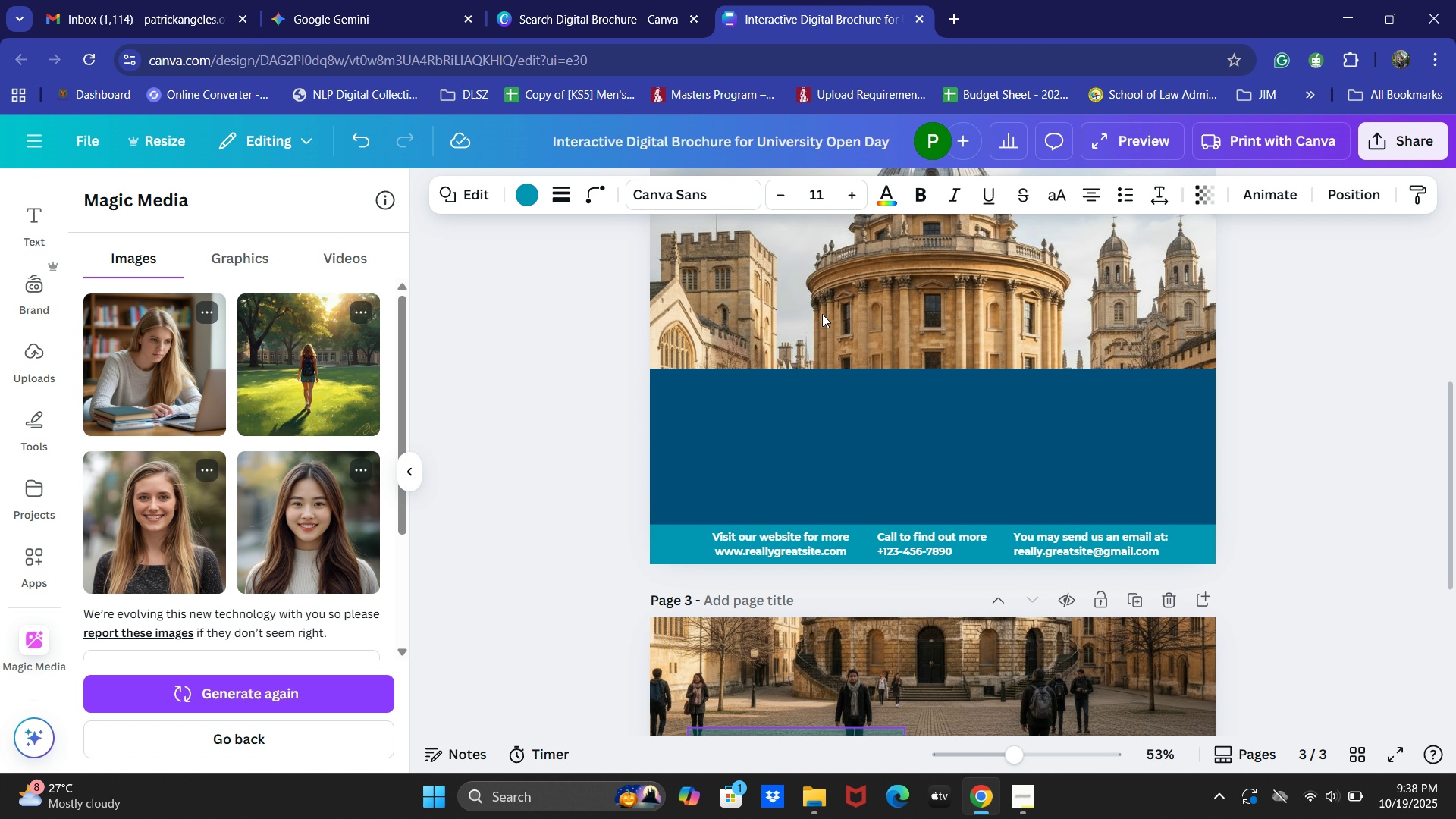 
left_click([821, 313])
 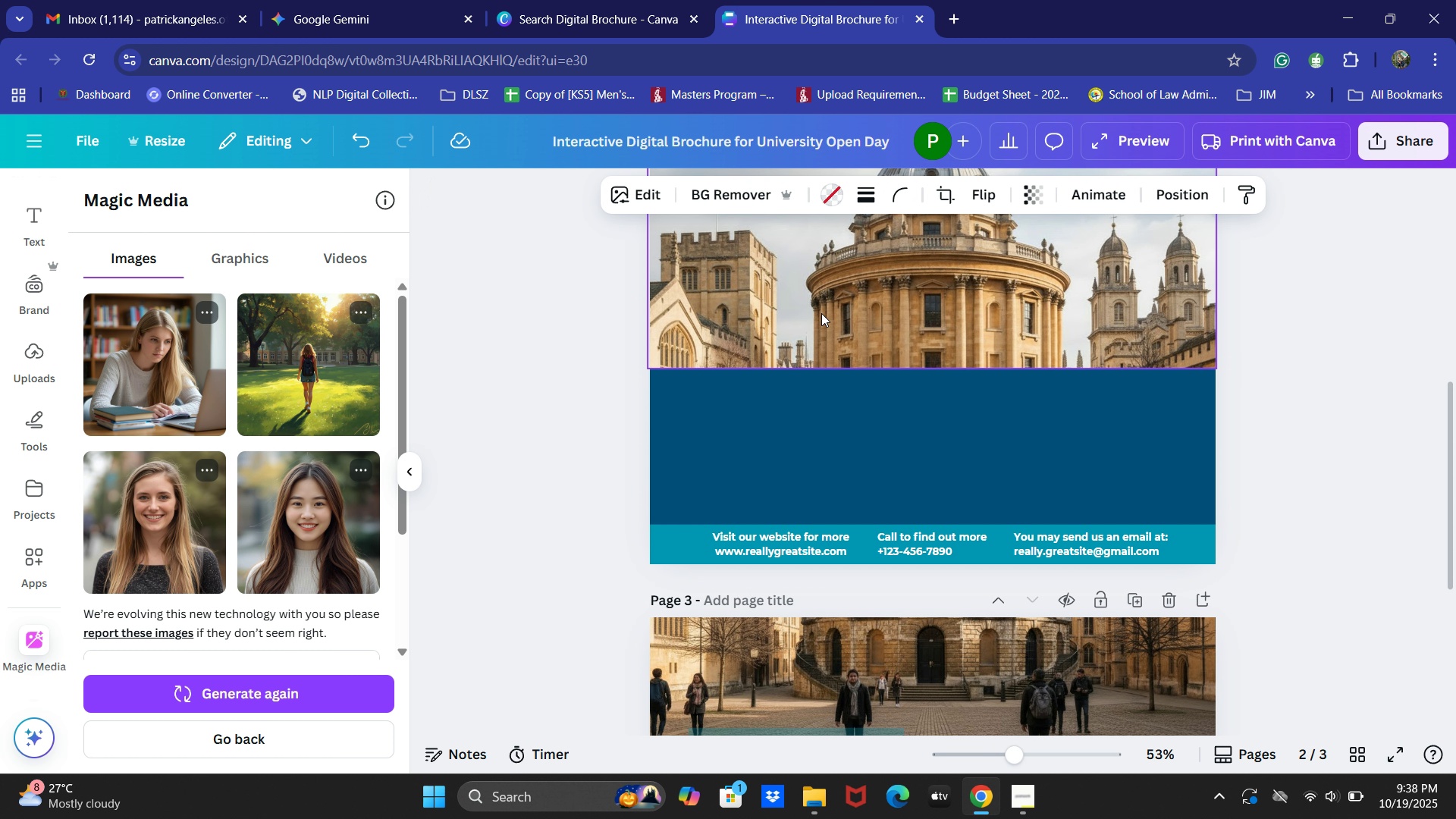 
key(Control+V)
 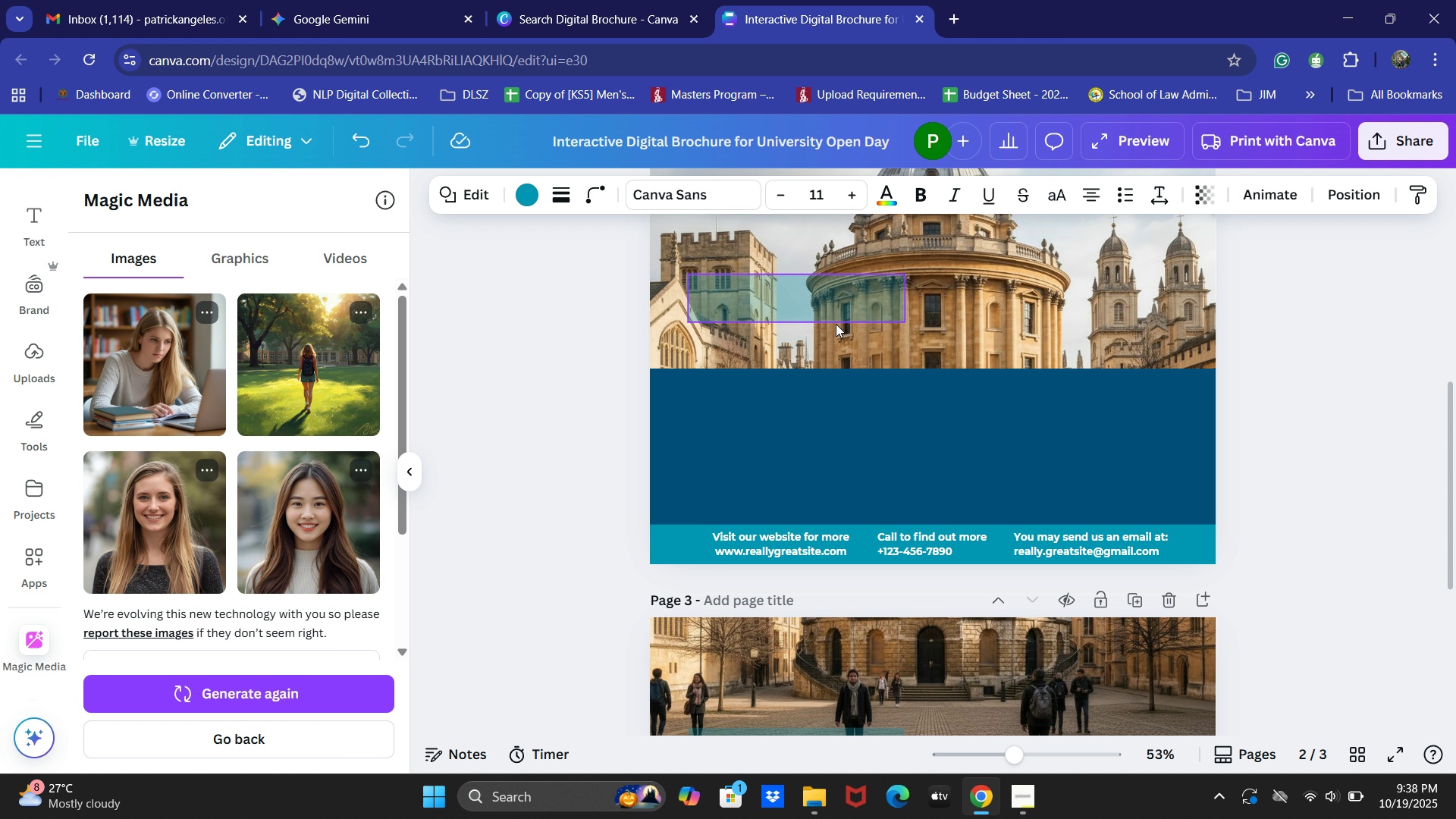 
scroll: coordinate [830, 423], scroll_direction: down, amount: 2.0
 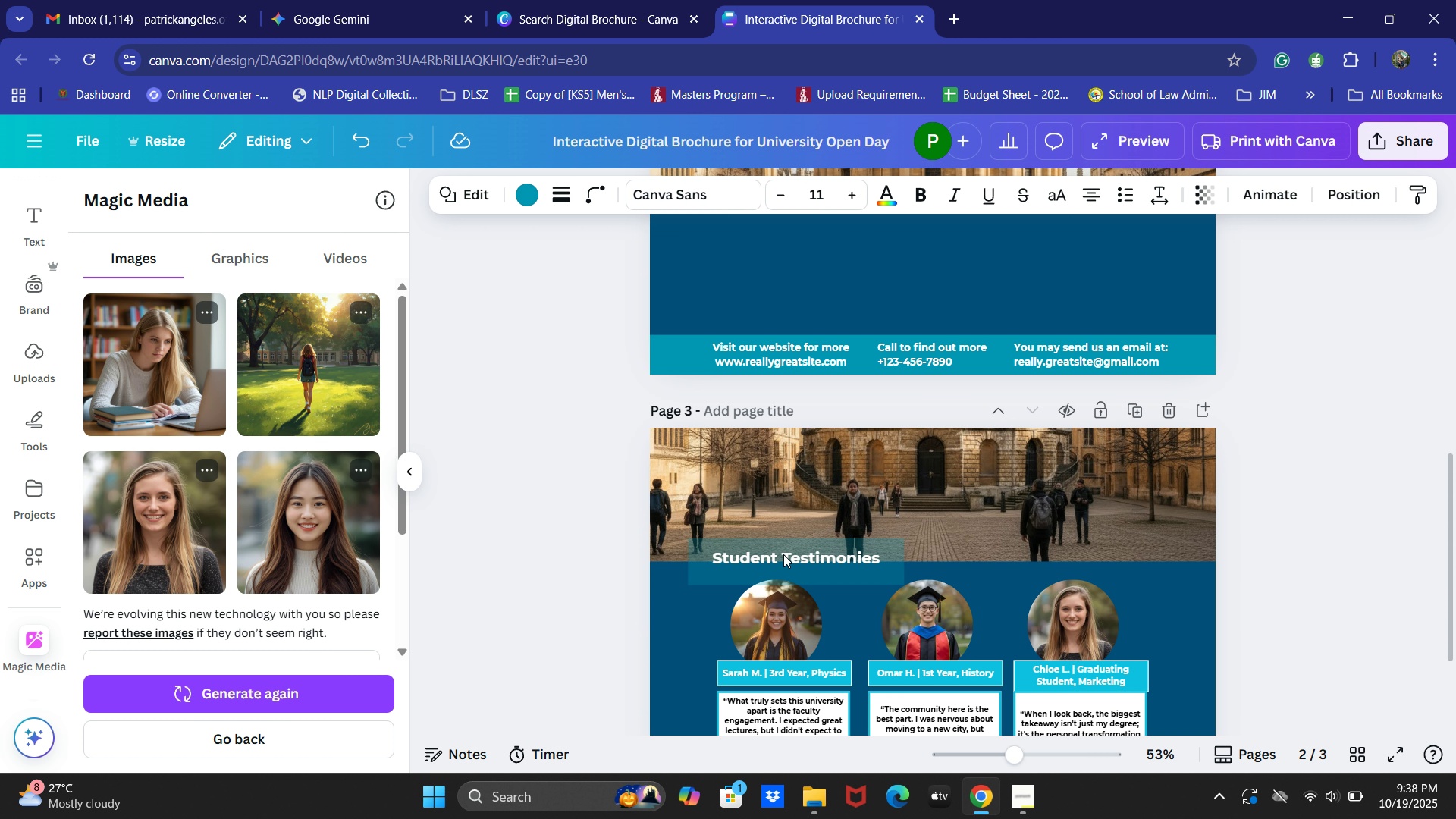 
left_click([783, 557])
 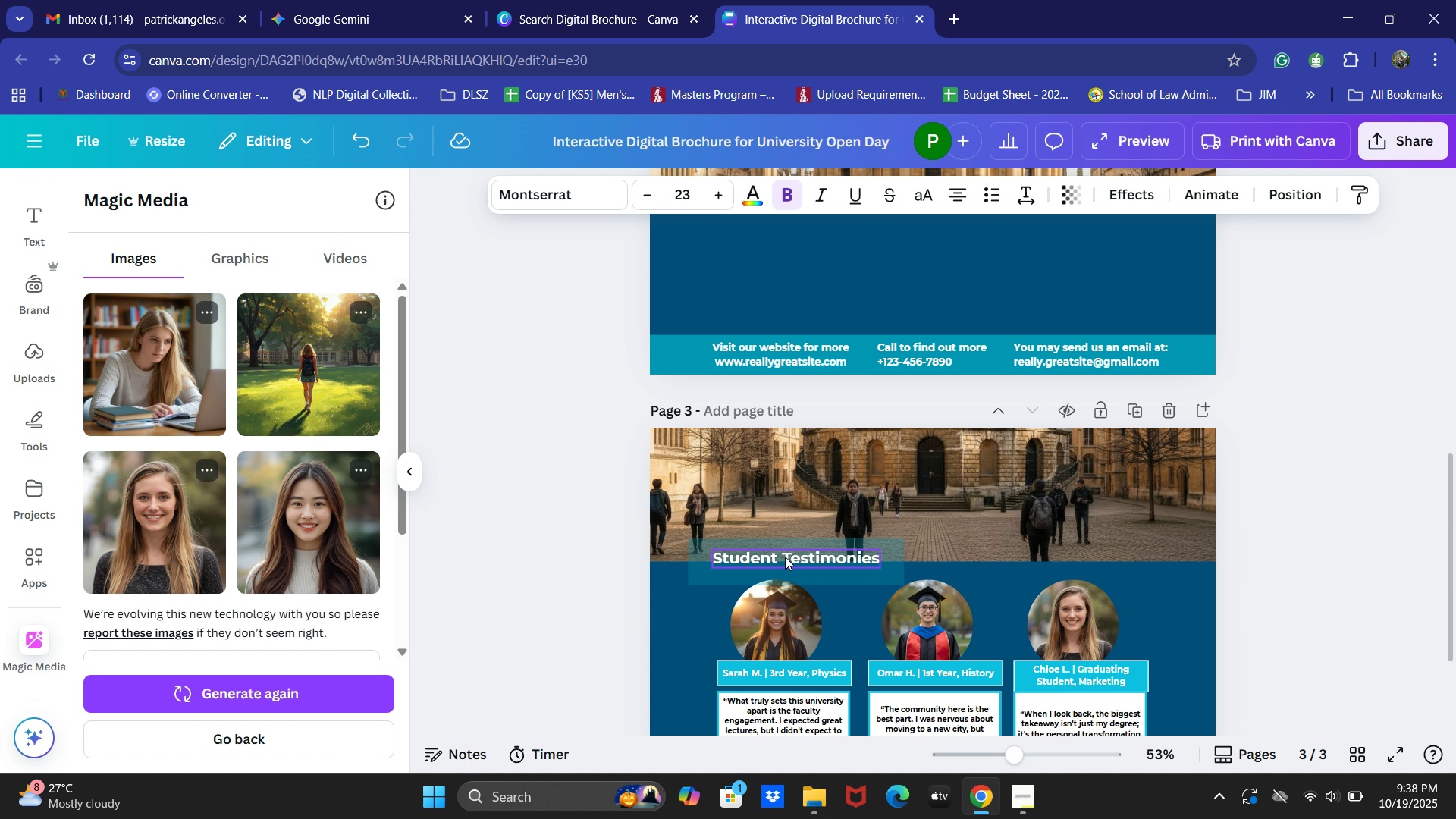 
key(Control+C)
 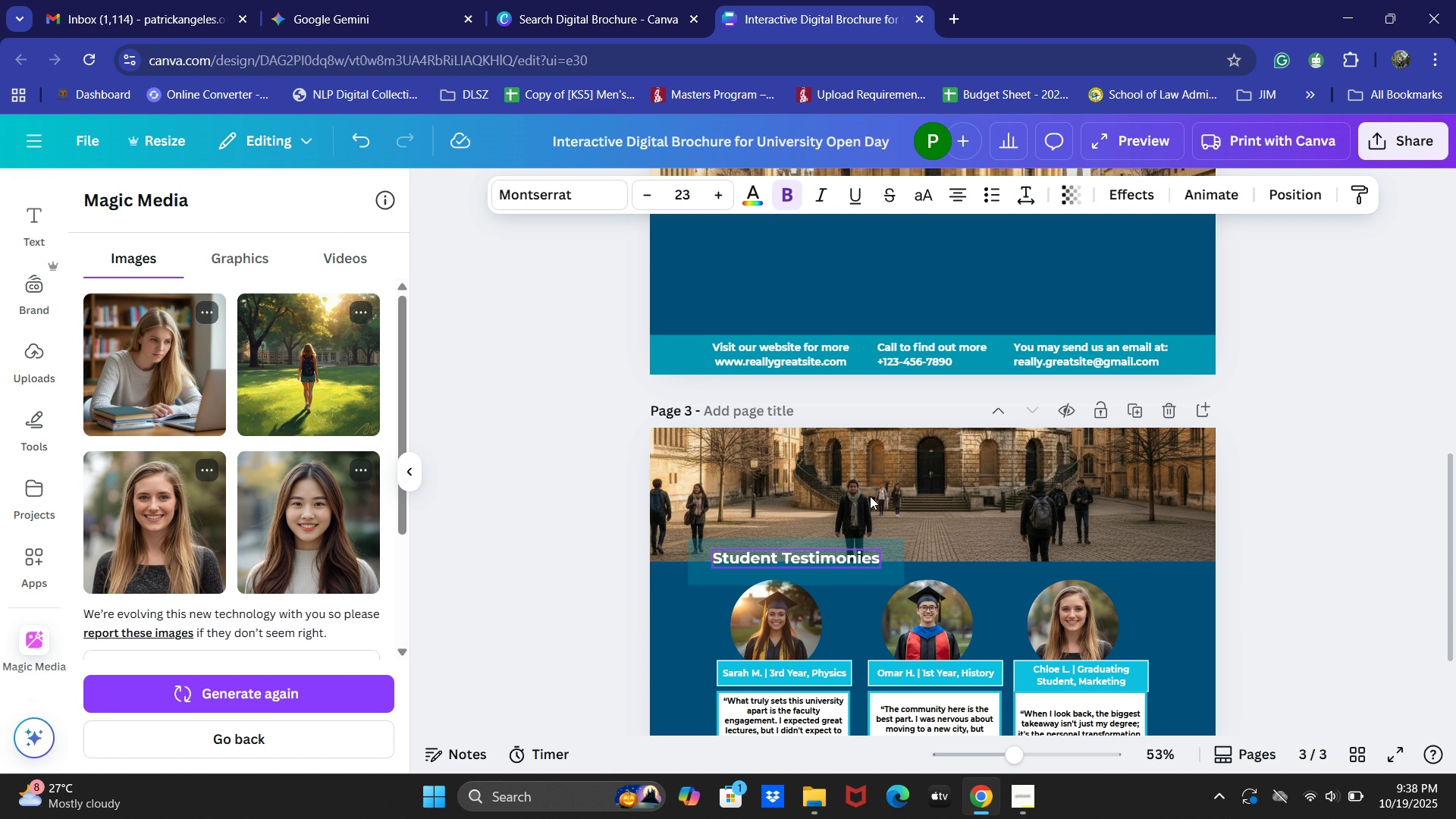 
scroll: coordinate [871, 495], scroll_direction: up, amount: 2.0
 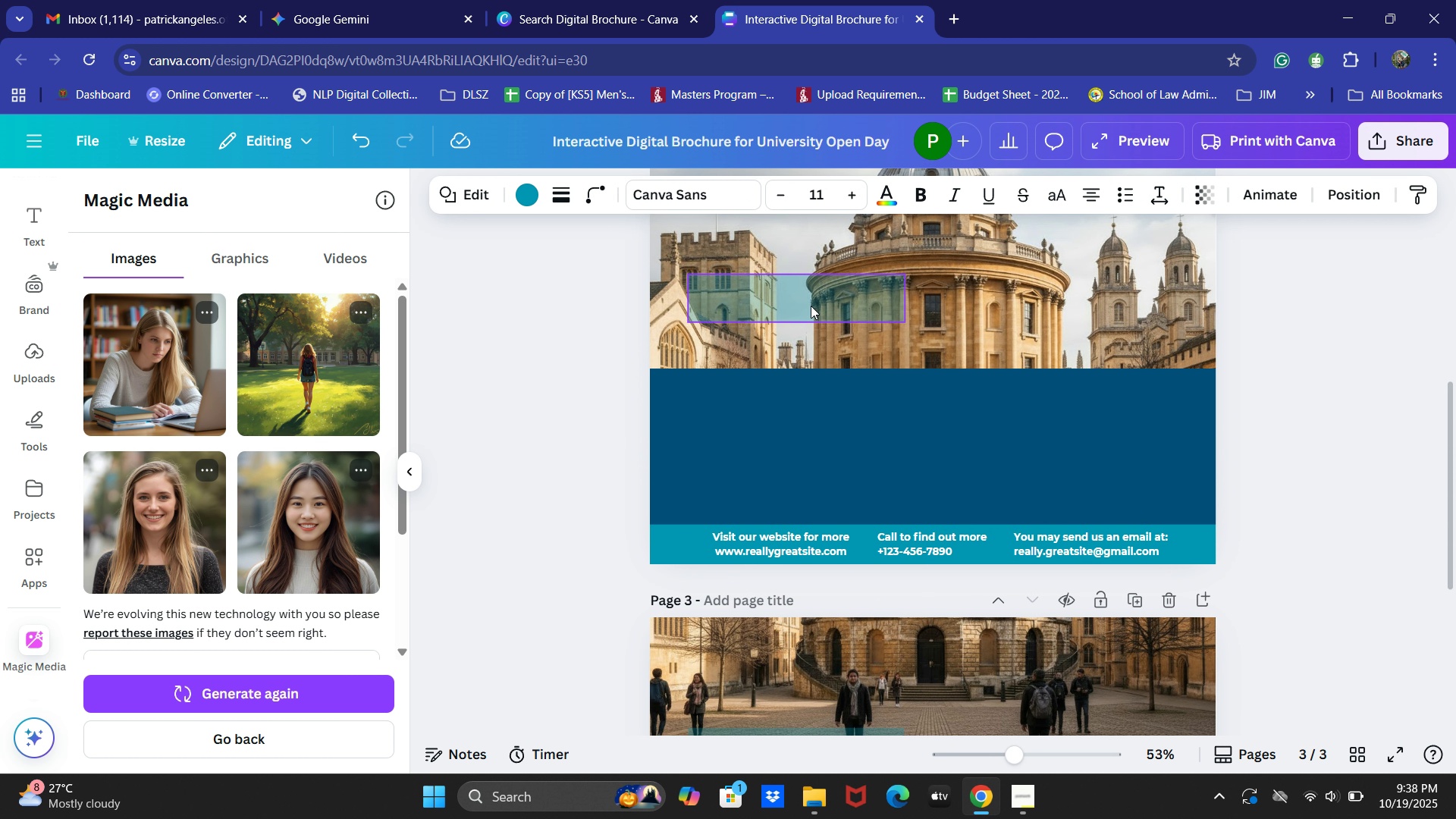 
left_click([811, 306])
 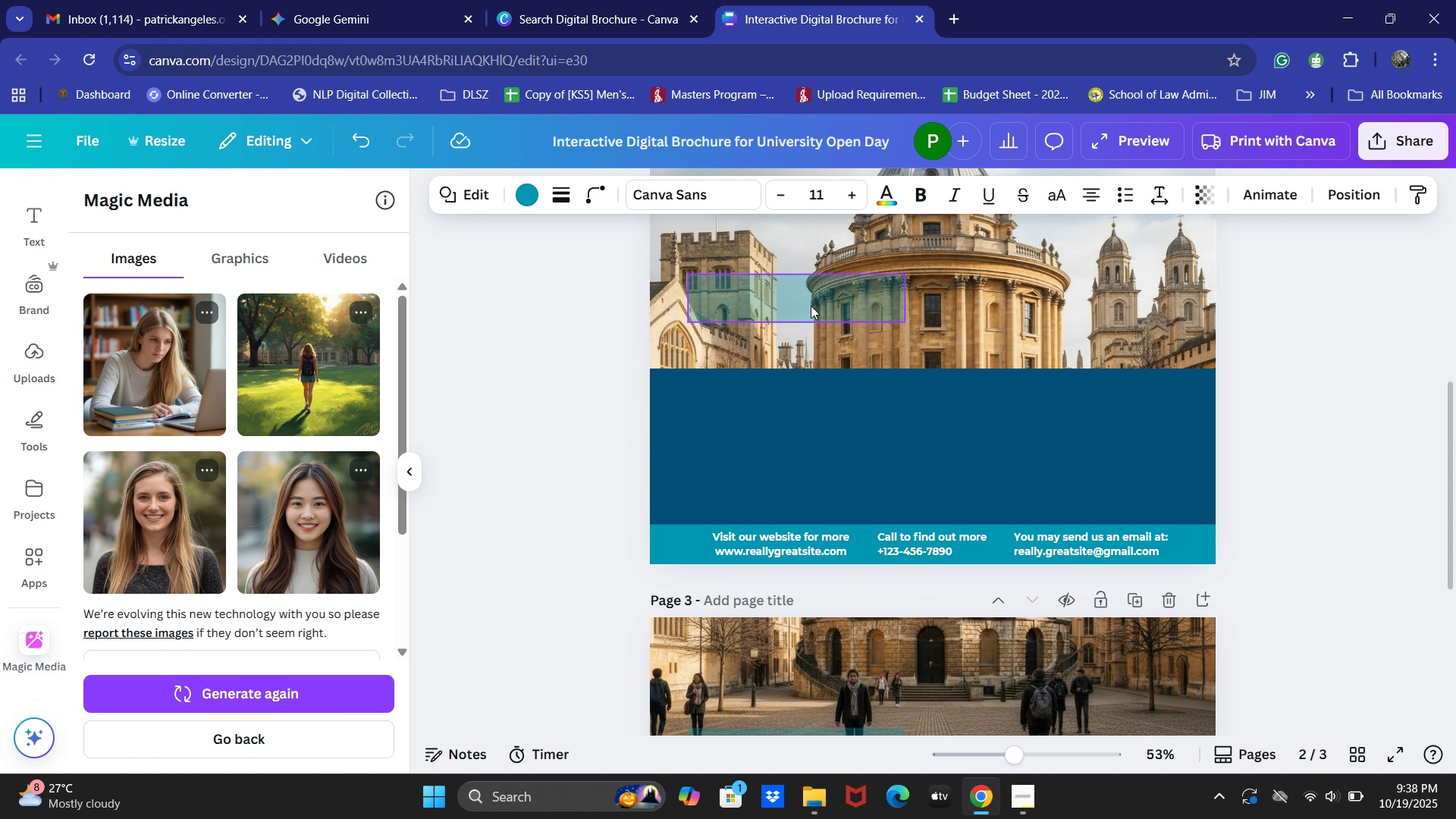 
key(Control+V)
 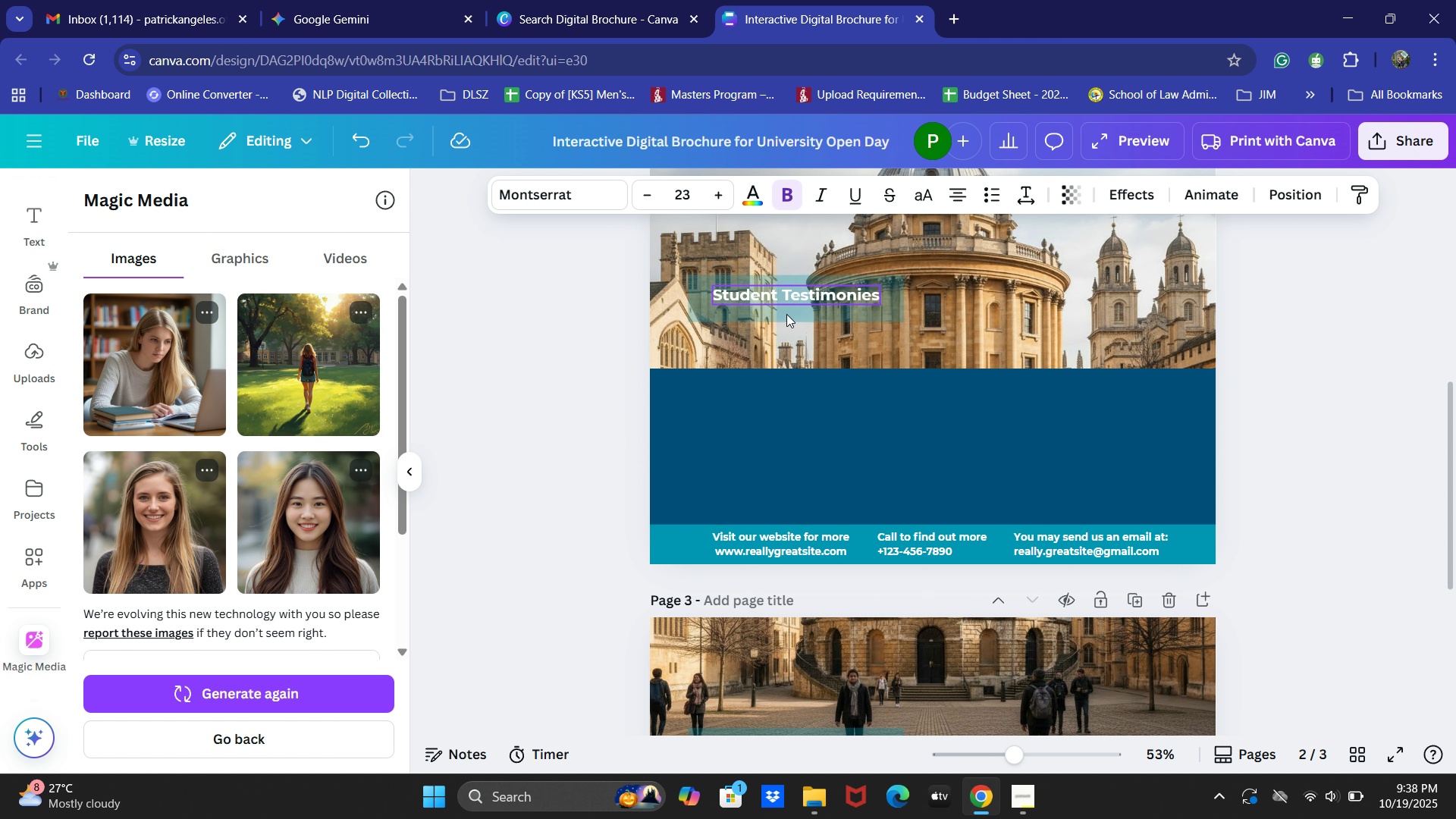 
hold_key(key=ShiftLeft, duration=0.47)
left_click([752, 317])
 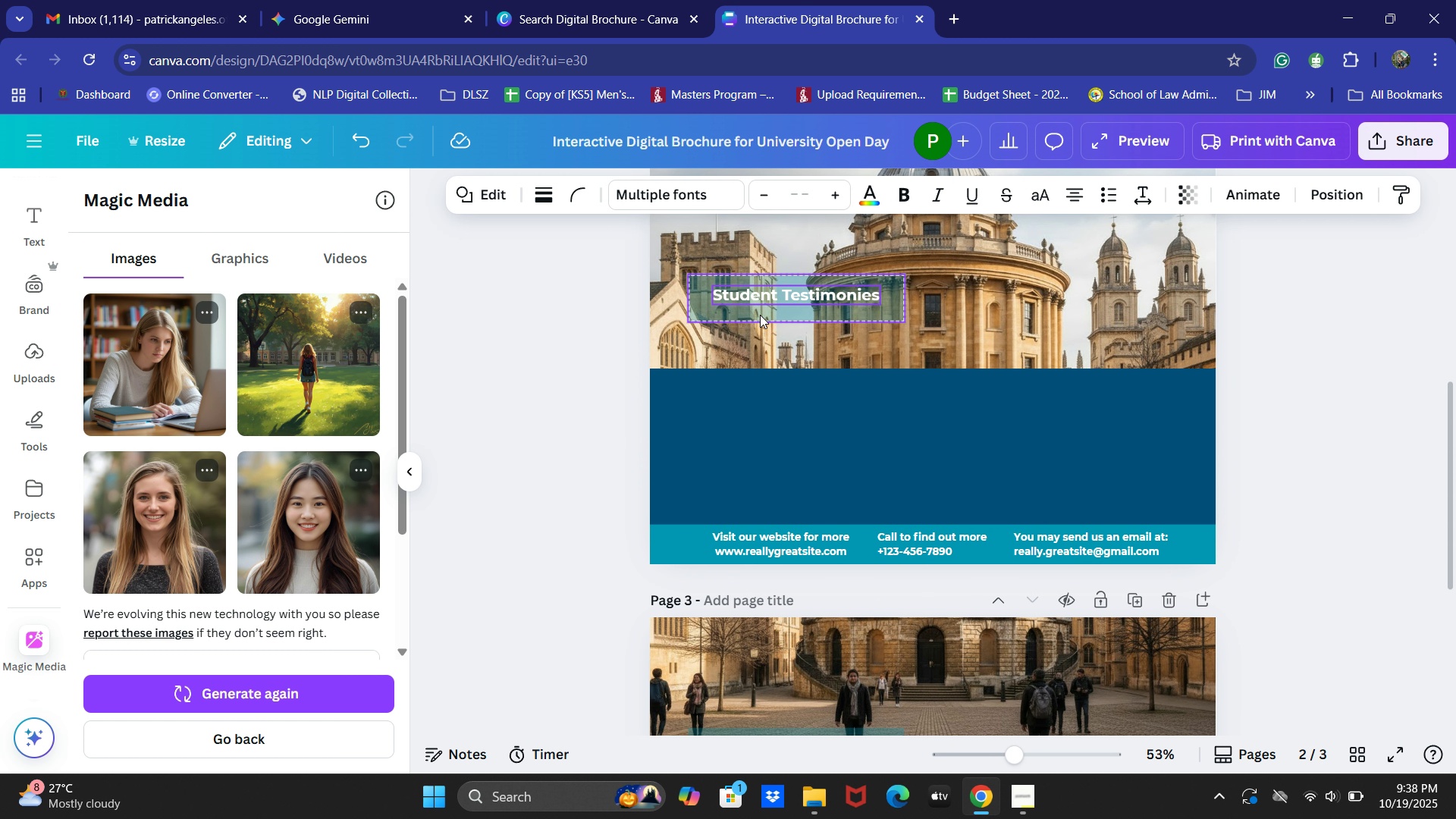 
left_click_drag(start_coordinate=[761, 311], to_coordinate=[748, 372])
 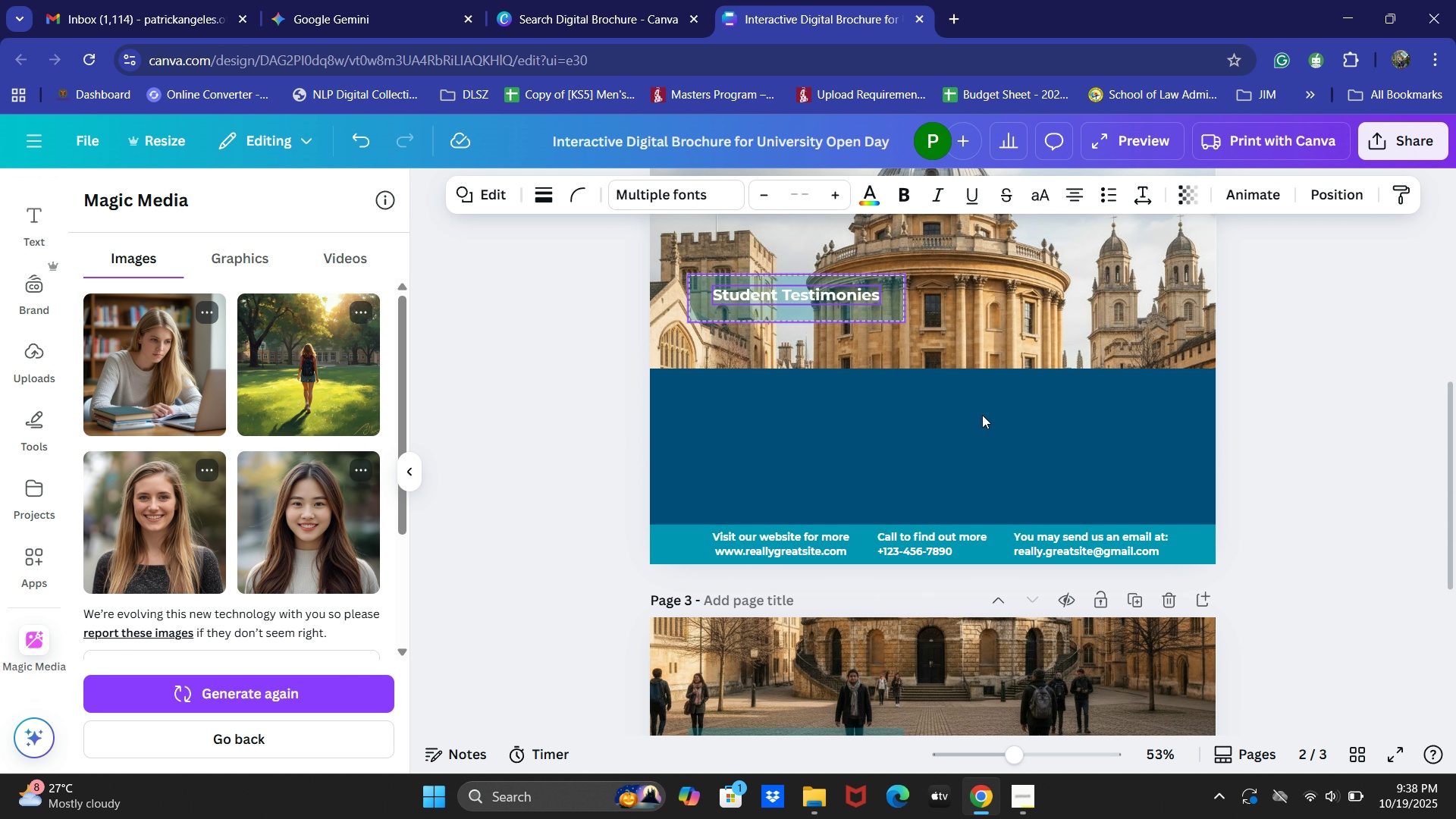 
scroll: coordinate [1020, 439], scroll_direction: up, amount: 2.0
 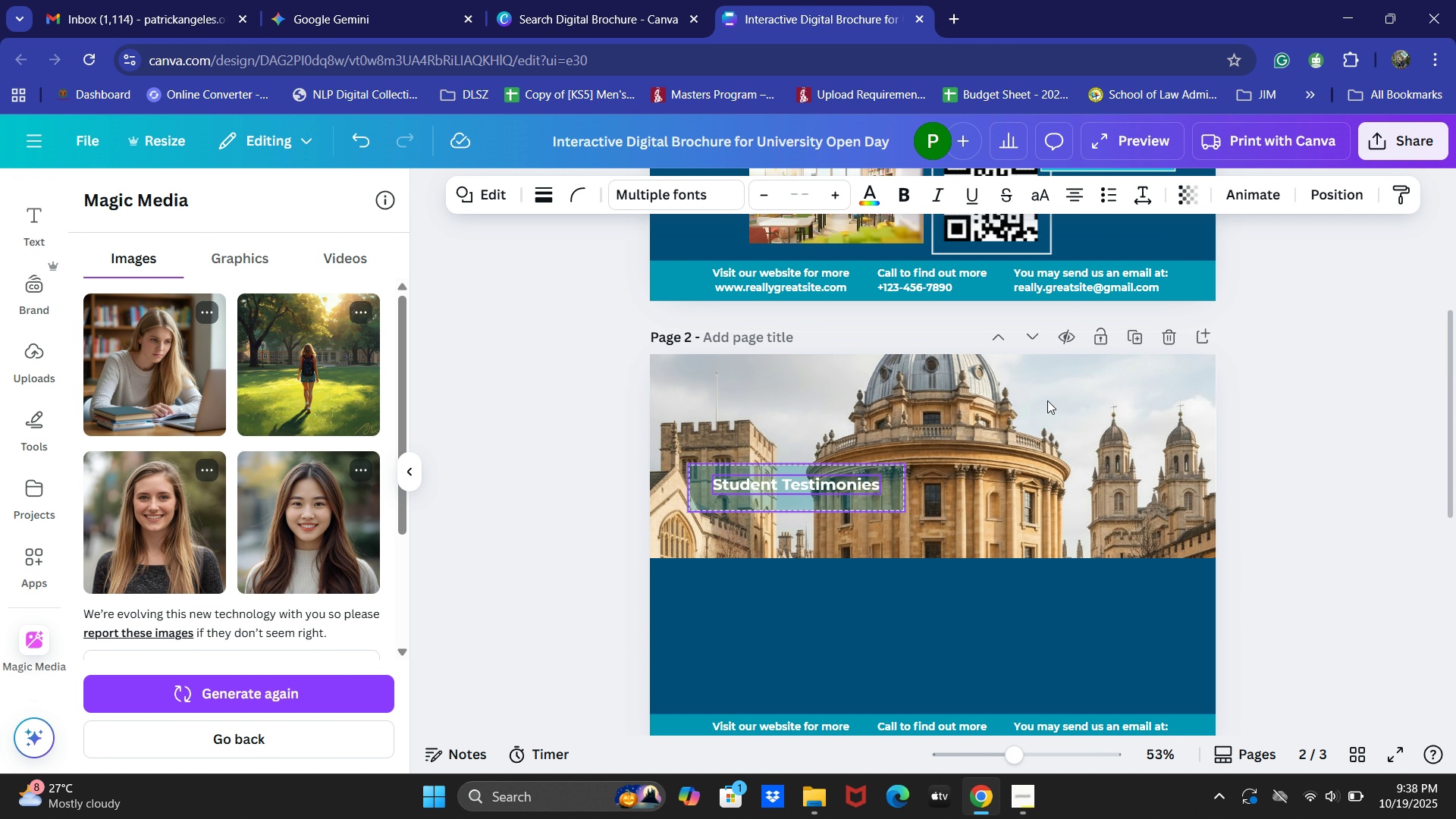 
left_click([1047, 400])
 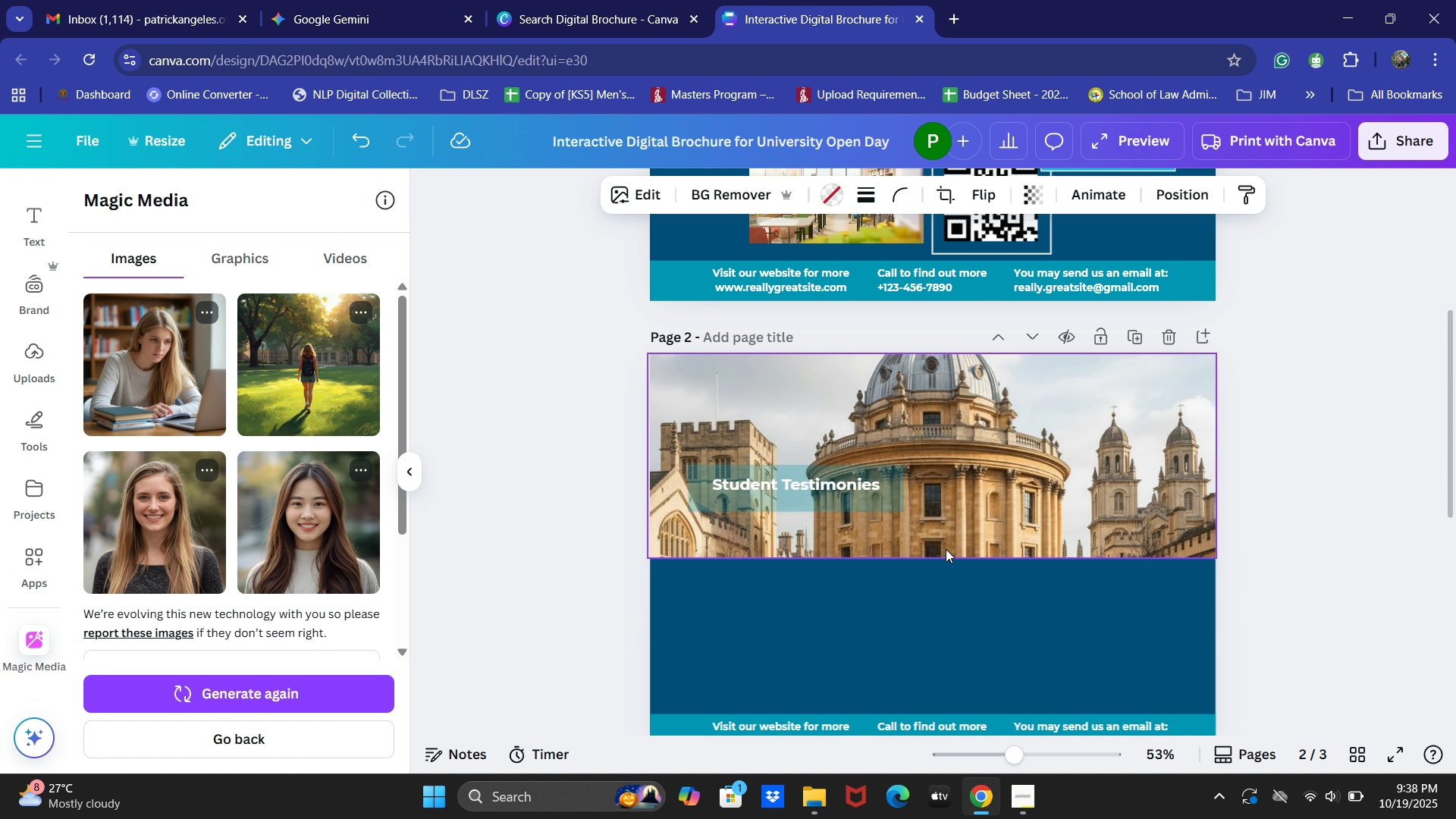 
double_click([956, 526])
 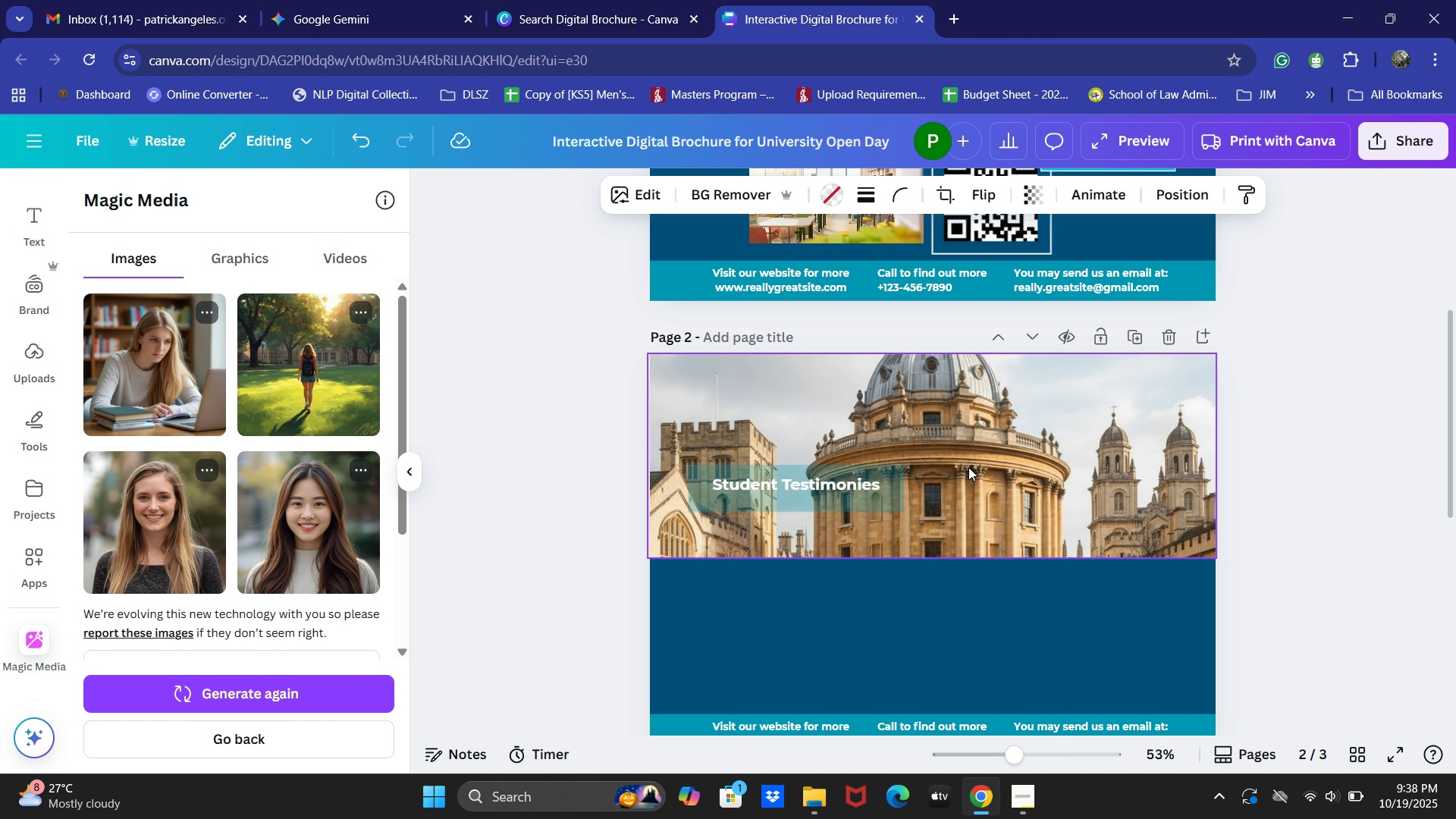 
left_click_drag(start_coordinate=[961, 396], to_coordinate=[1017, 451])
 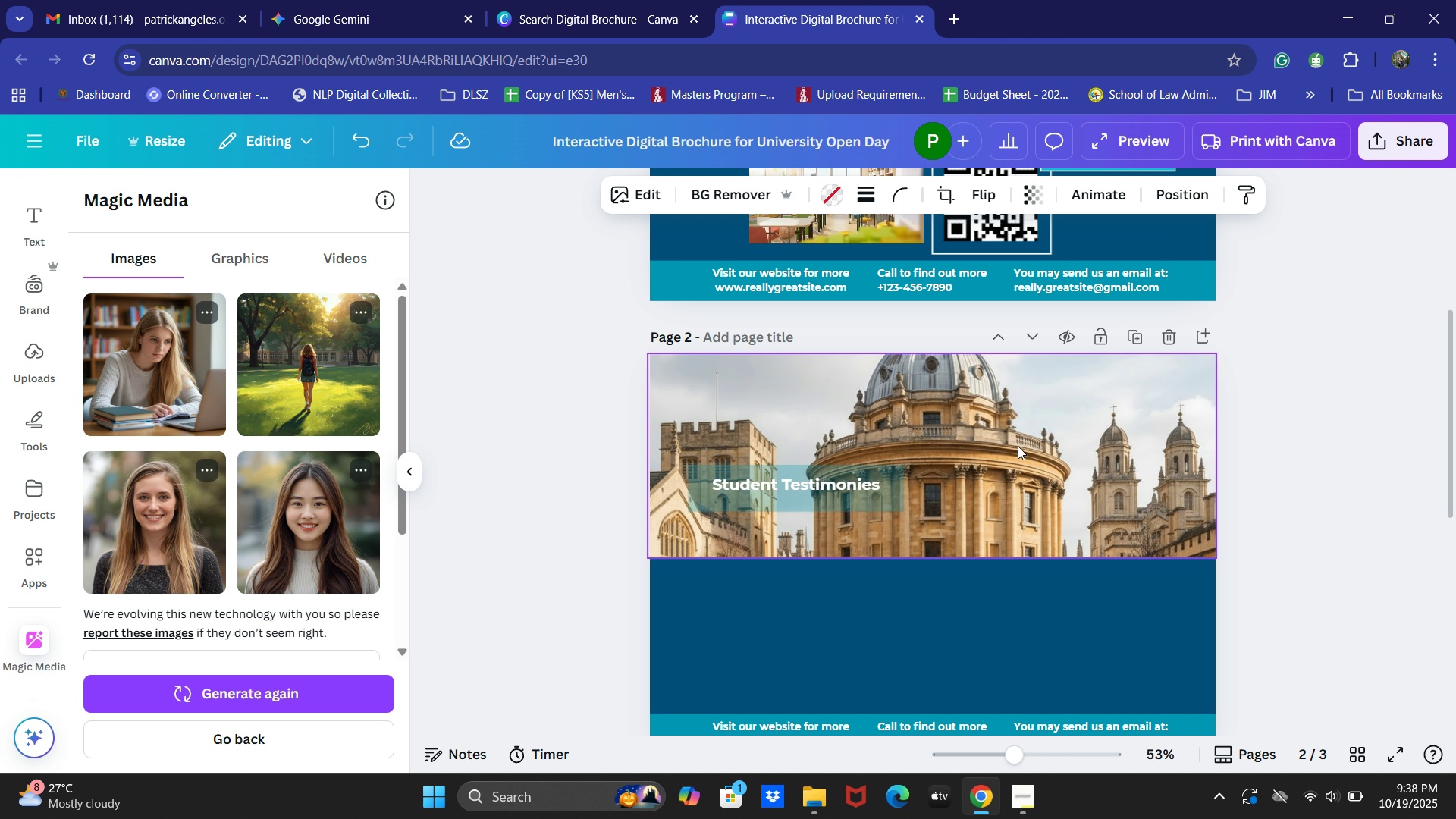 
left_click_drag(start_coordinate=[1019, 441], to_coordinate=[1029, 535])
 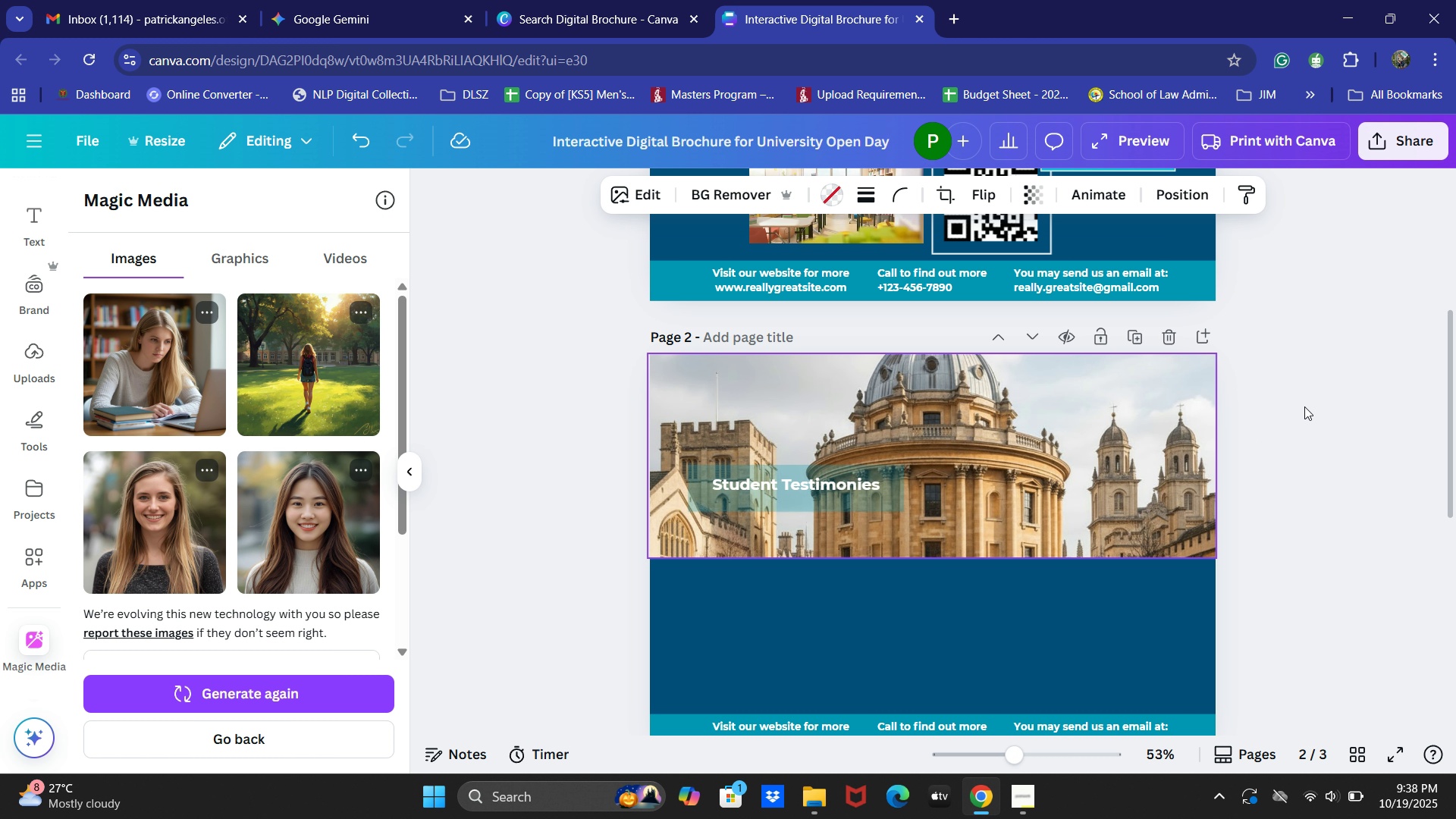 
left_click([1304, 406])
 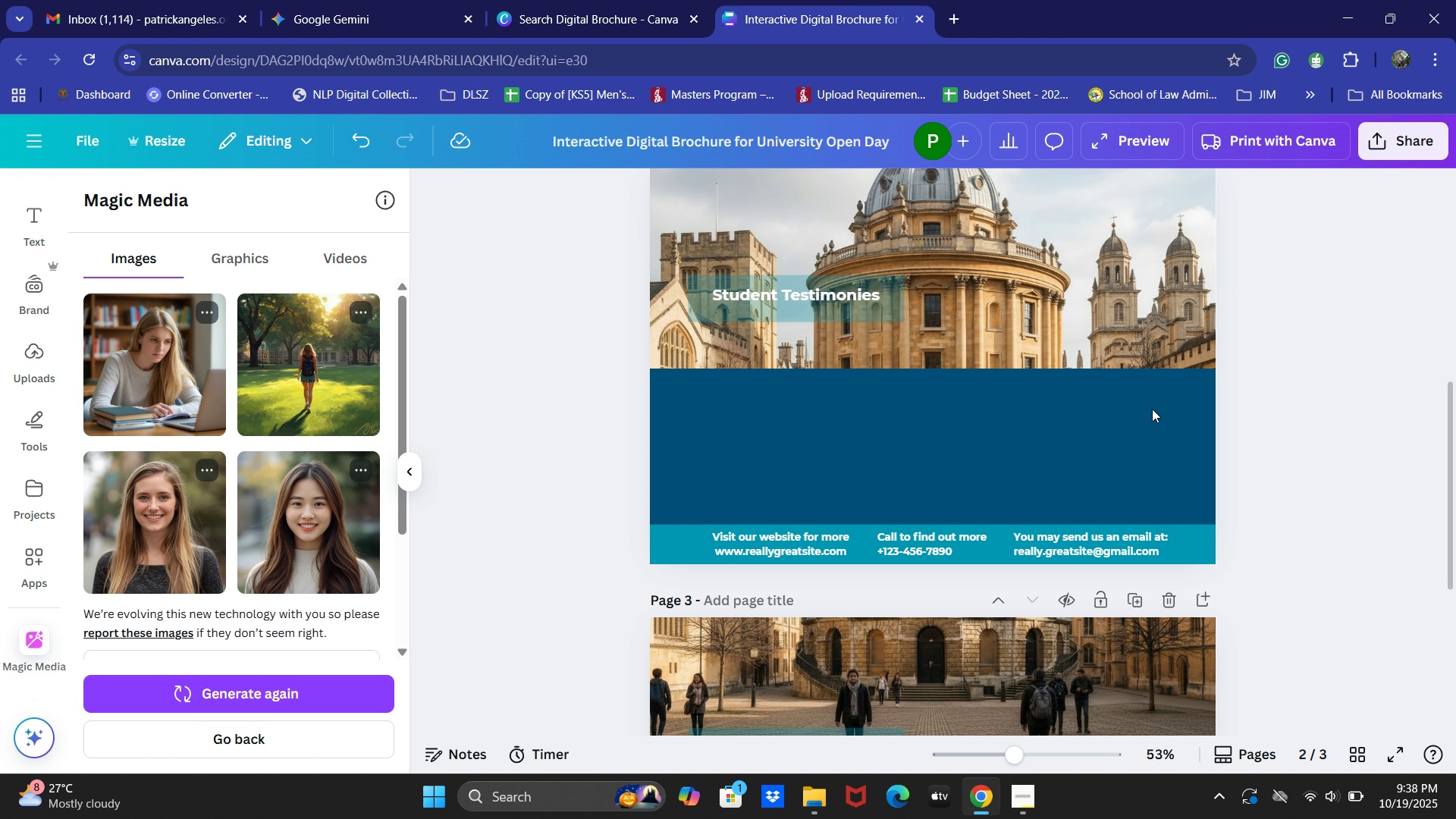 
scroll: coordinate [1037, 479], scroll_direction: up, amount: 4.0
 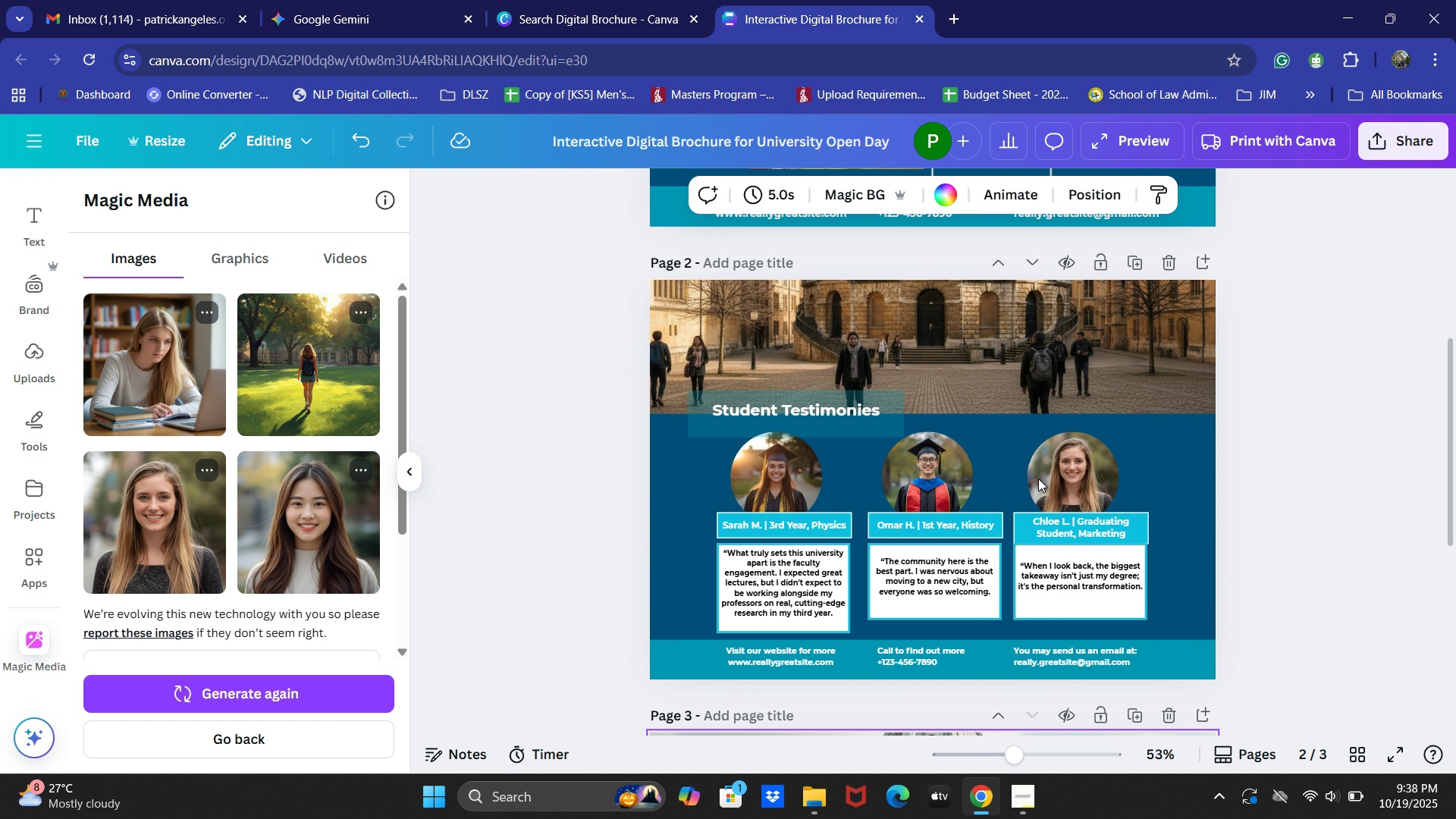 
key(Control+Z)
 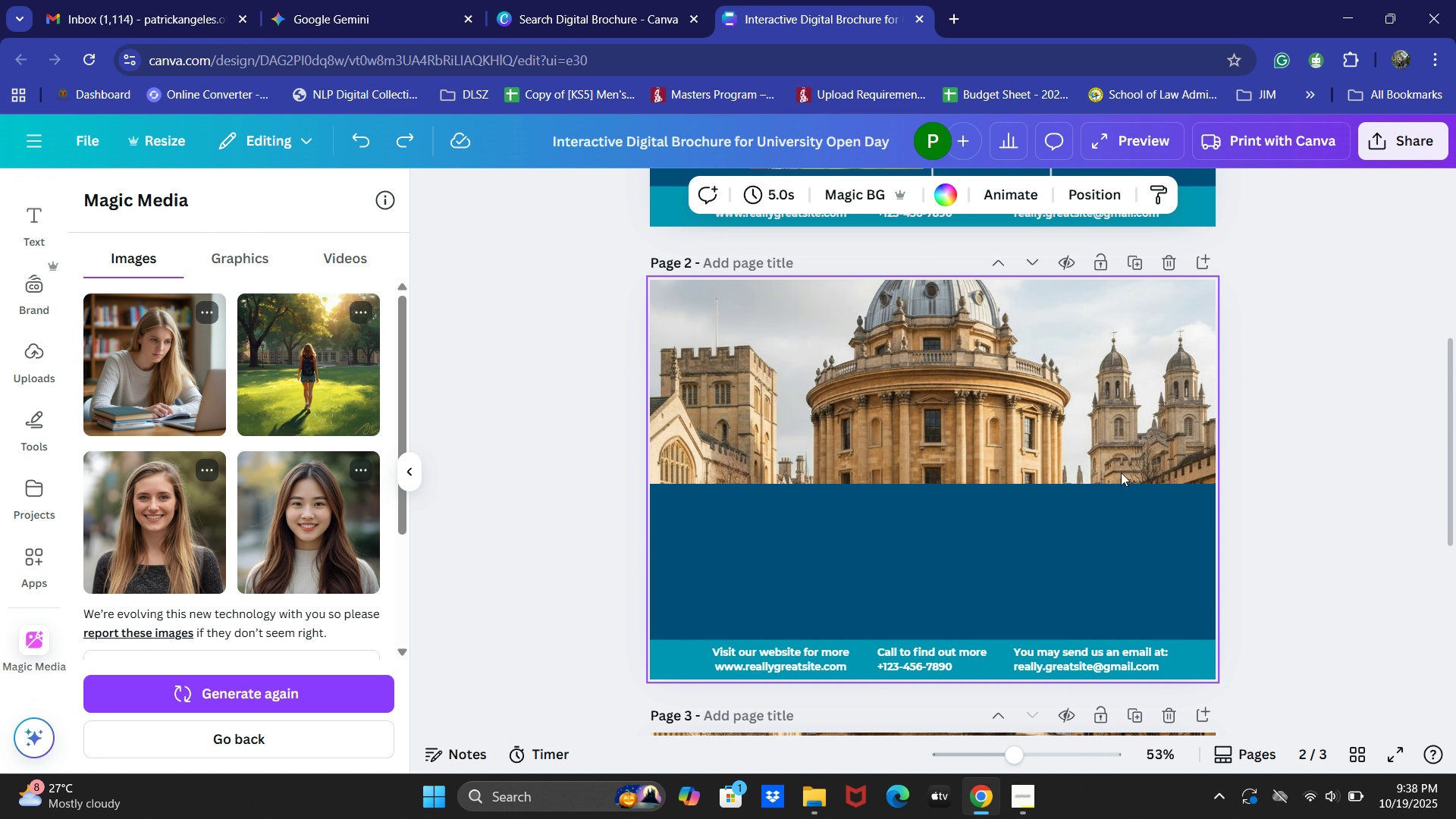 
scroll: coordinate [1175, 500], scroll_direction: none, amount: 0.0
 